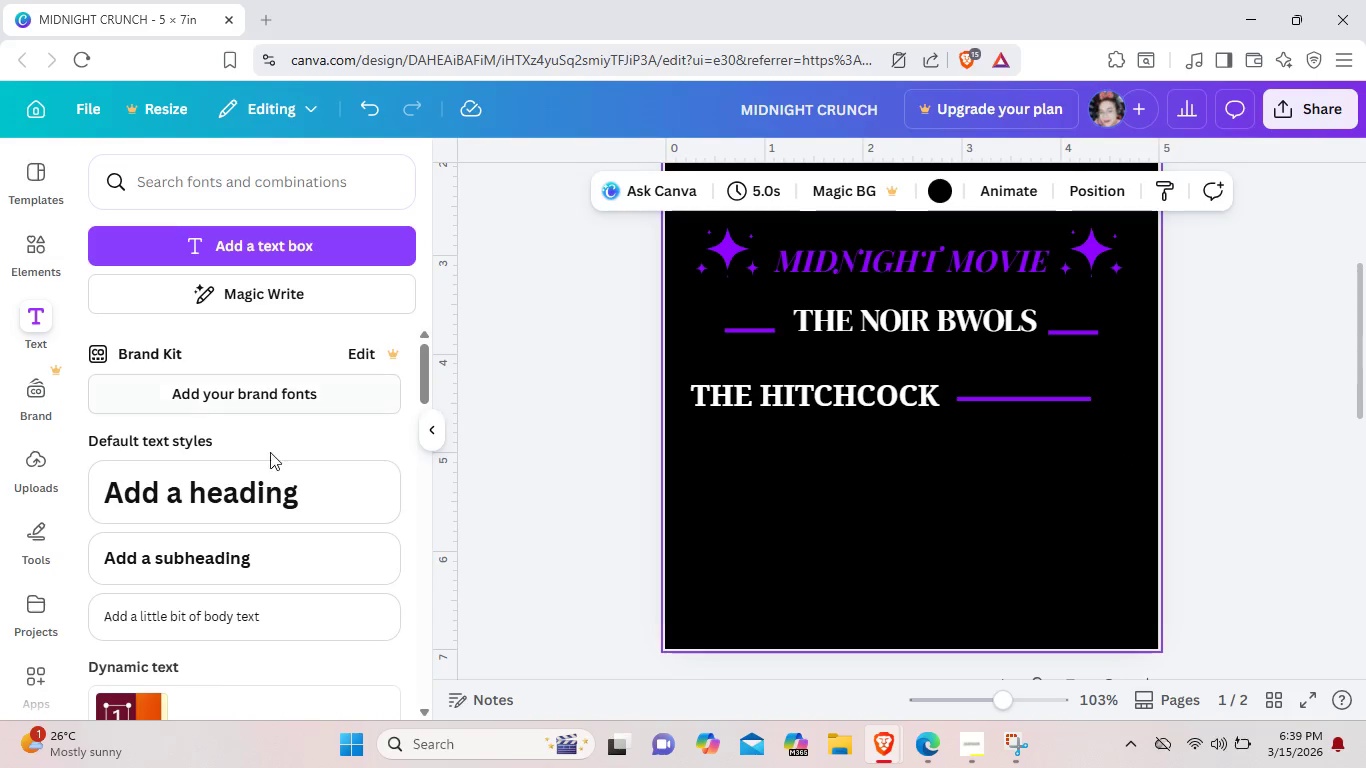 
left_click([210, 622])
 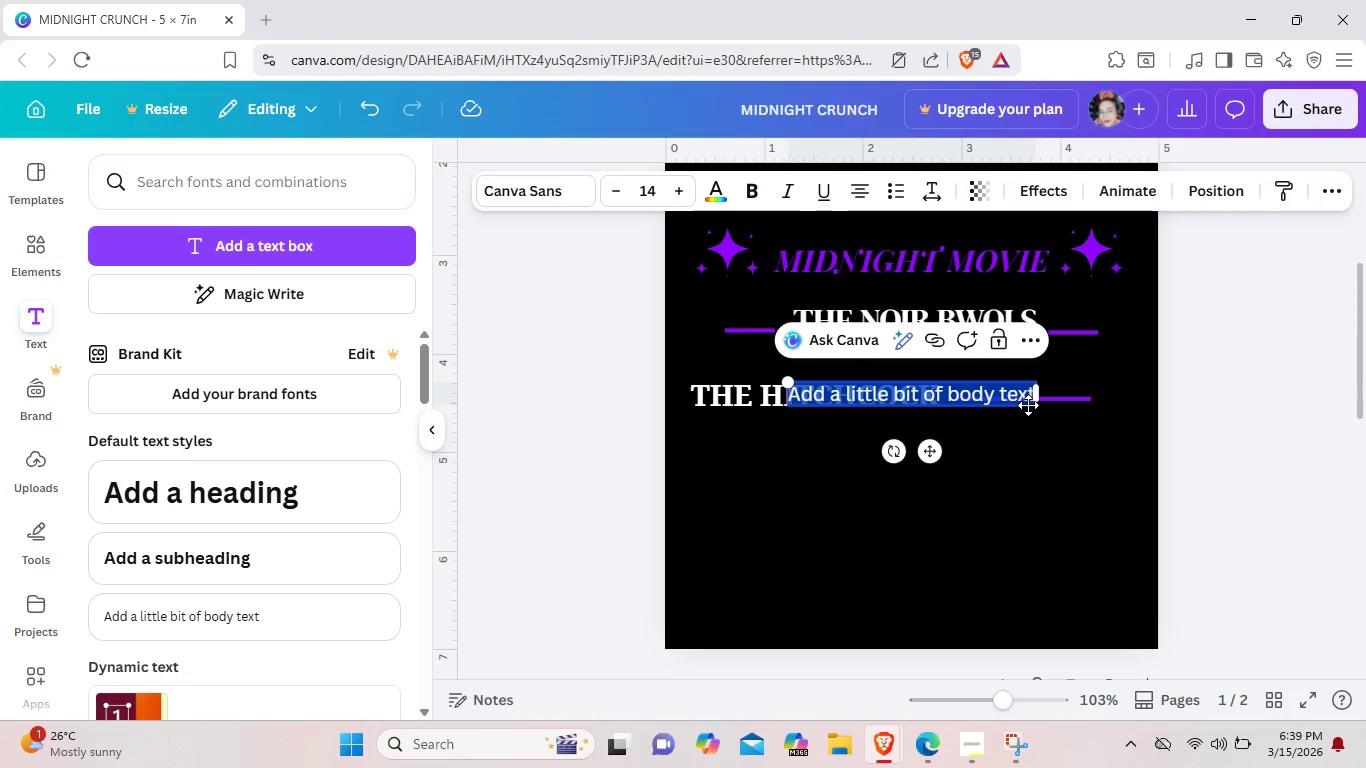 
key(Backspace)
 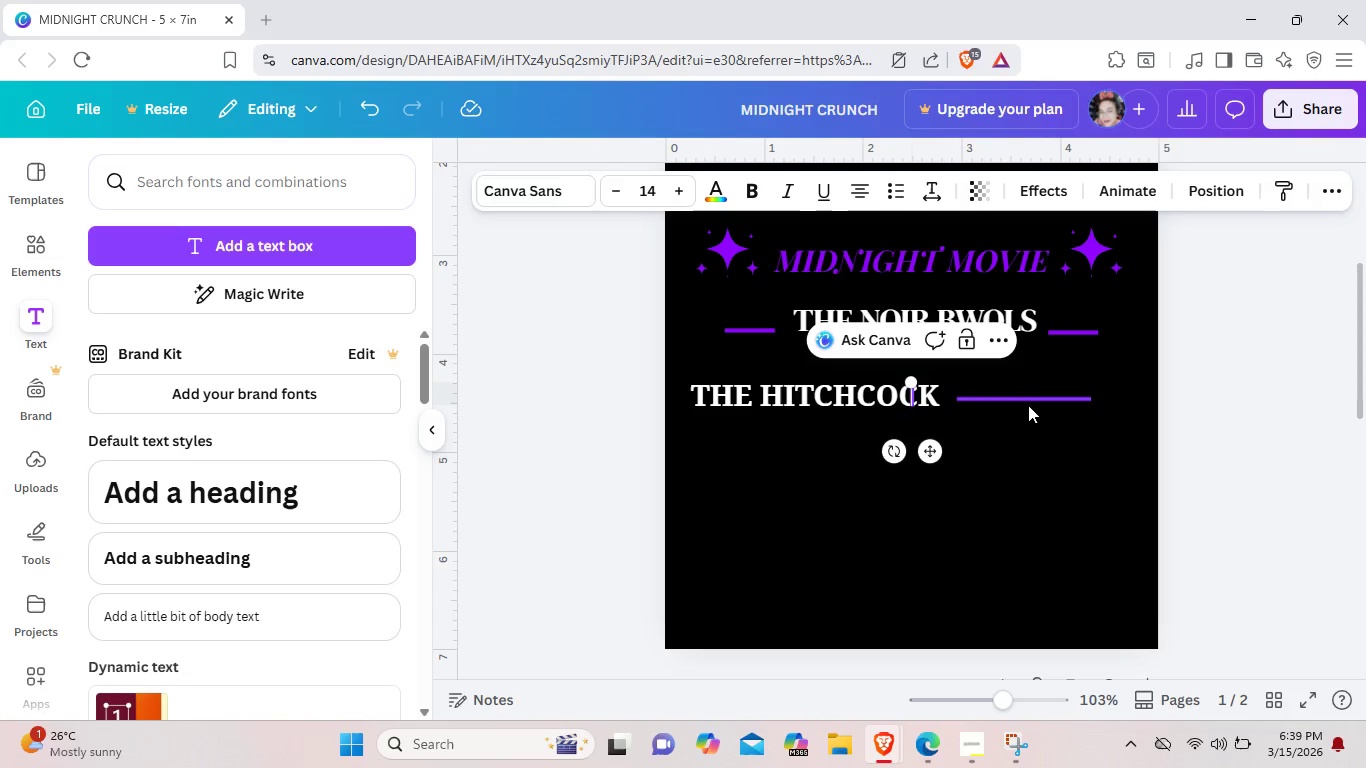 
key(Shift+4)
 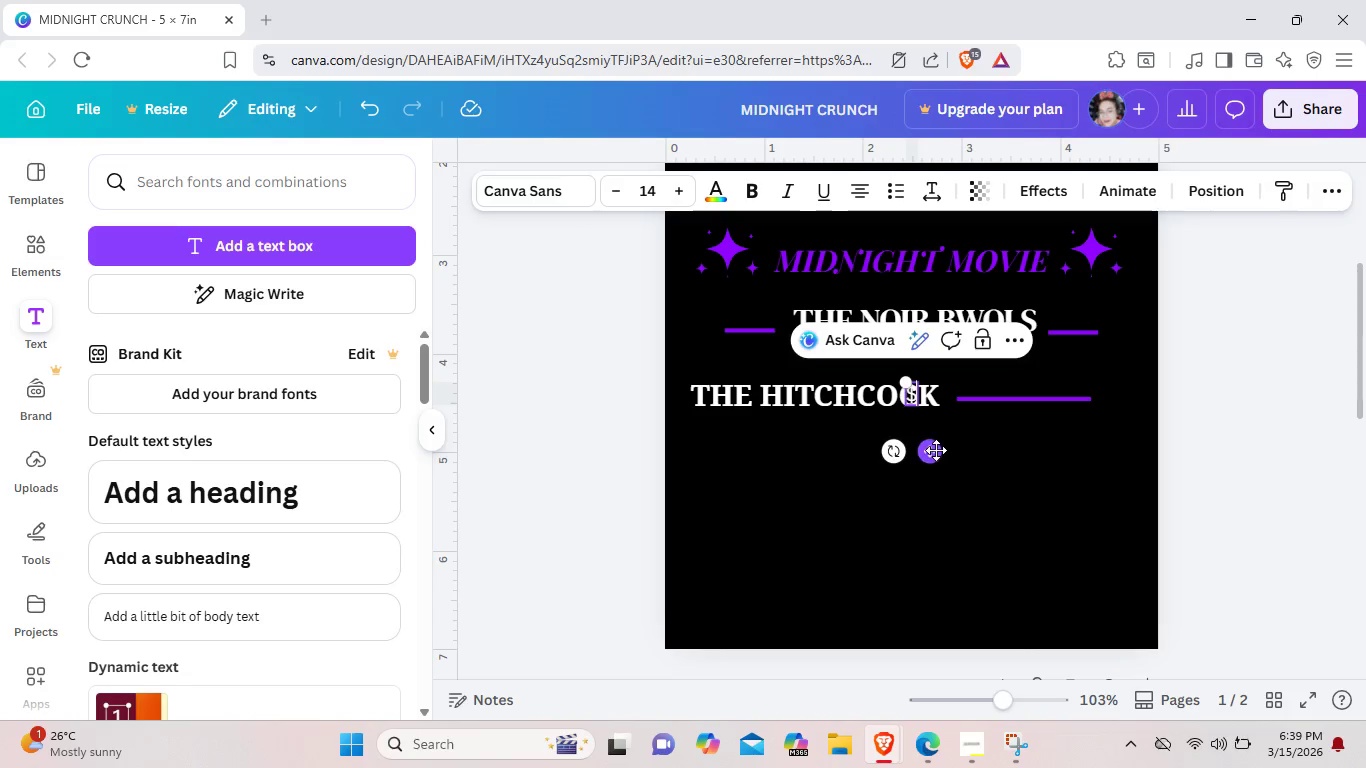 
left_click_drag(start_coordinate=[930, 453], to_coordinate=[1122, 449])
 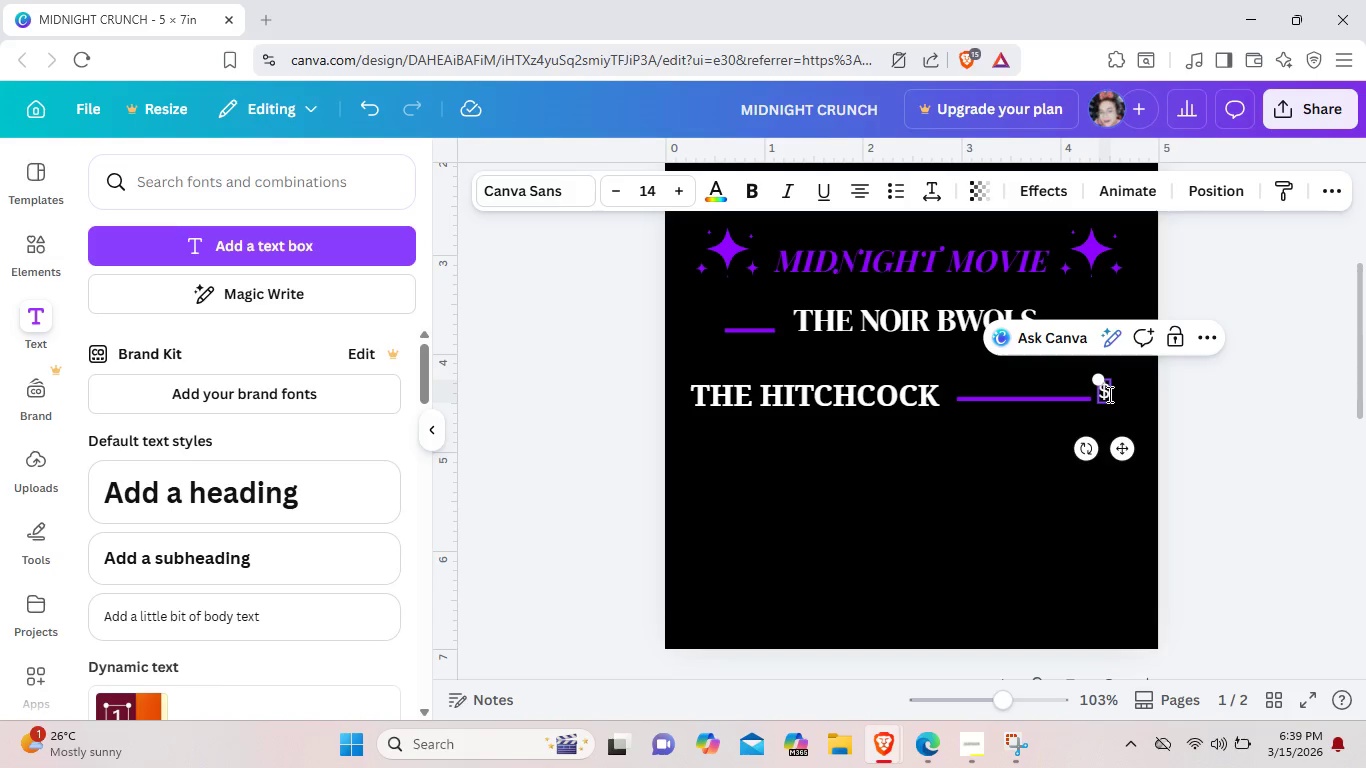 
left_click([1108, 394])
 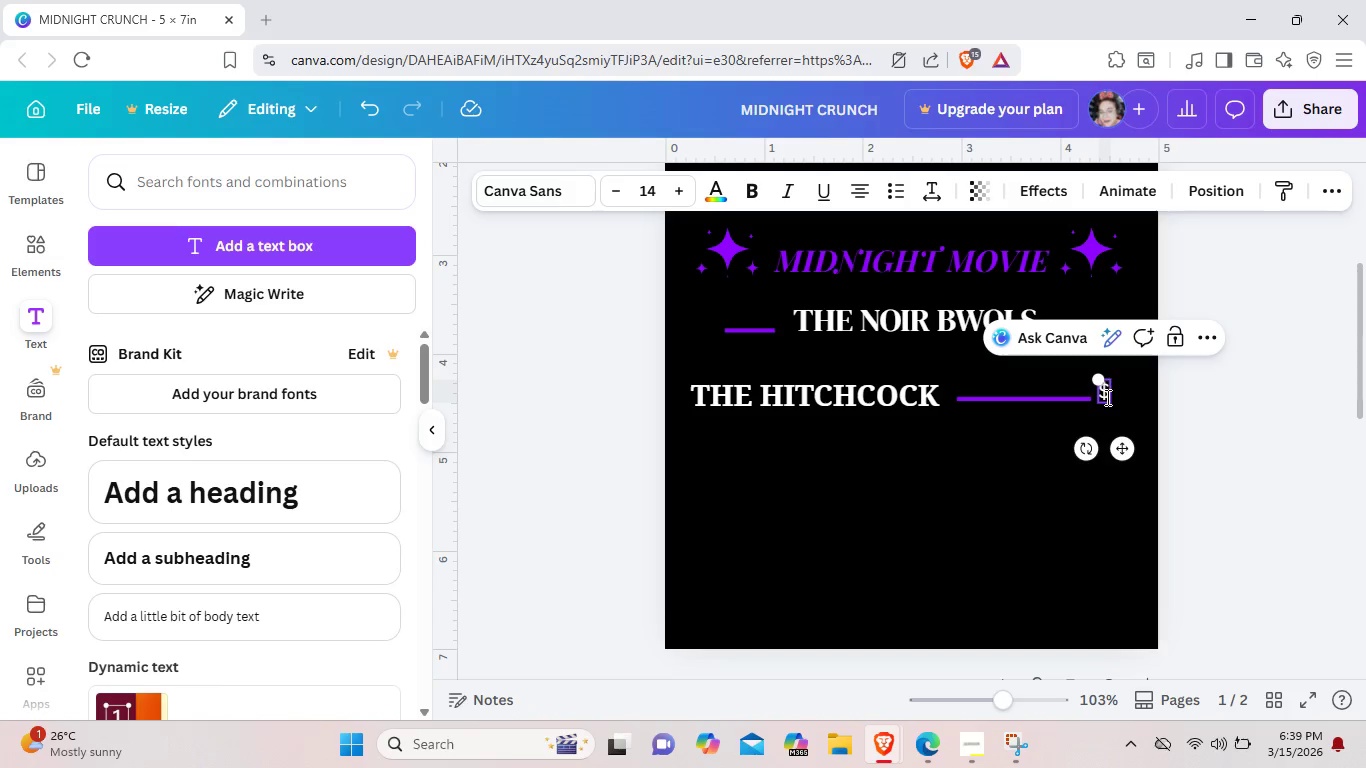 
wait(6.06)
 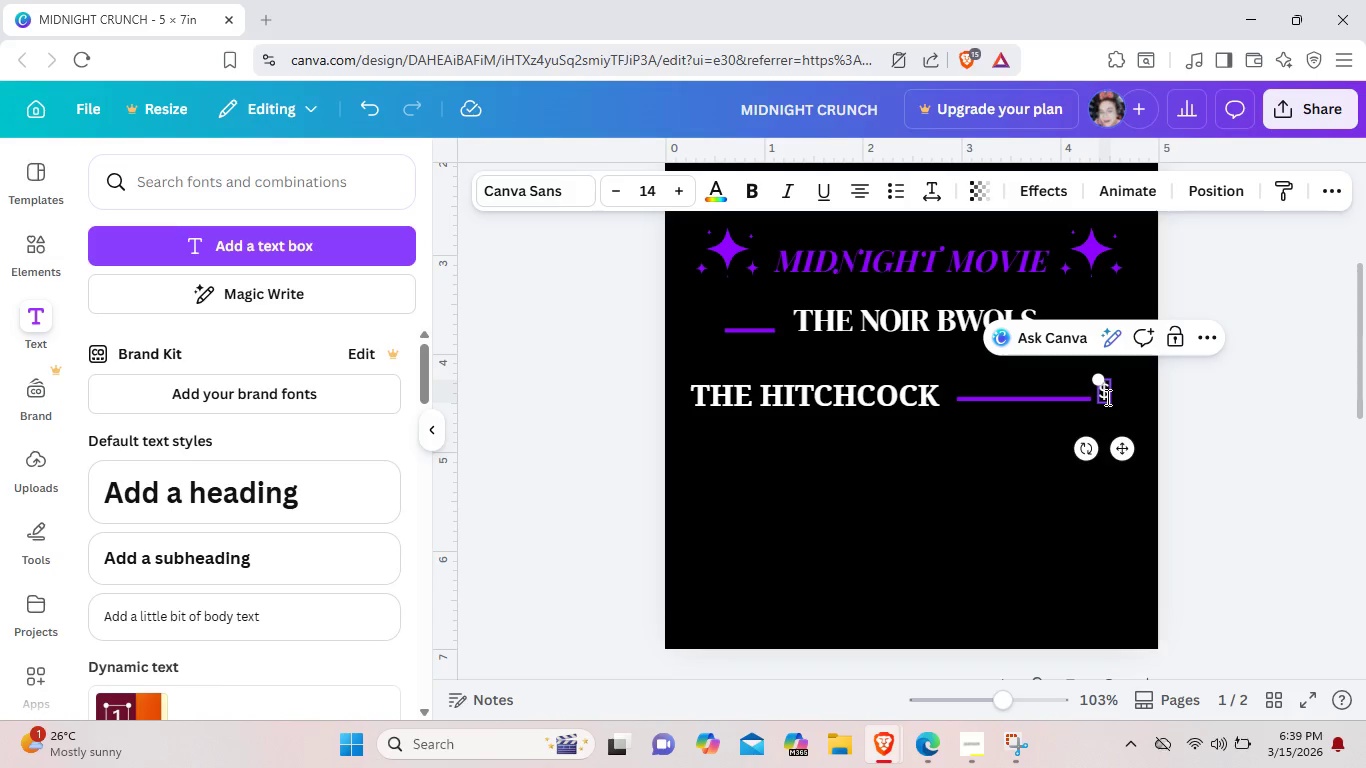 
type(8.50)
 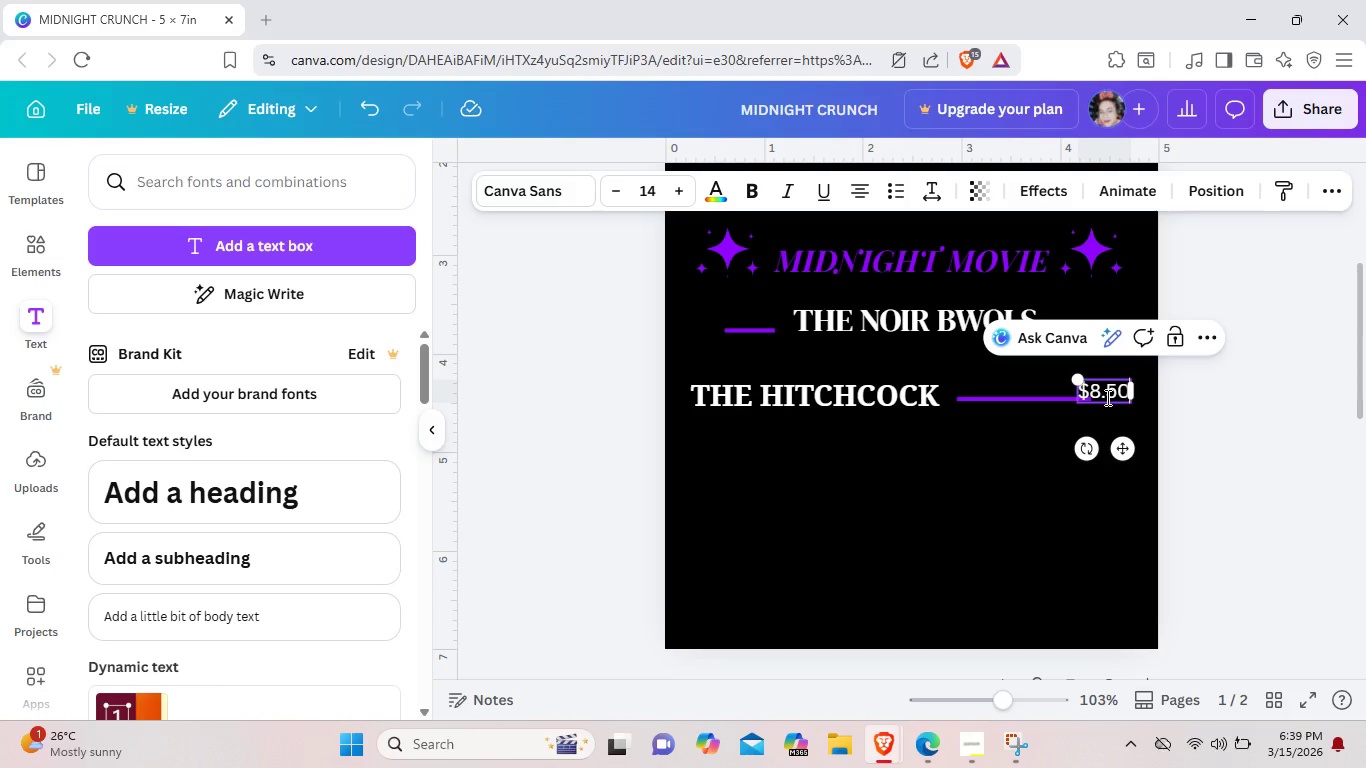 
left_click([977, 512])
 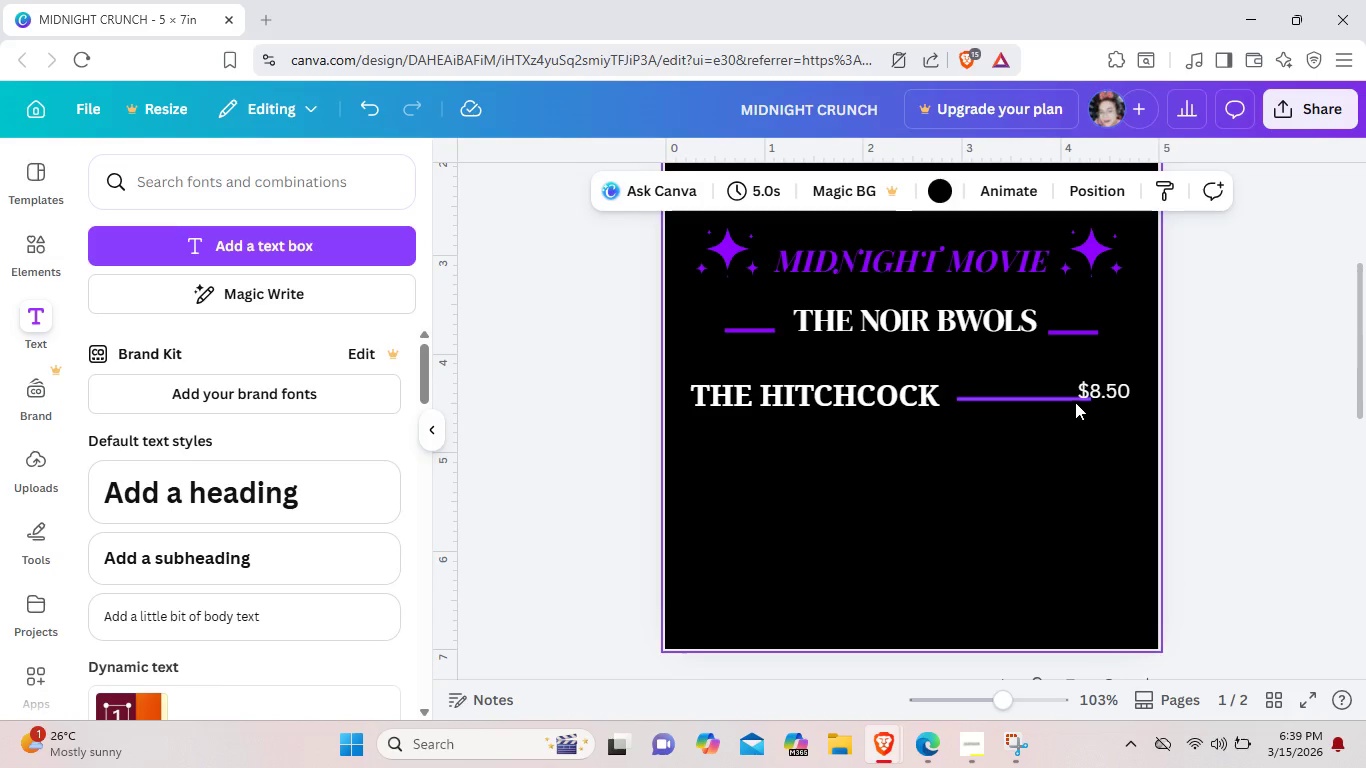 
left_click([1076, 397])
 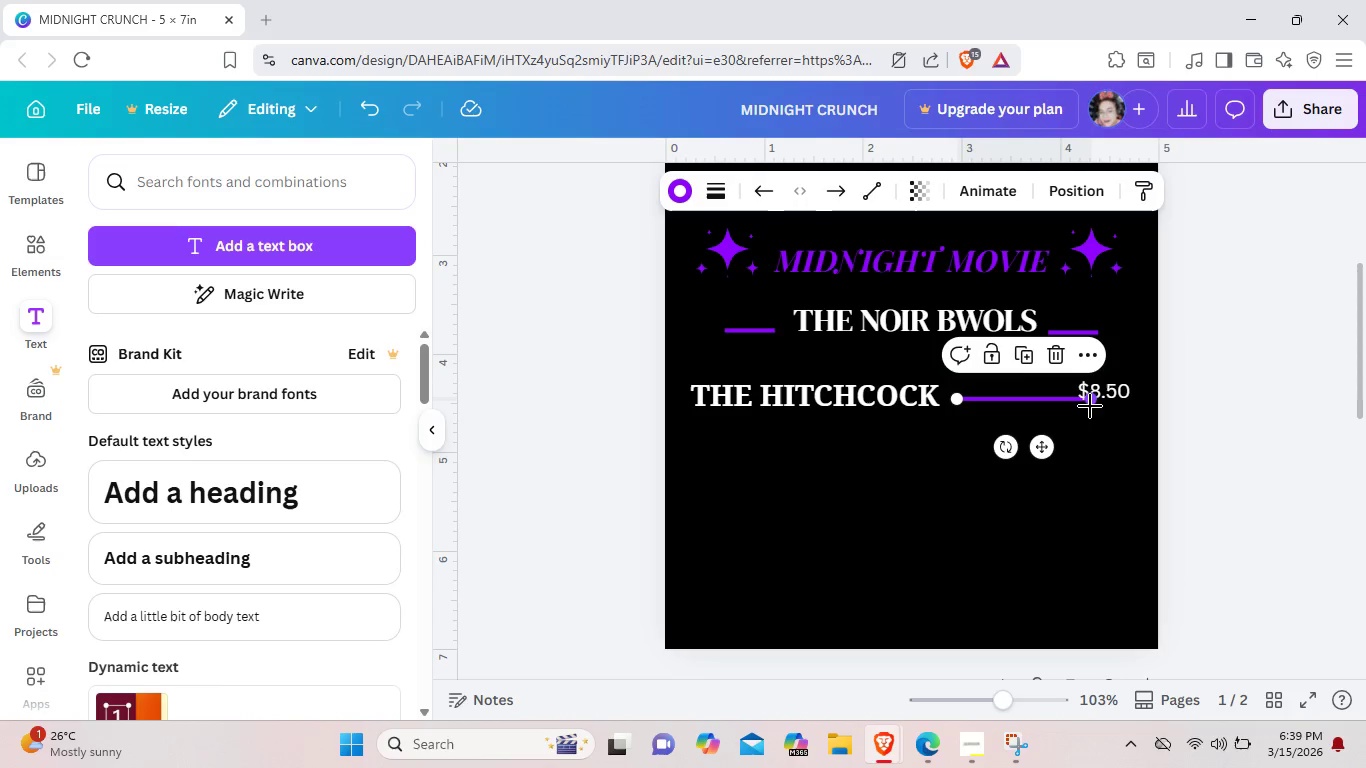 
left_click_drag(start_coordinate=[1090, 406], to_coordinate=[1069, 410])
 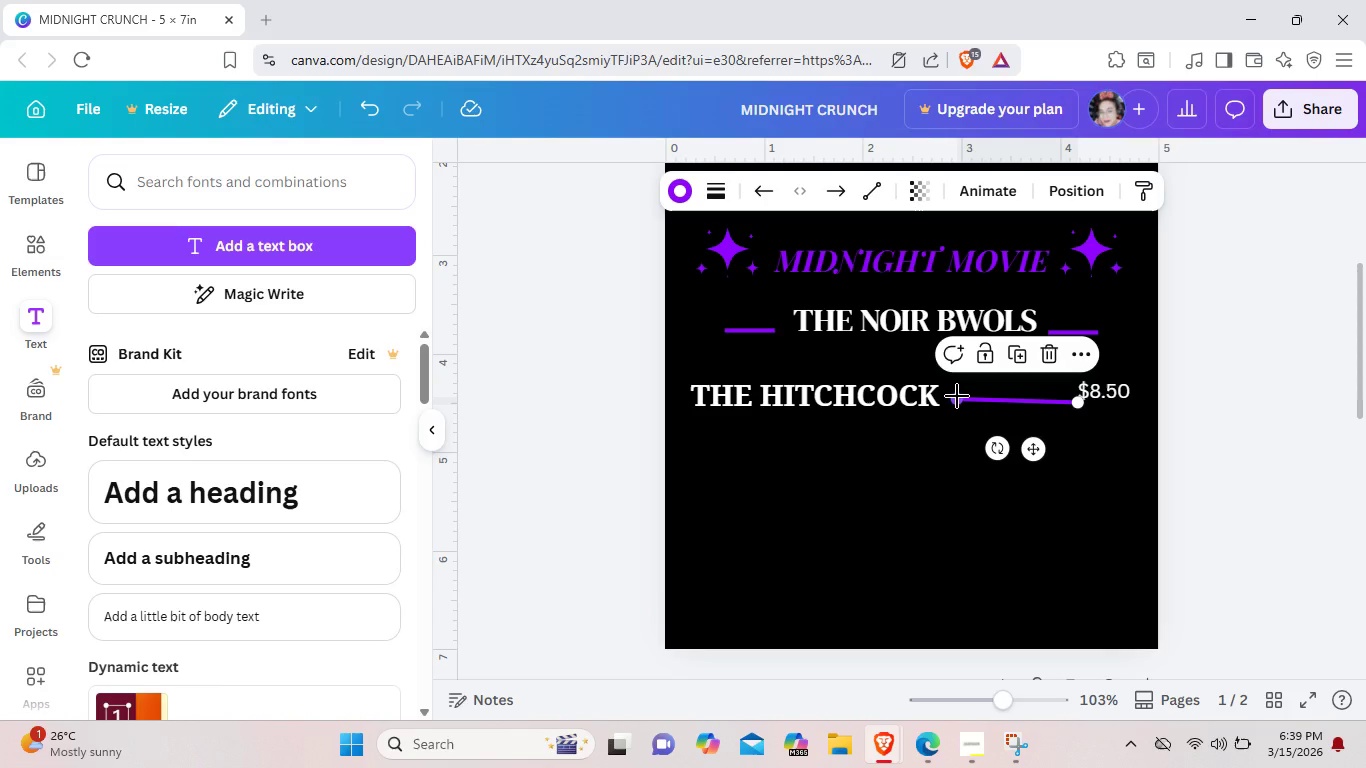 
left_click_drag(start_coordinate=[957, 396], to_coordinate=[956, 402])
 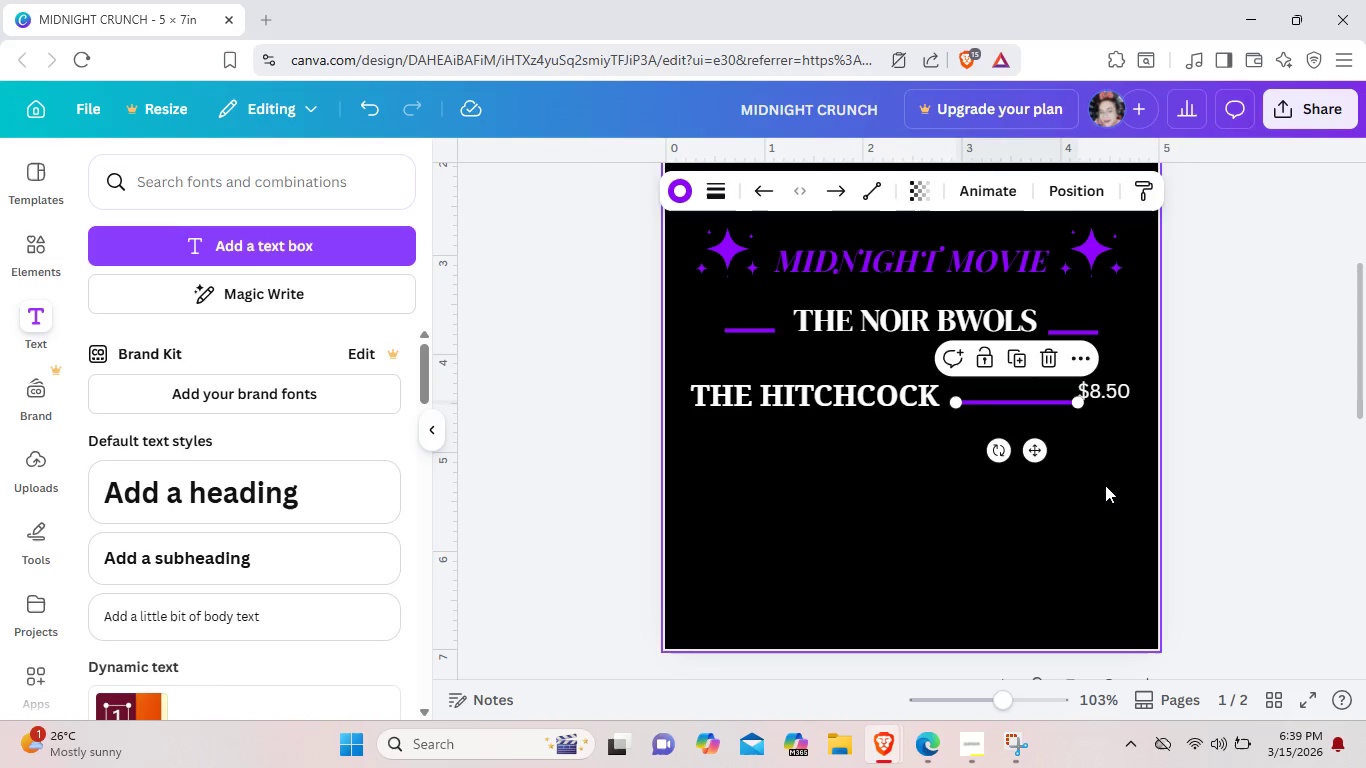 
left_click([1105, 485])
 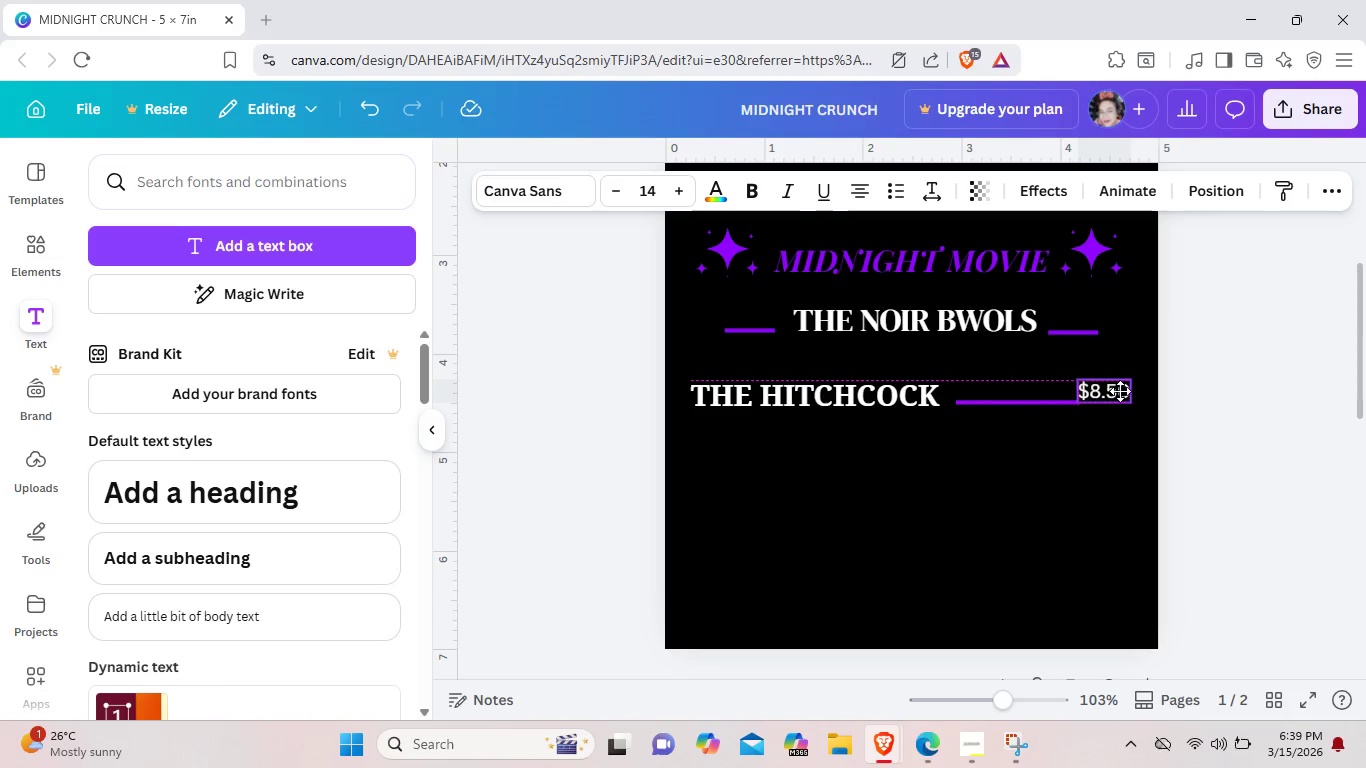 
wait(5.28)
 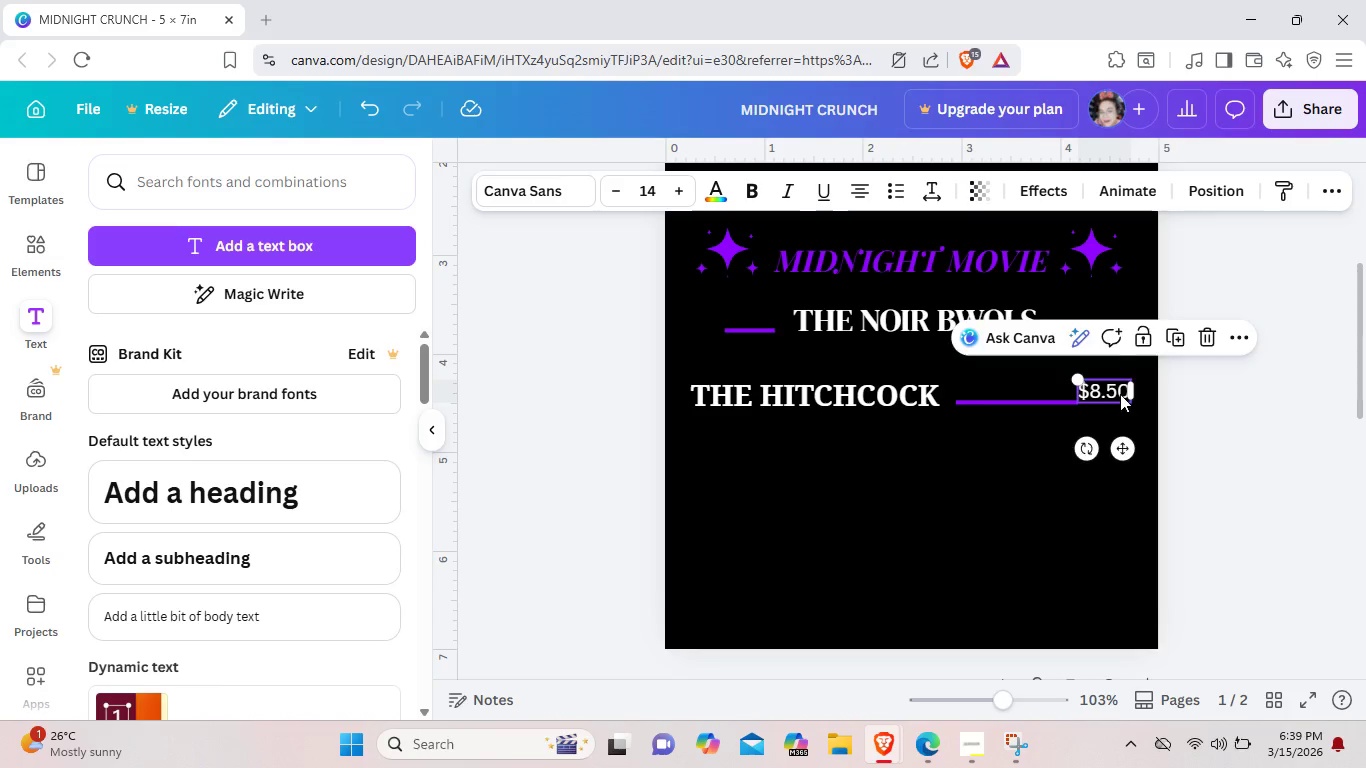 
left_click([985, 450])
 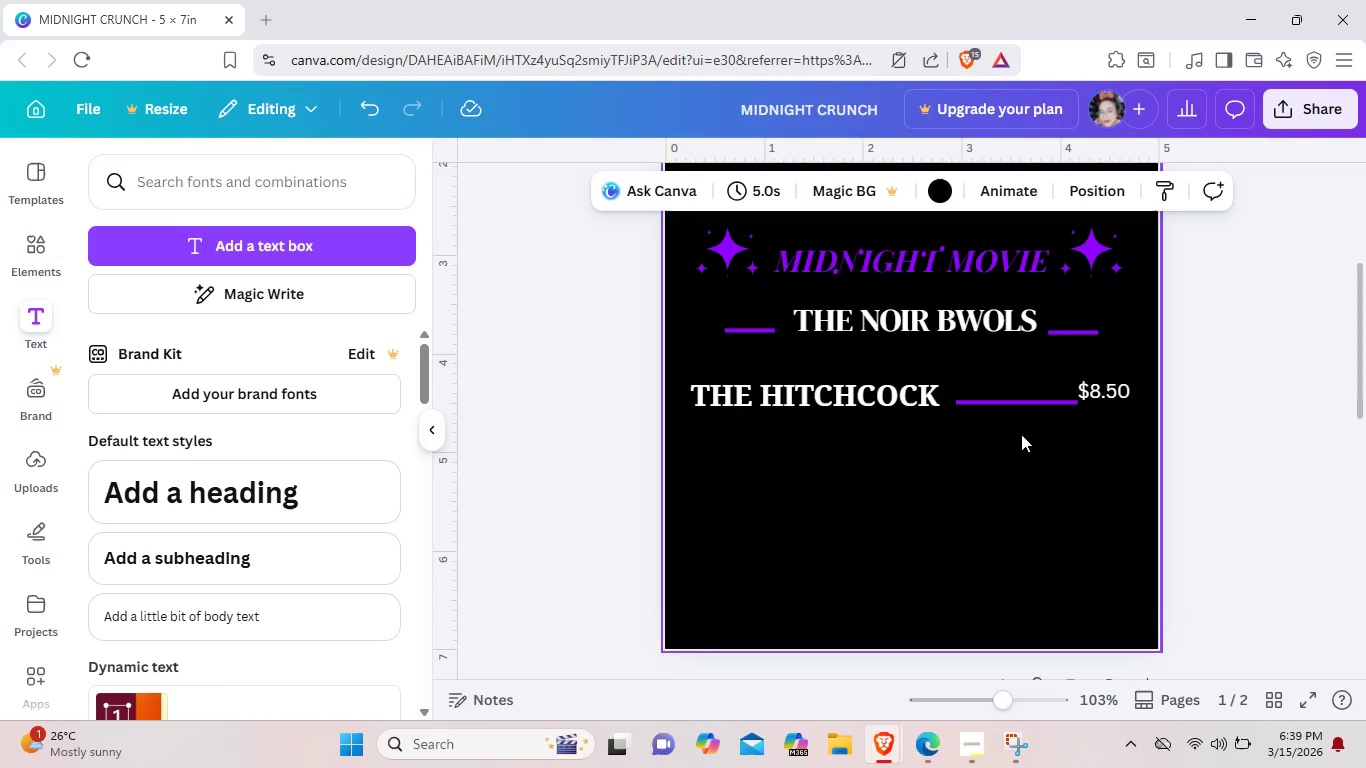 
hold_key(key=ControlLeft, duration=1.5)
left_click([1073, 401])
 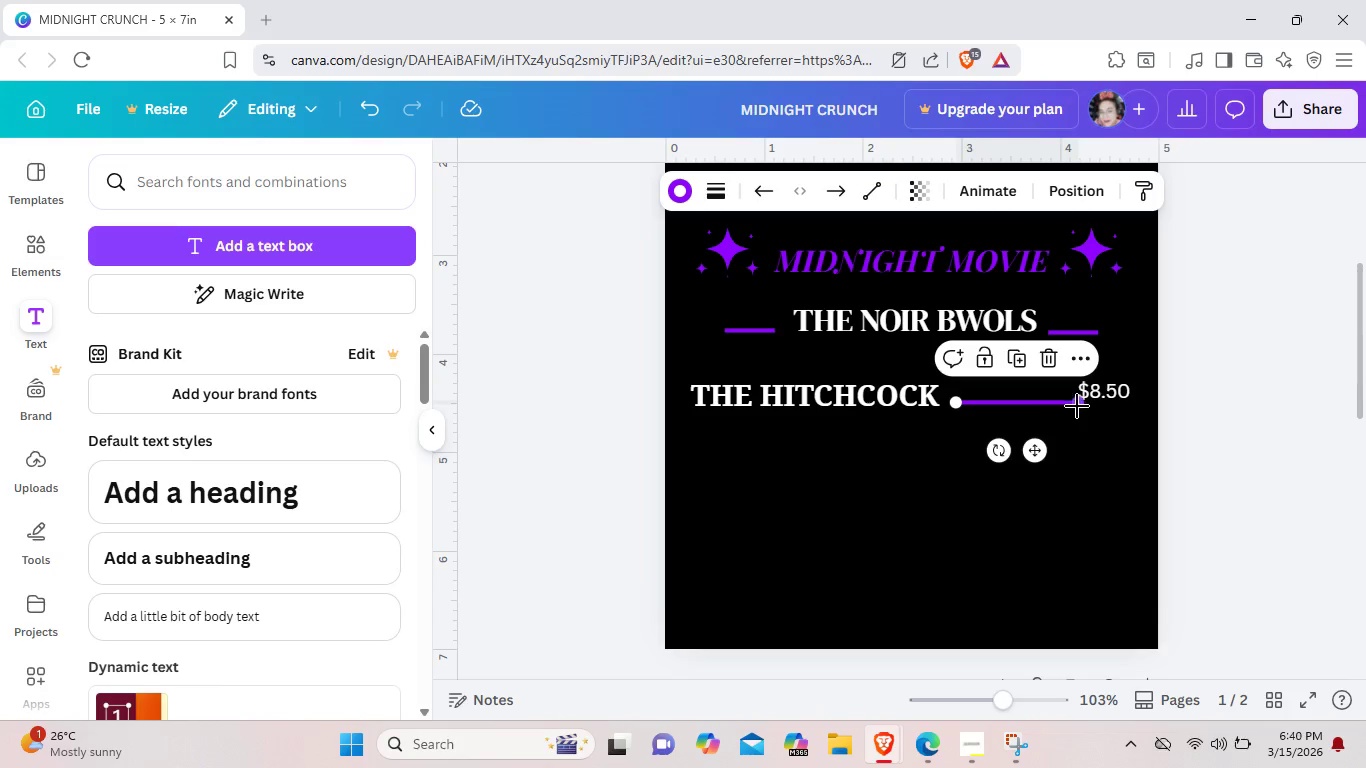 
hold_key(key=ControlLeft, duration=1.52)
left_click_drag(start_coordinate=[1081, 406], to_coordinate=[1064, 407])
 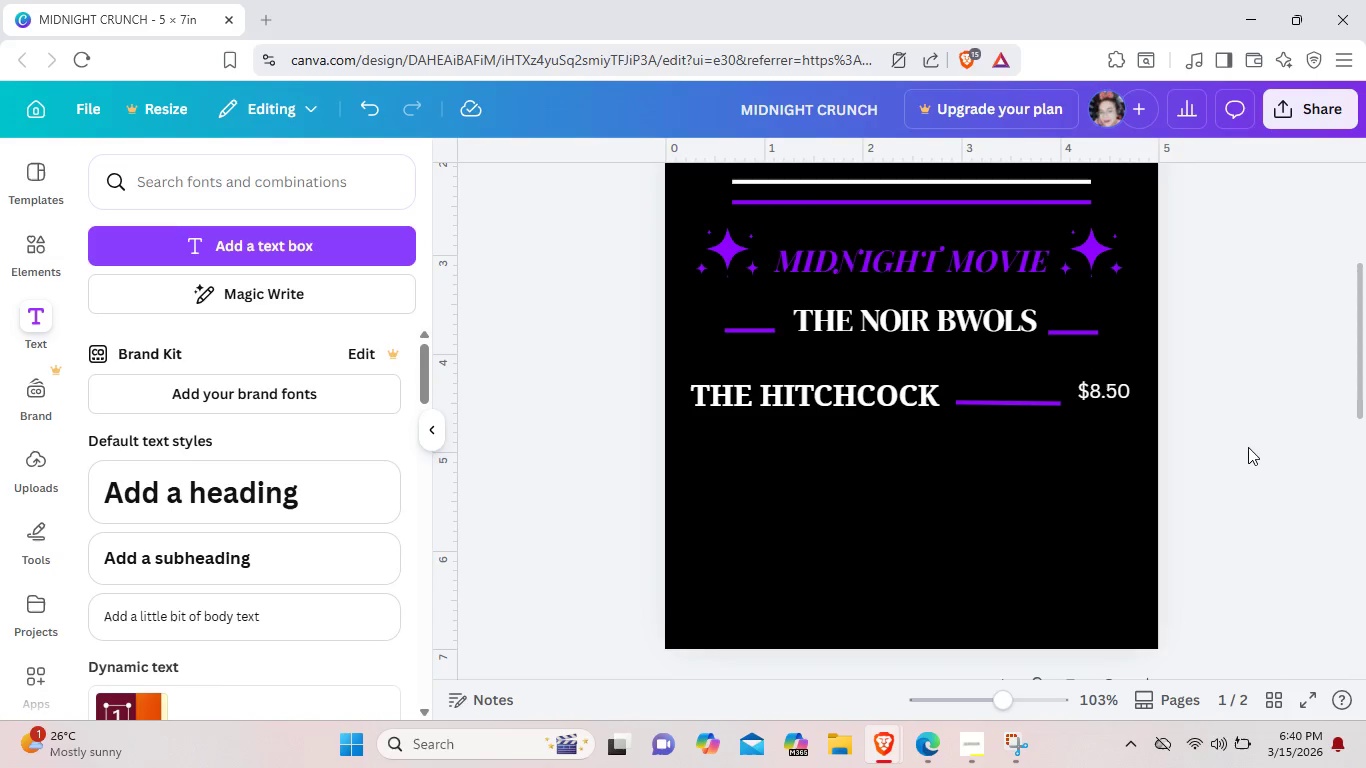 
hold_key(key=ControlLeft, duration=1.51)
 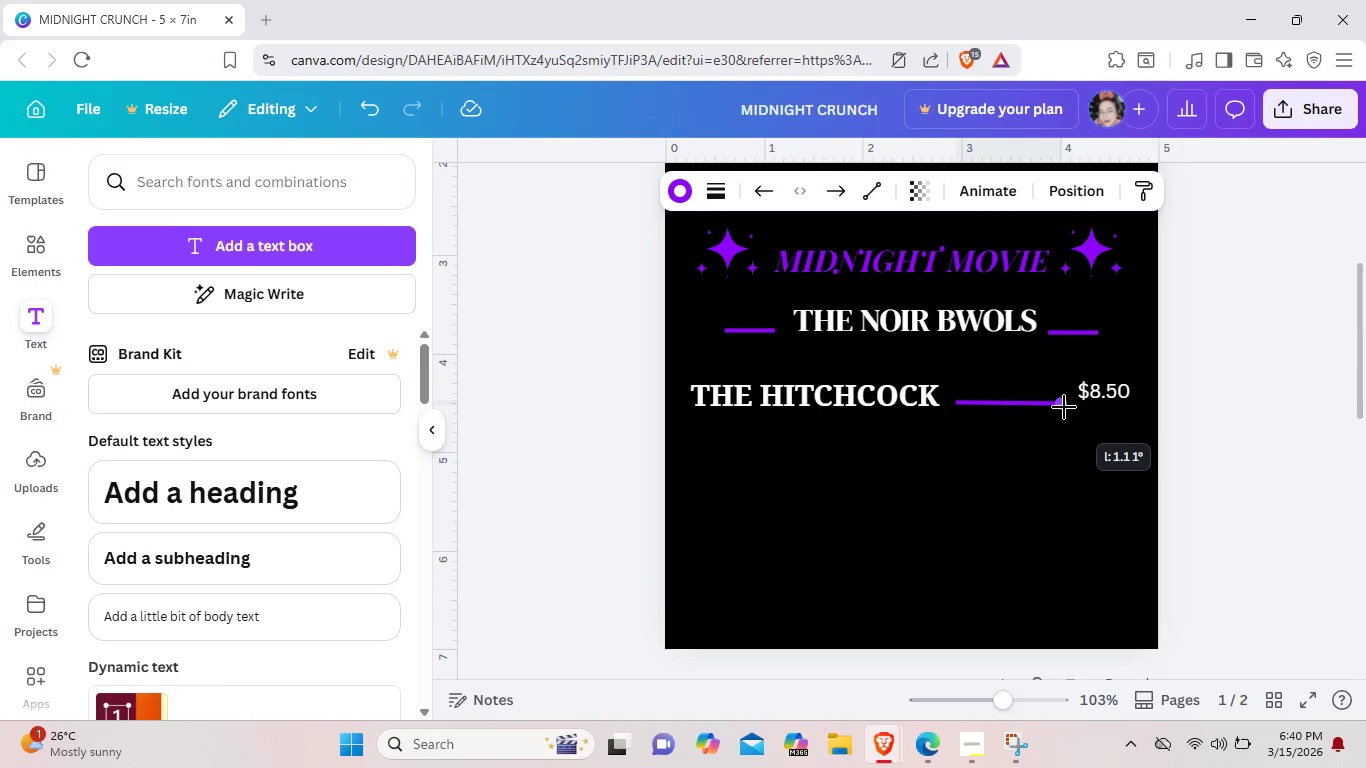 
hold_key(key=ControlLeft, duration=0.97)
 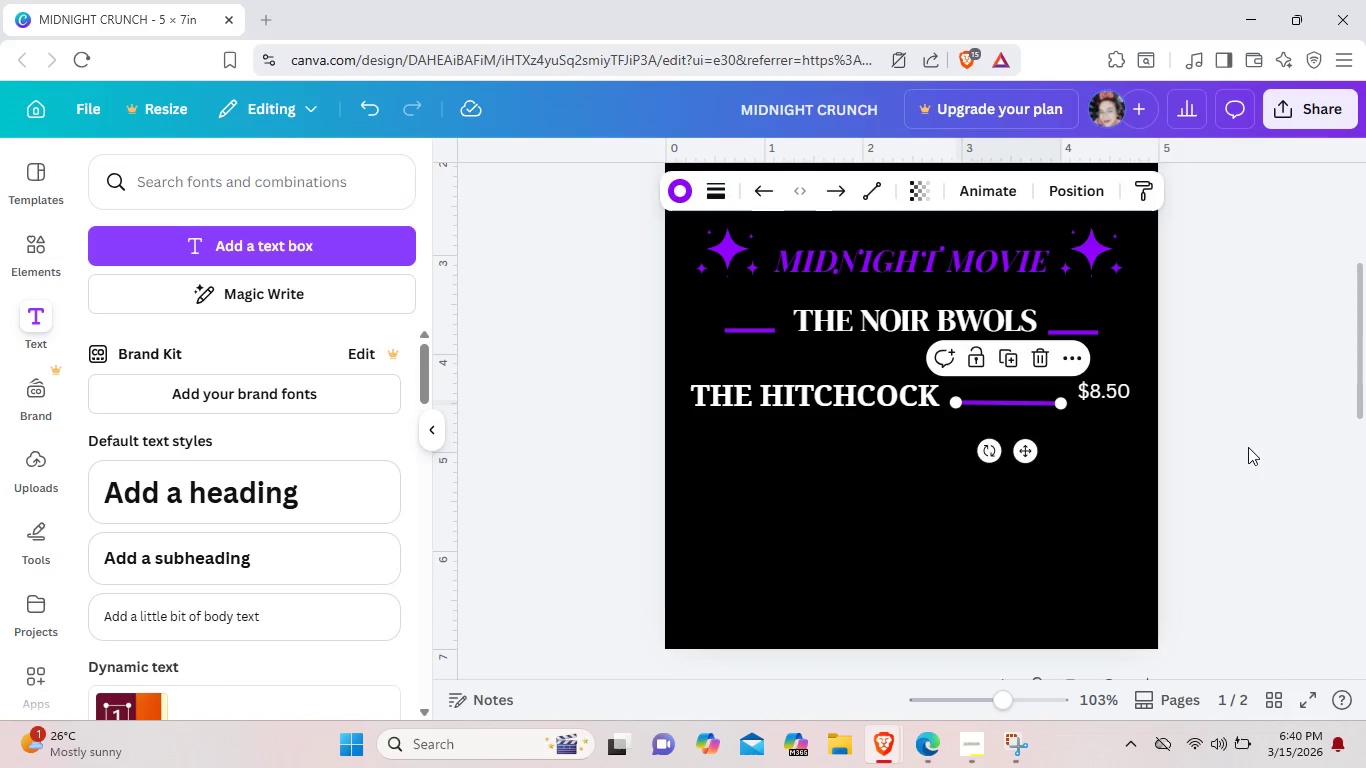 
left_click([1248, 447])
 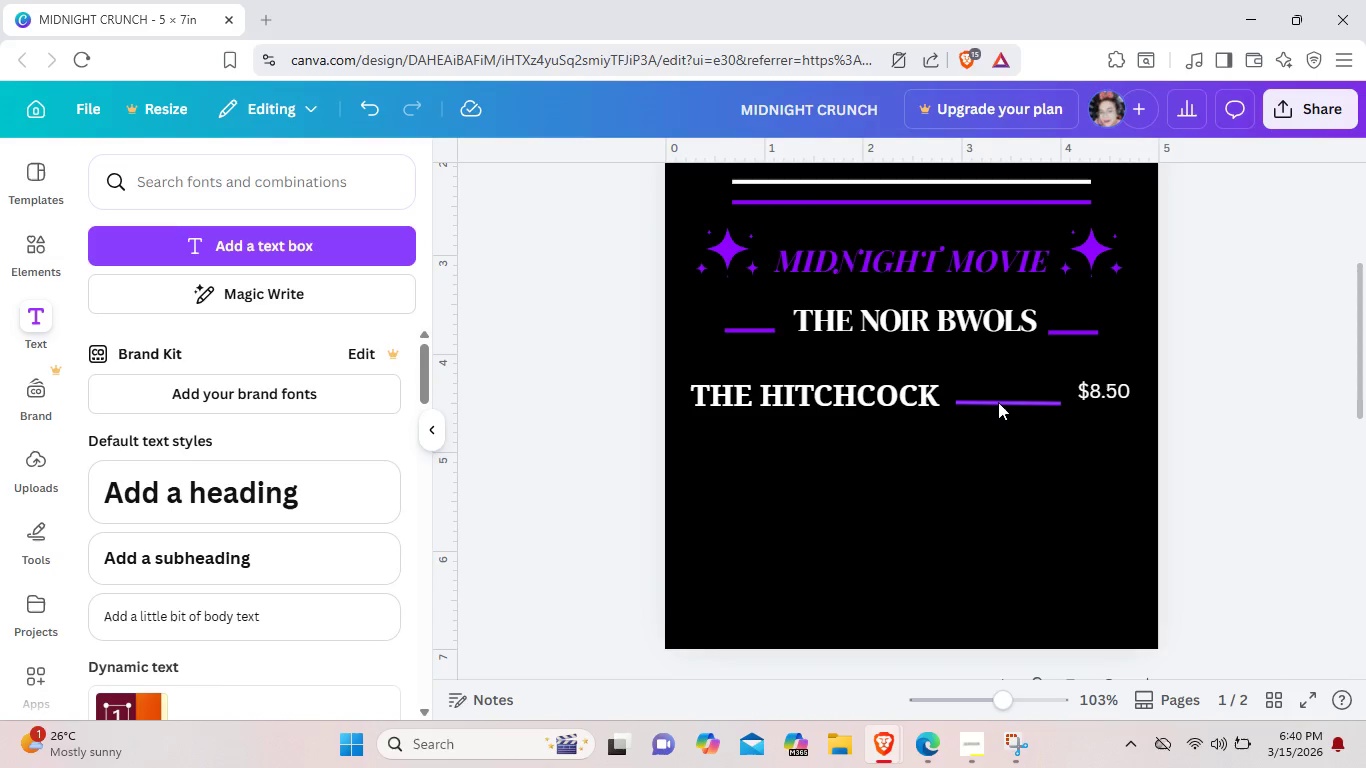 
left_click([998, 402])
 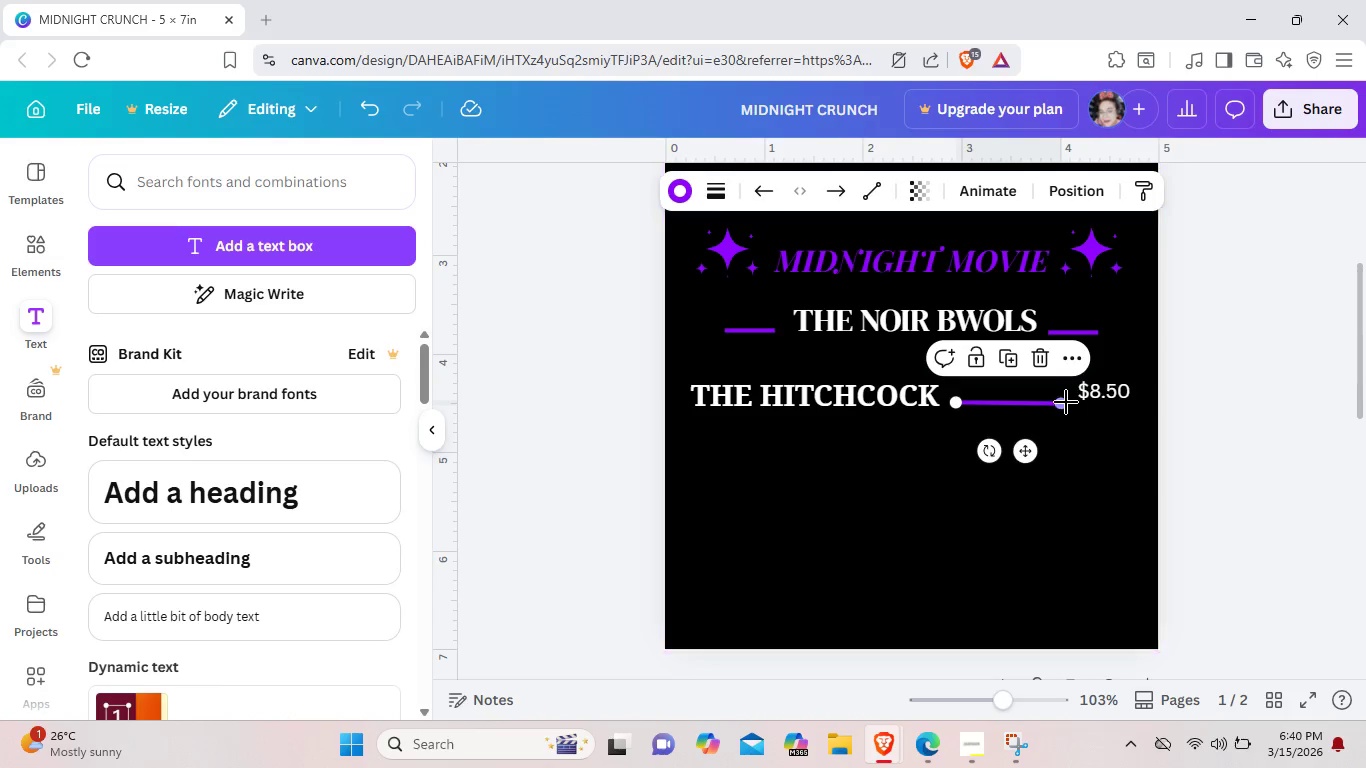 
left_click_drag(start_coordinate=[1066, 402], to_coordinate=[1064, 389])
 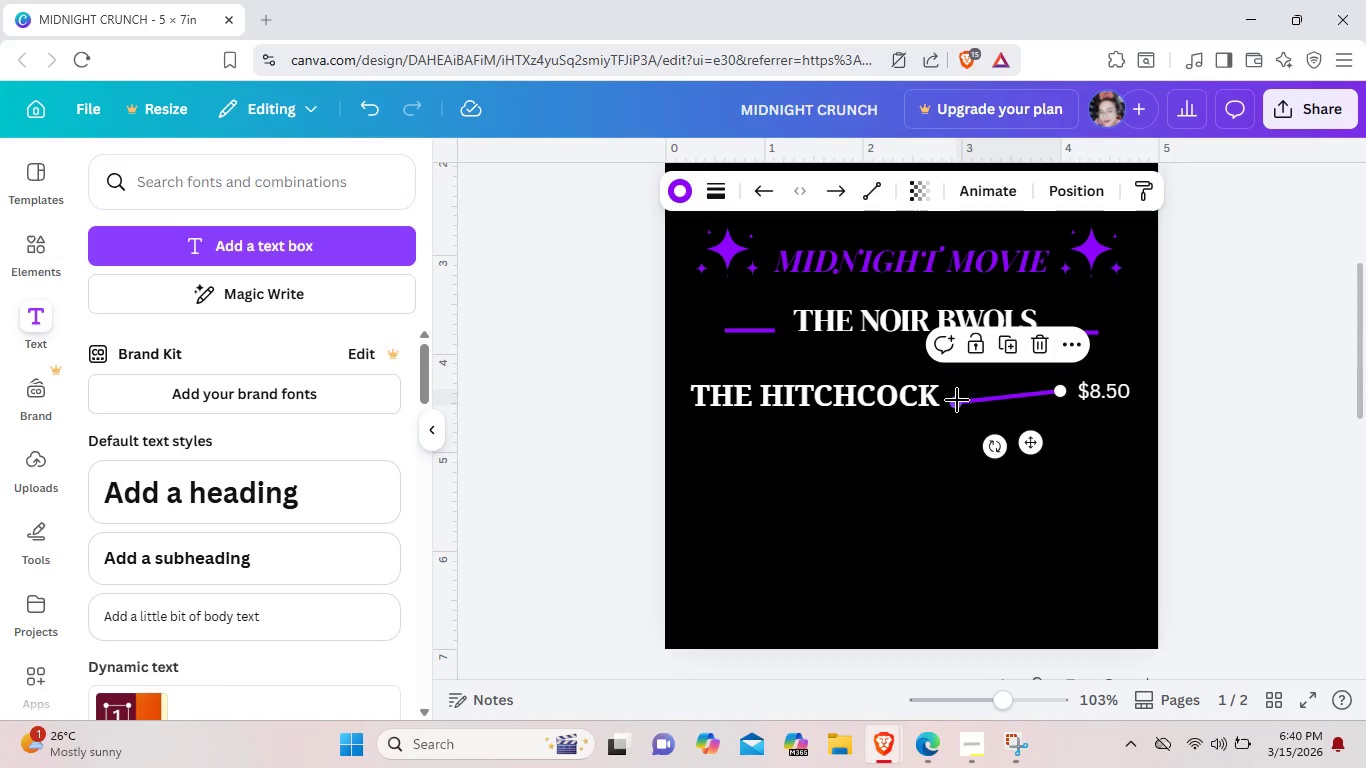 
left_click_drag(start_coordinate=[957, 400], to_coordinate=[955, 387])
 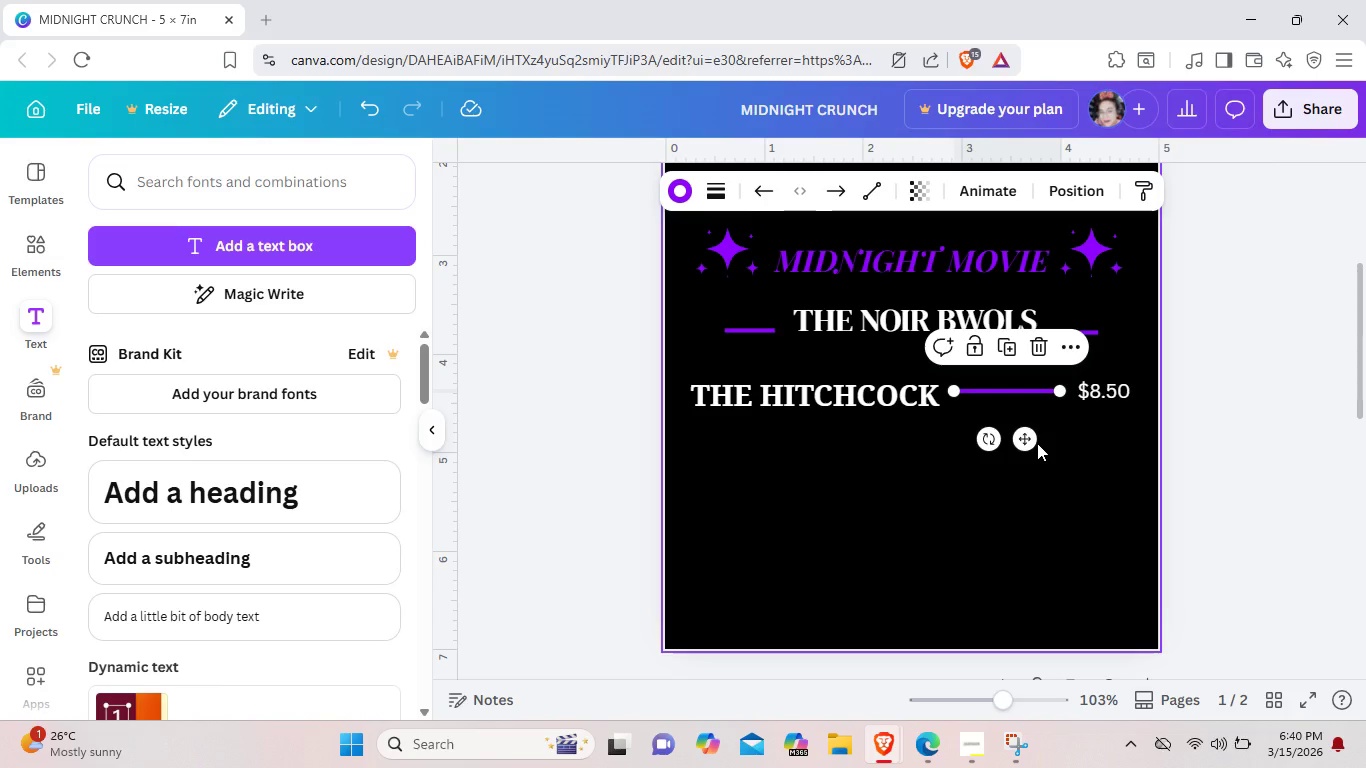 
left_click([1037, 443])
 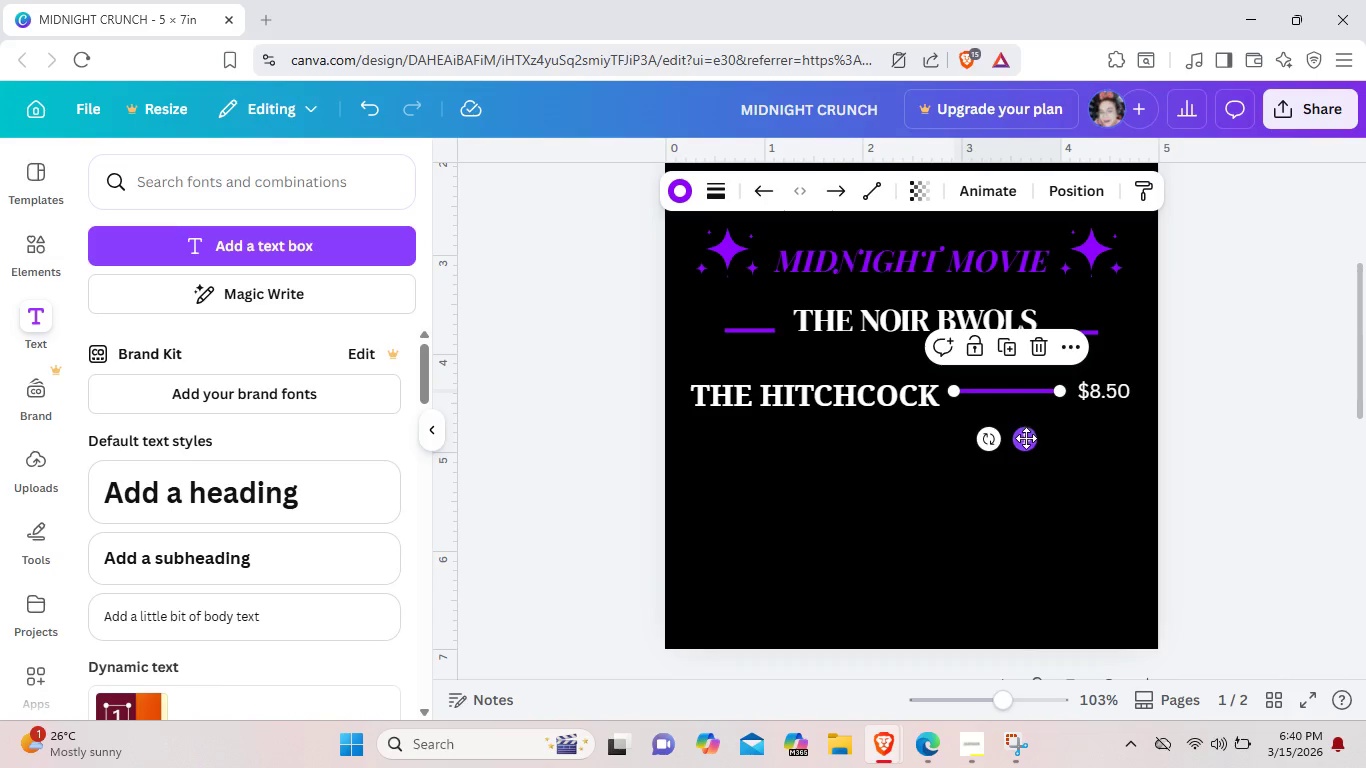 
left_click_drag(start_coordinate=[1026, 437], to_coordinate=[1017, 447])
 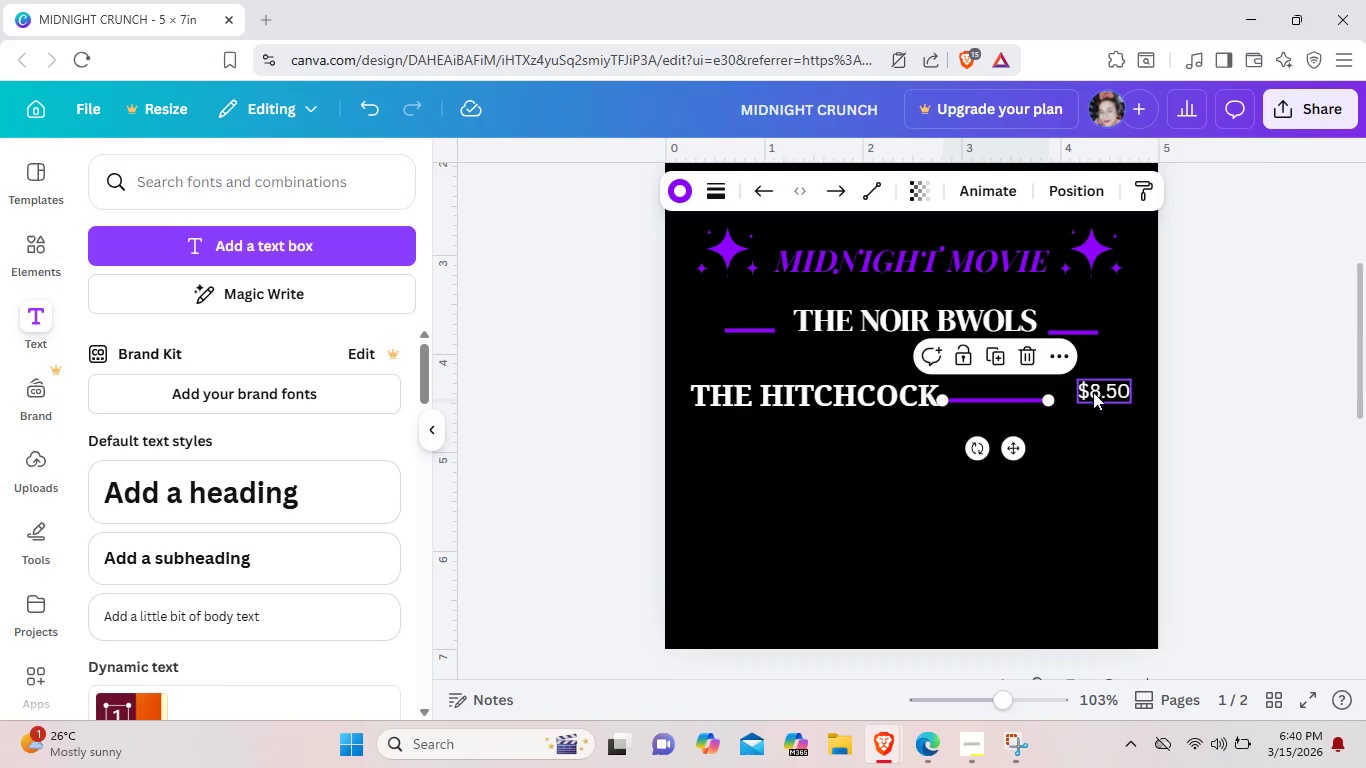 
left_click_drag(start_coordinate=[1095, 390], to_coordinate=[1078, 399])
 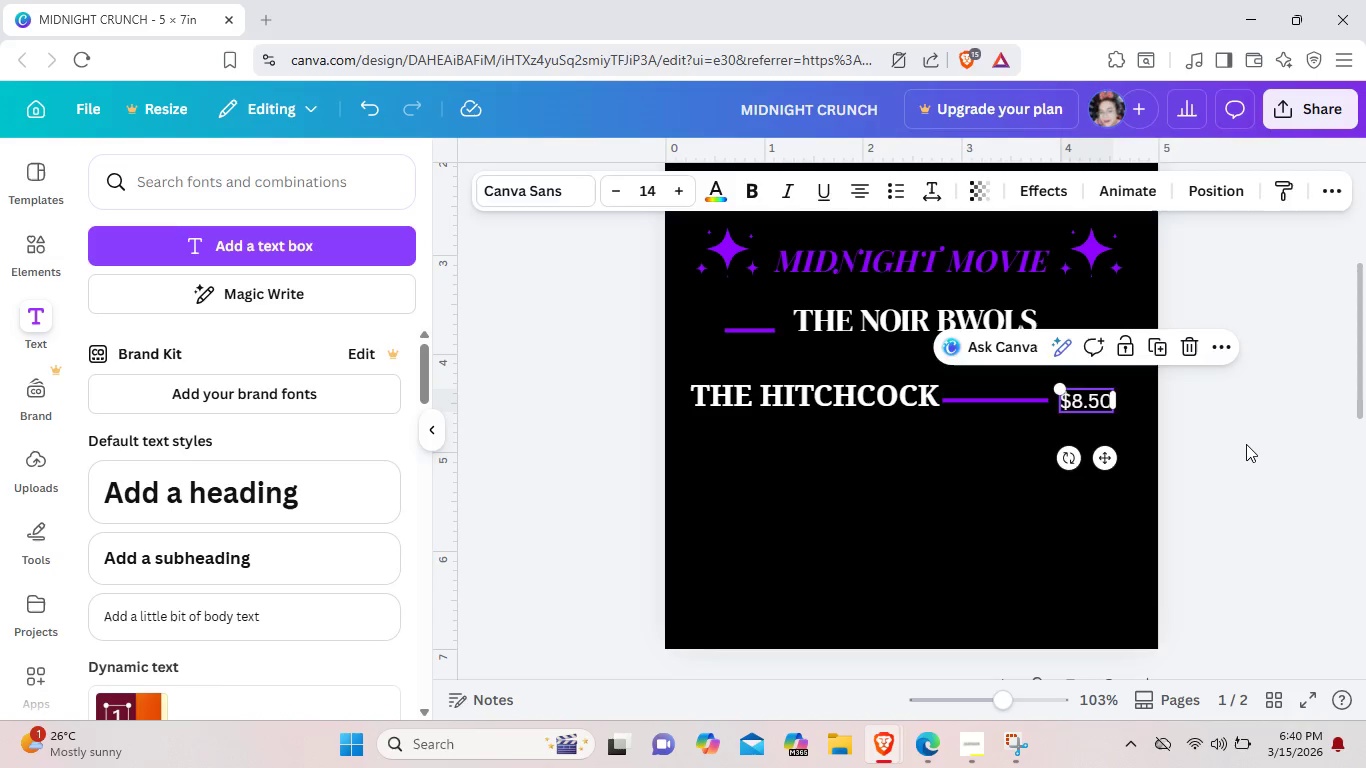 
left_click([1246, 444])
 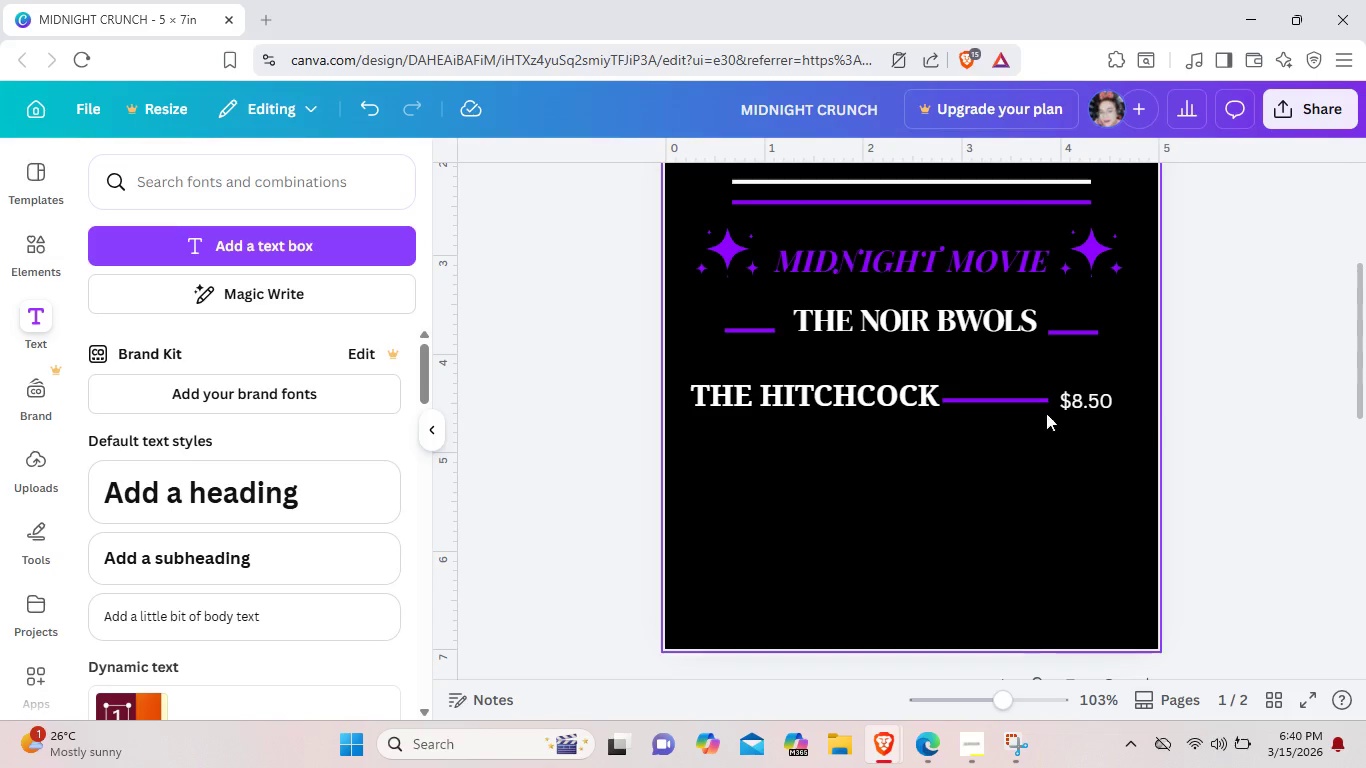 
left_click([1023, 397])
 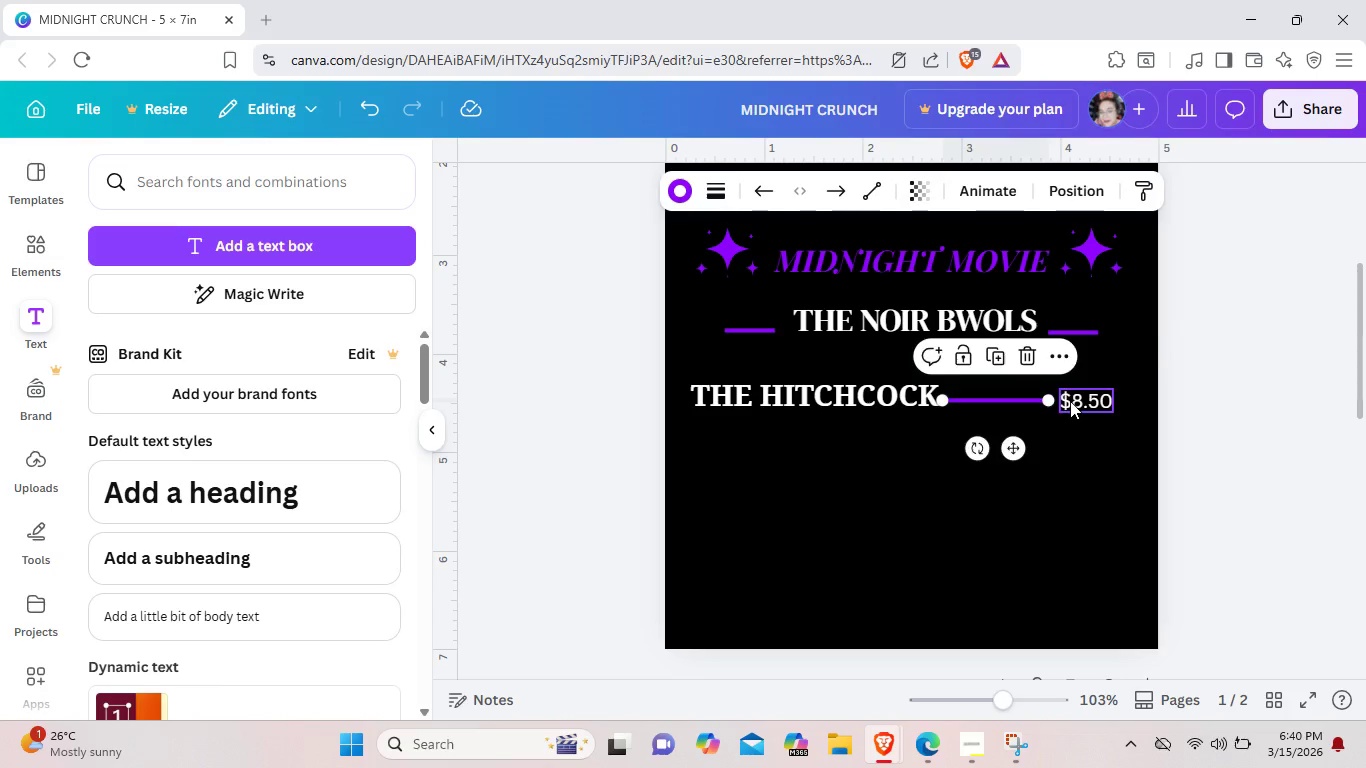 
left_click_drag(start_coordinate=[1070, 401], to_coordinate=[1077, 401])
 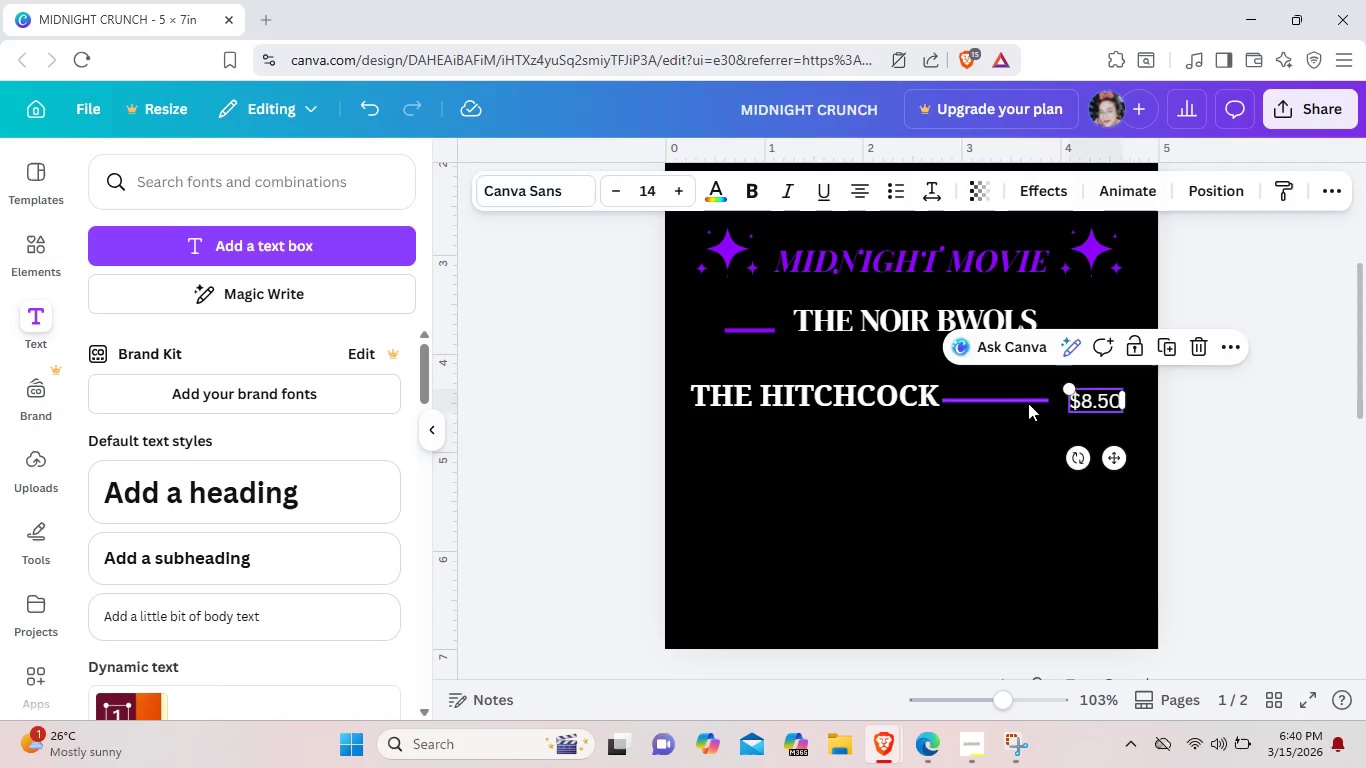 
left_click([1028, 403])
 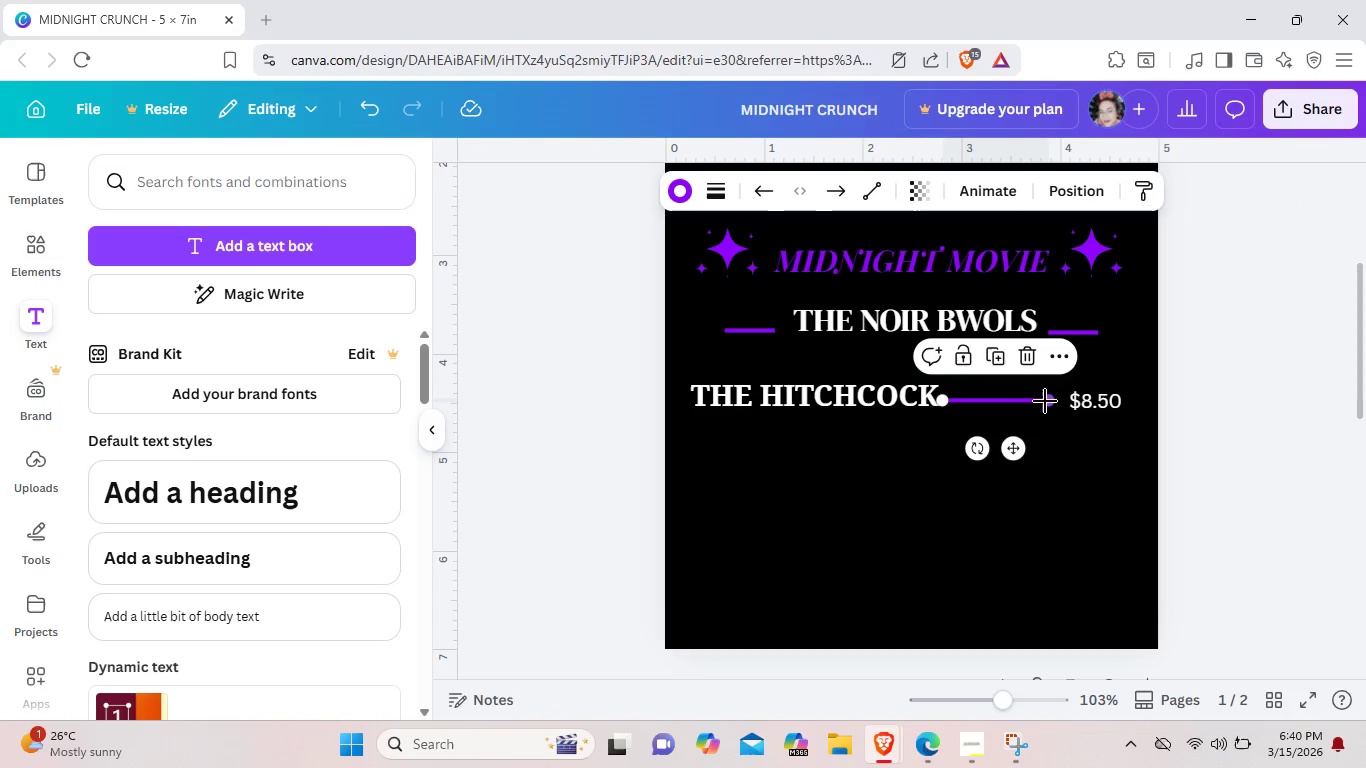 
left_click_drag(start_coordinate=[1044, 401], to_coordinate=[1051, 400])
 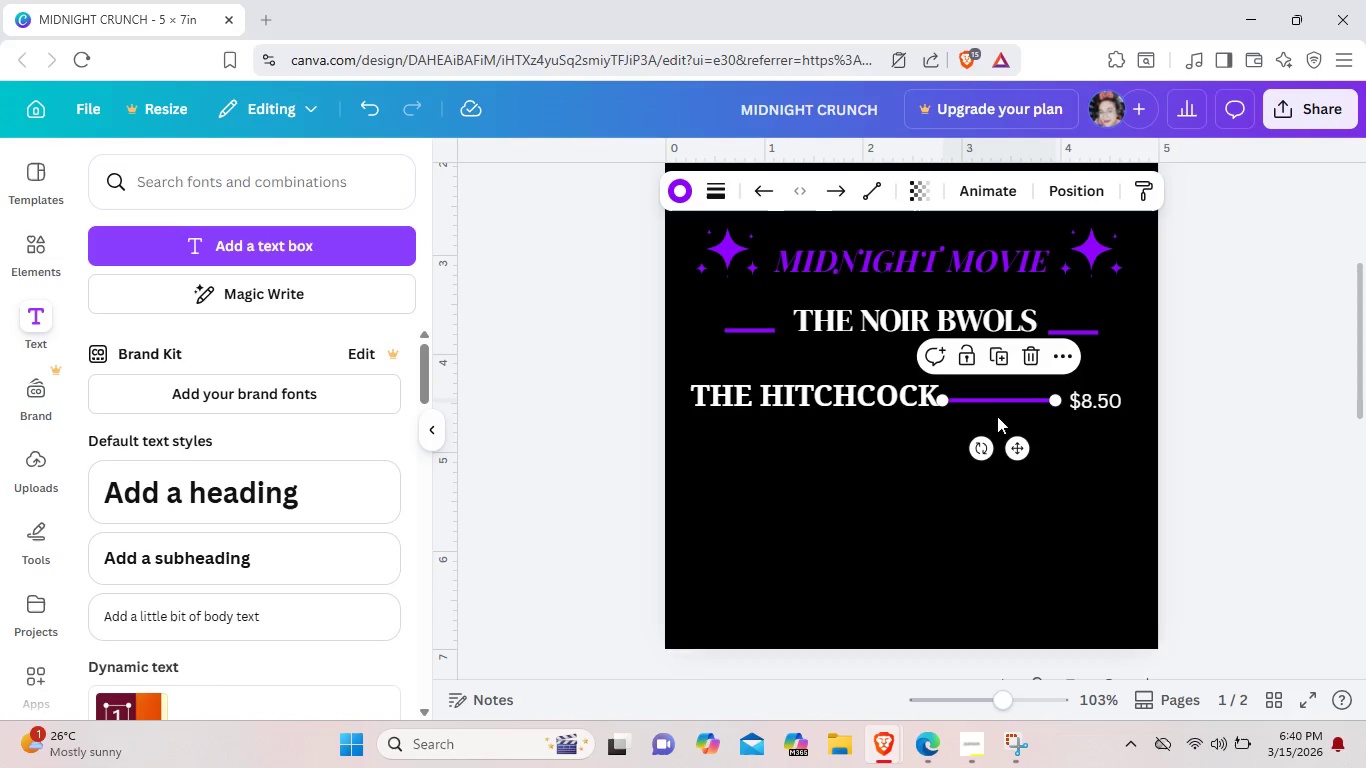 
left_click([1009, 422])
 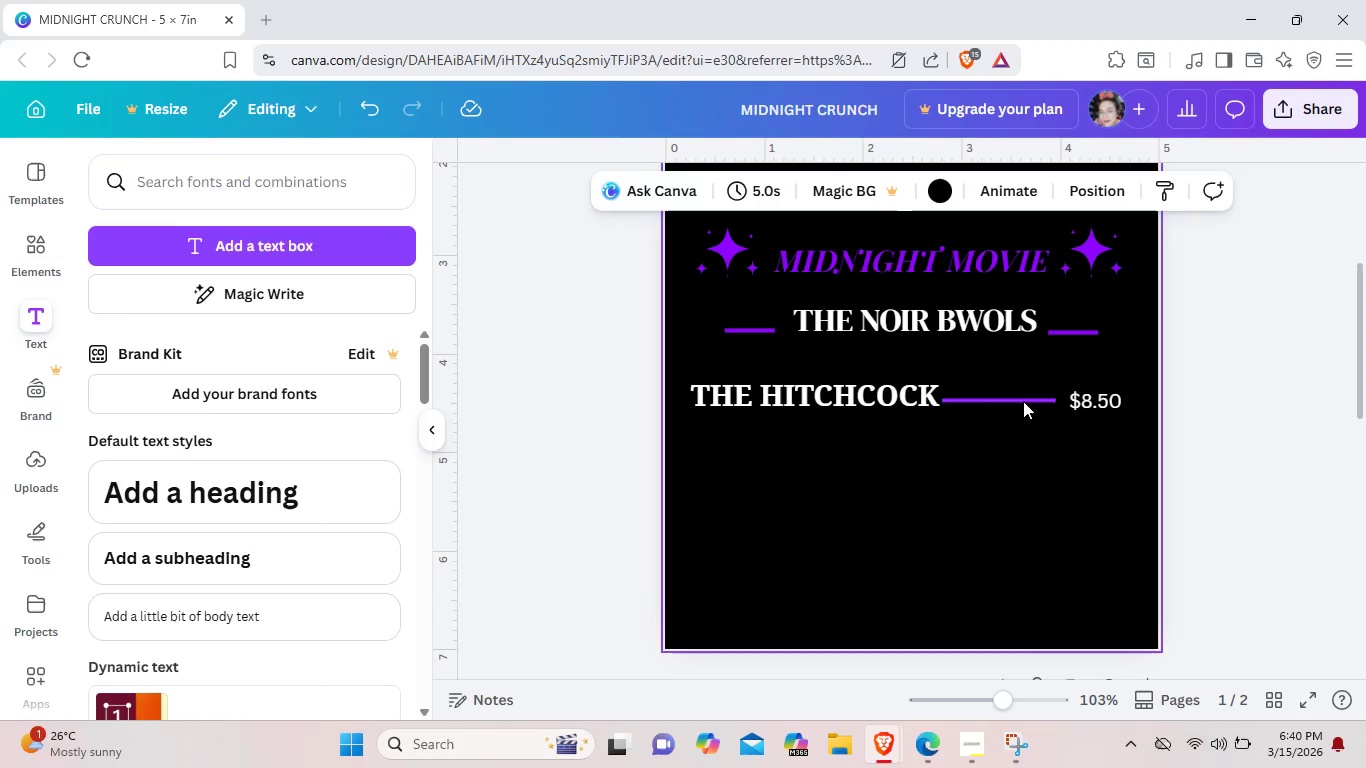 
left_click([1023, 401])
 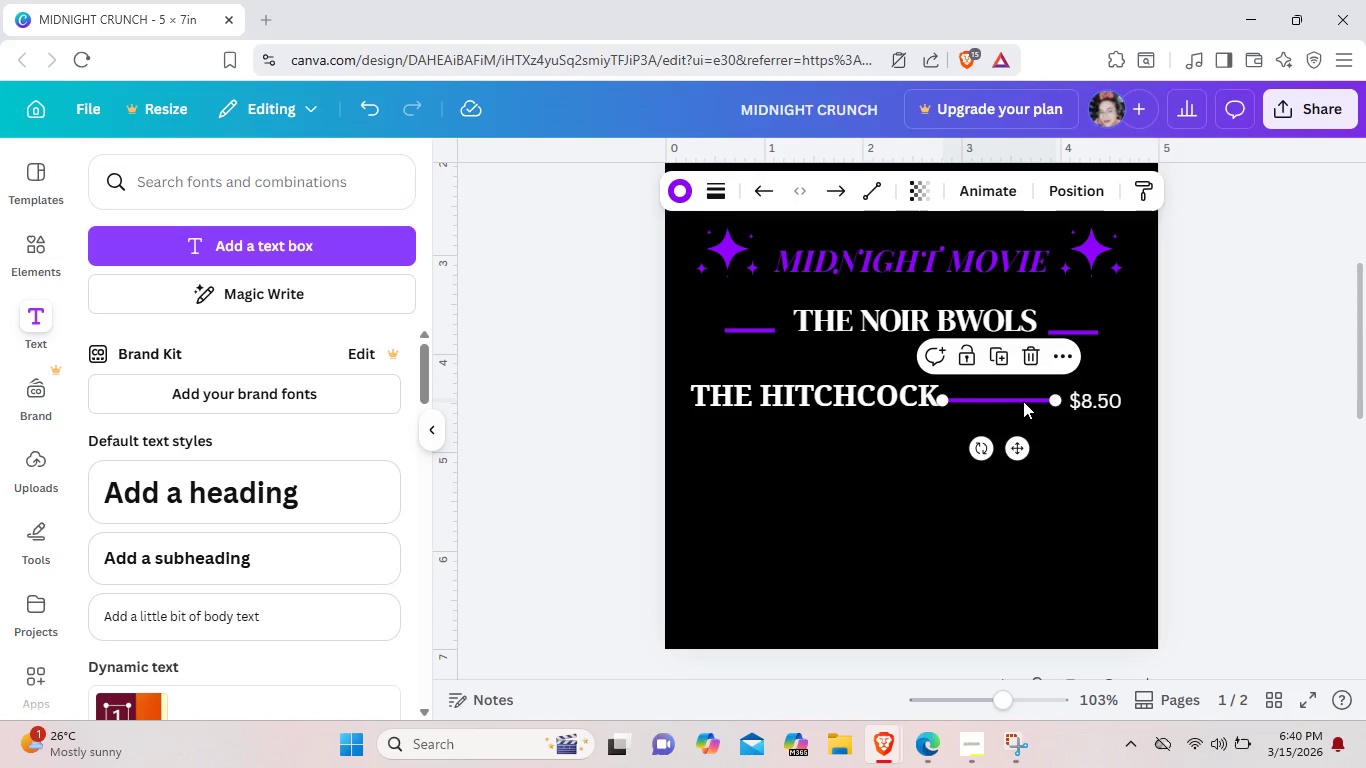 
key(ArrowRight)
 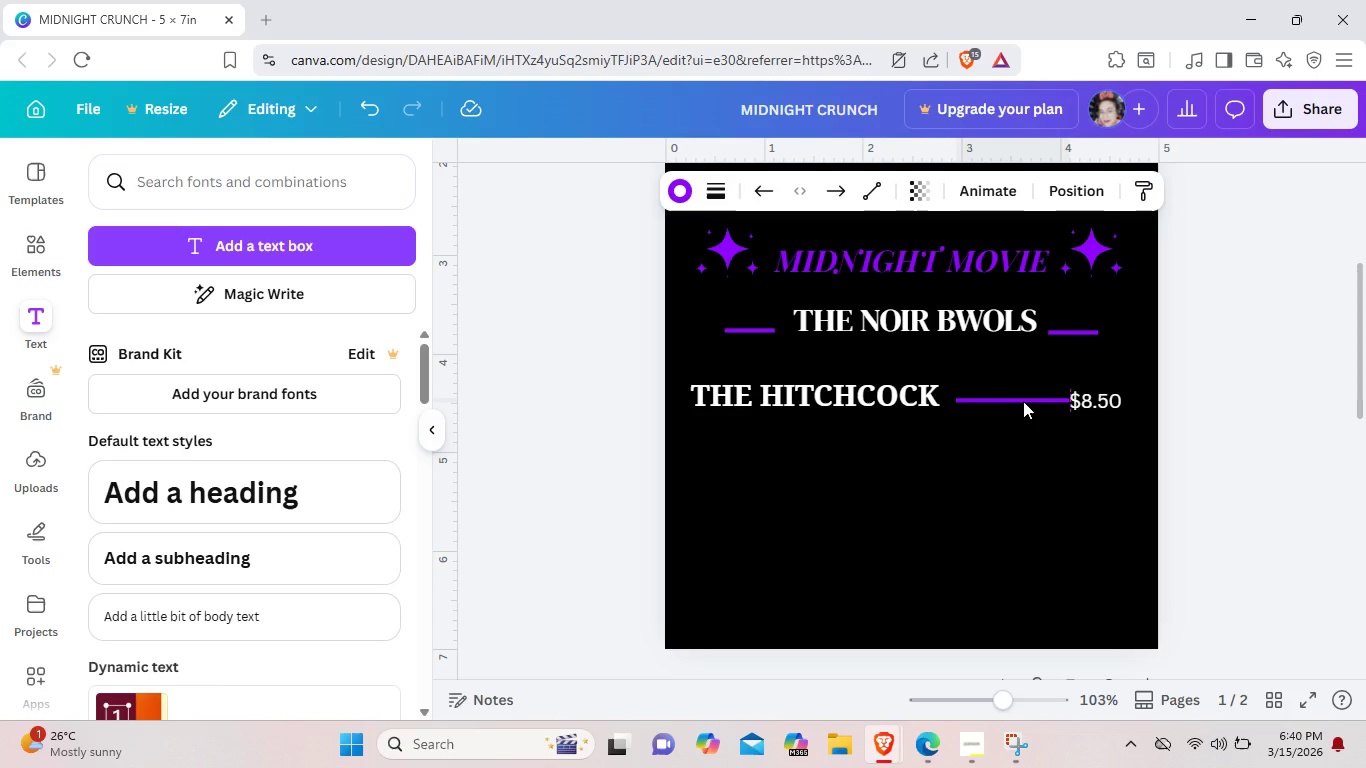 
key(ArrowRight)
 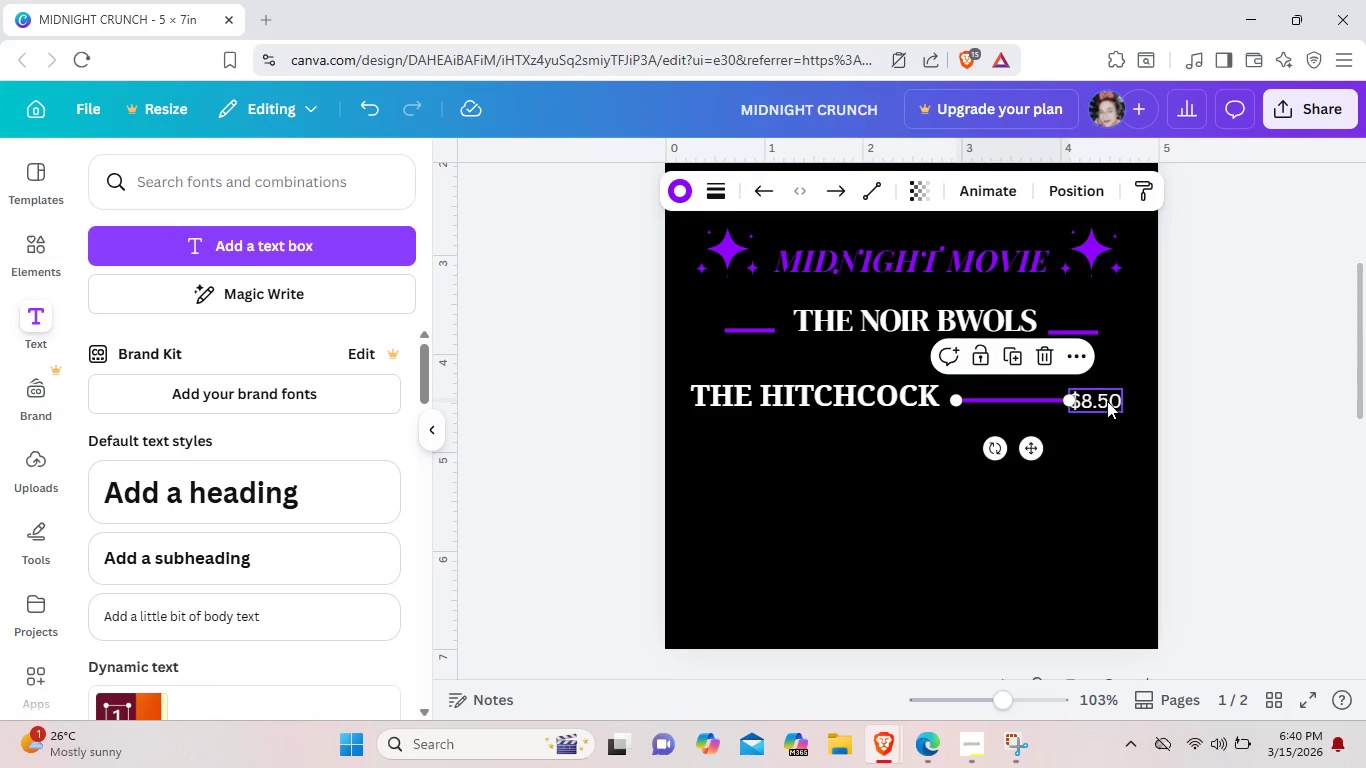 
left_click_drag(start_coordinate=[1107, 401], to_coordinate=[1116, 399])
 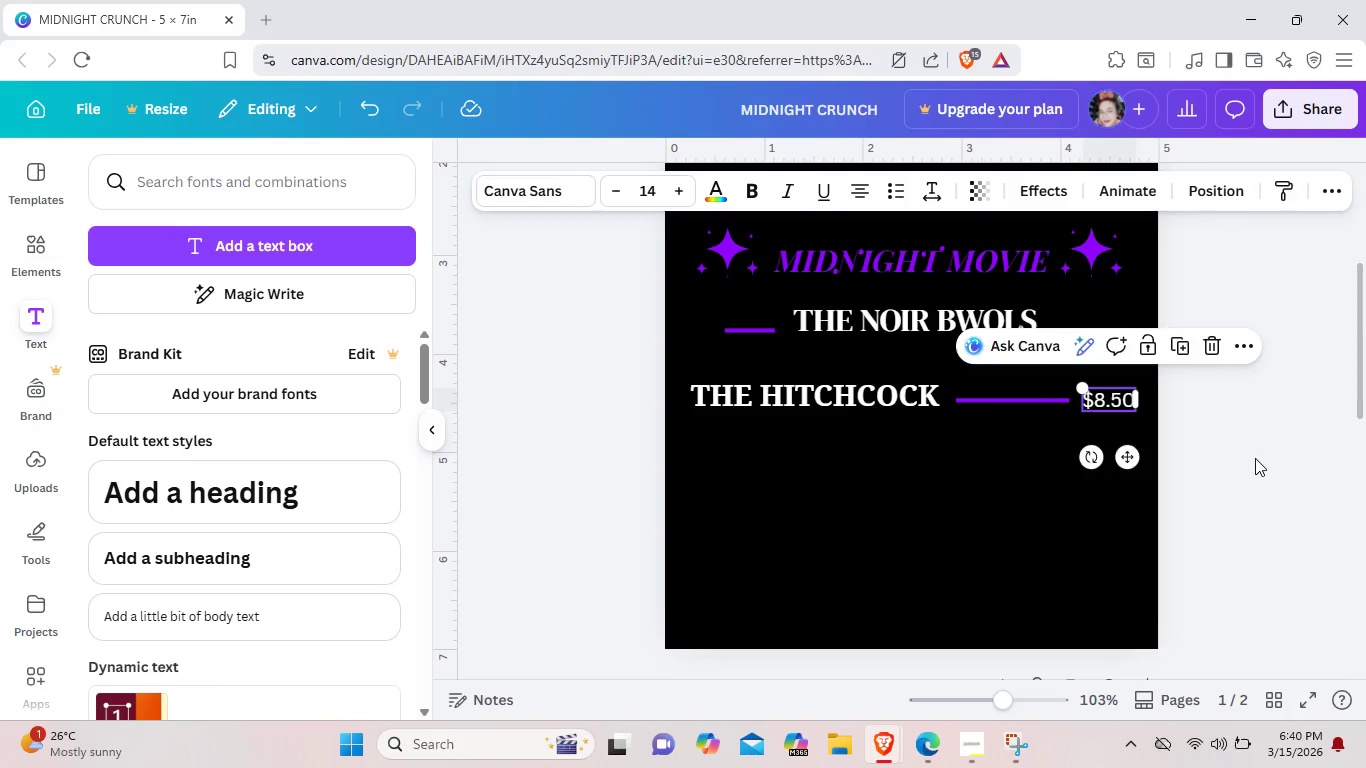 
left_click([1255, 458])
 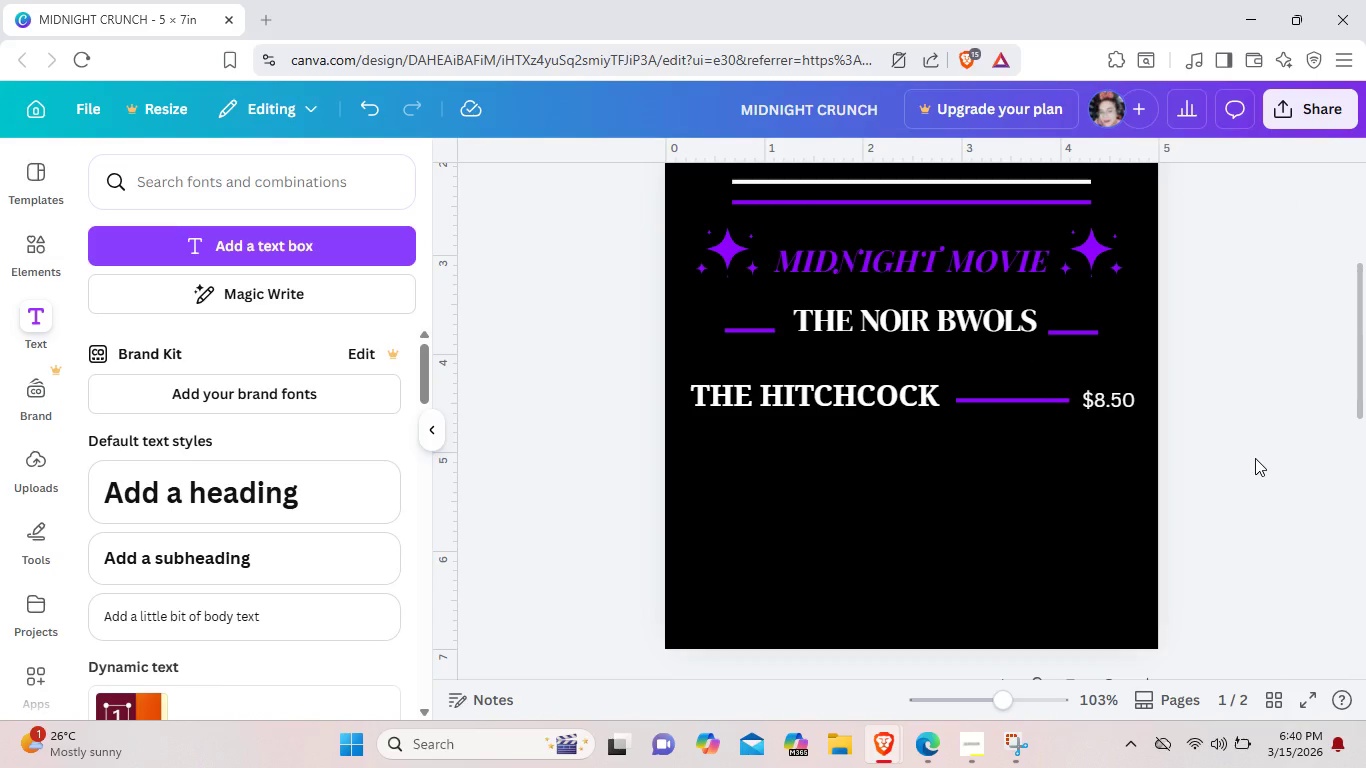 
wait(9.08)
 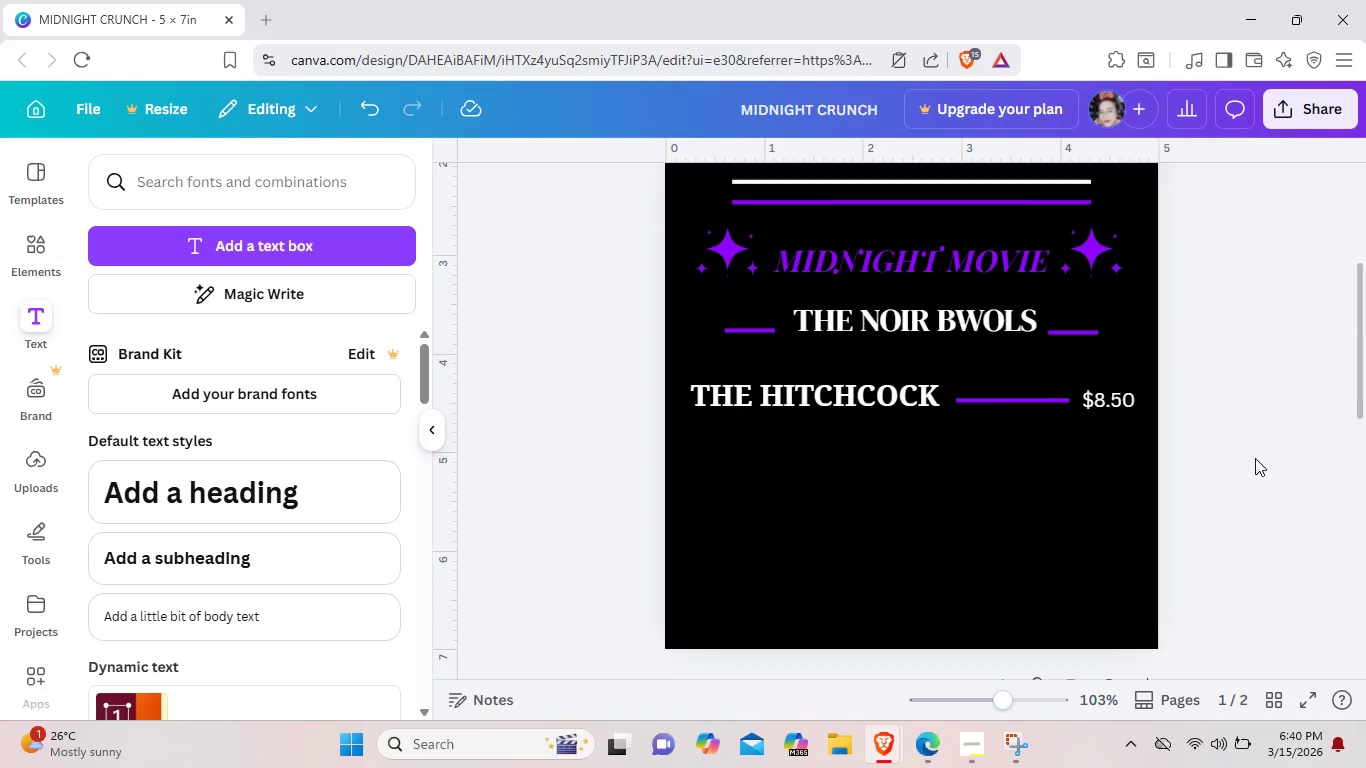 
left_click([200, 614])
 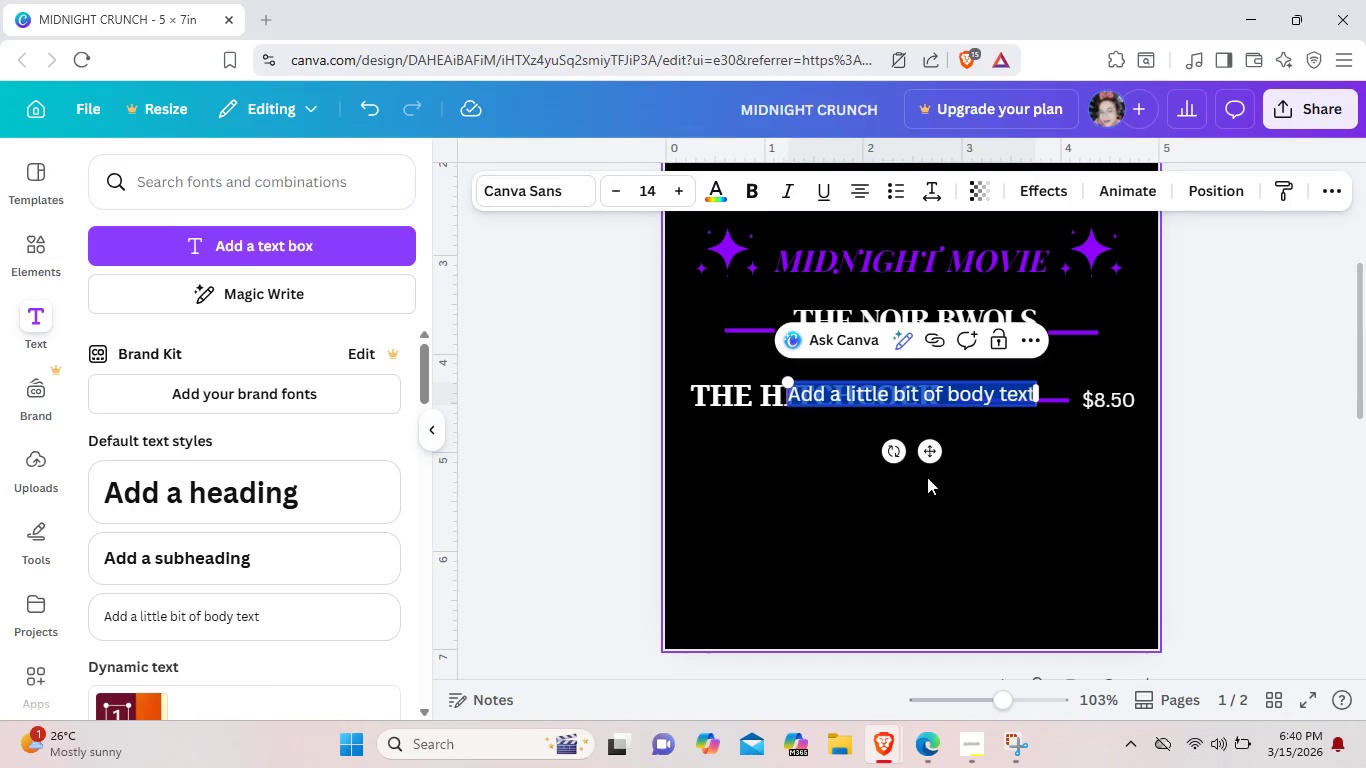 
left_click_drag(start_coordinate=[930, 456], to_coordinate=[831, 490])
 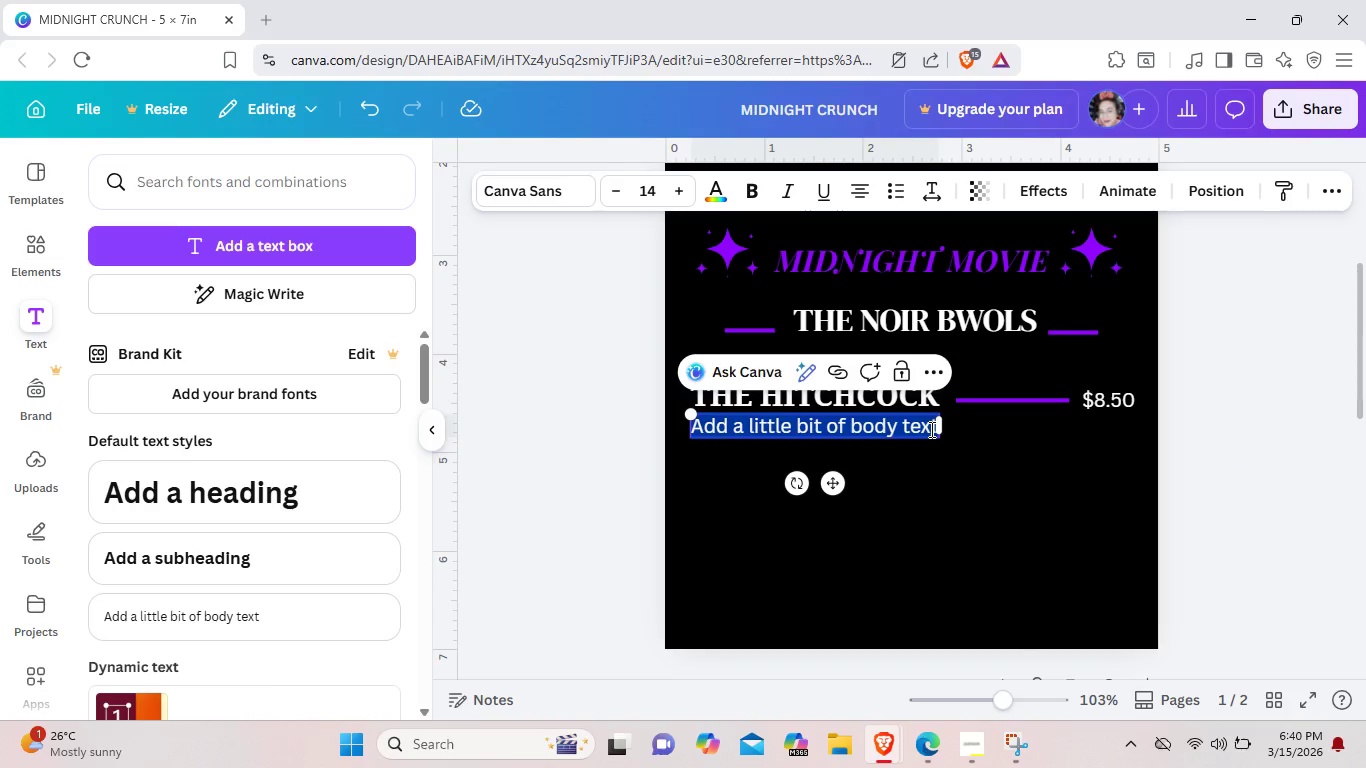 
left_click([930, 429])
 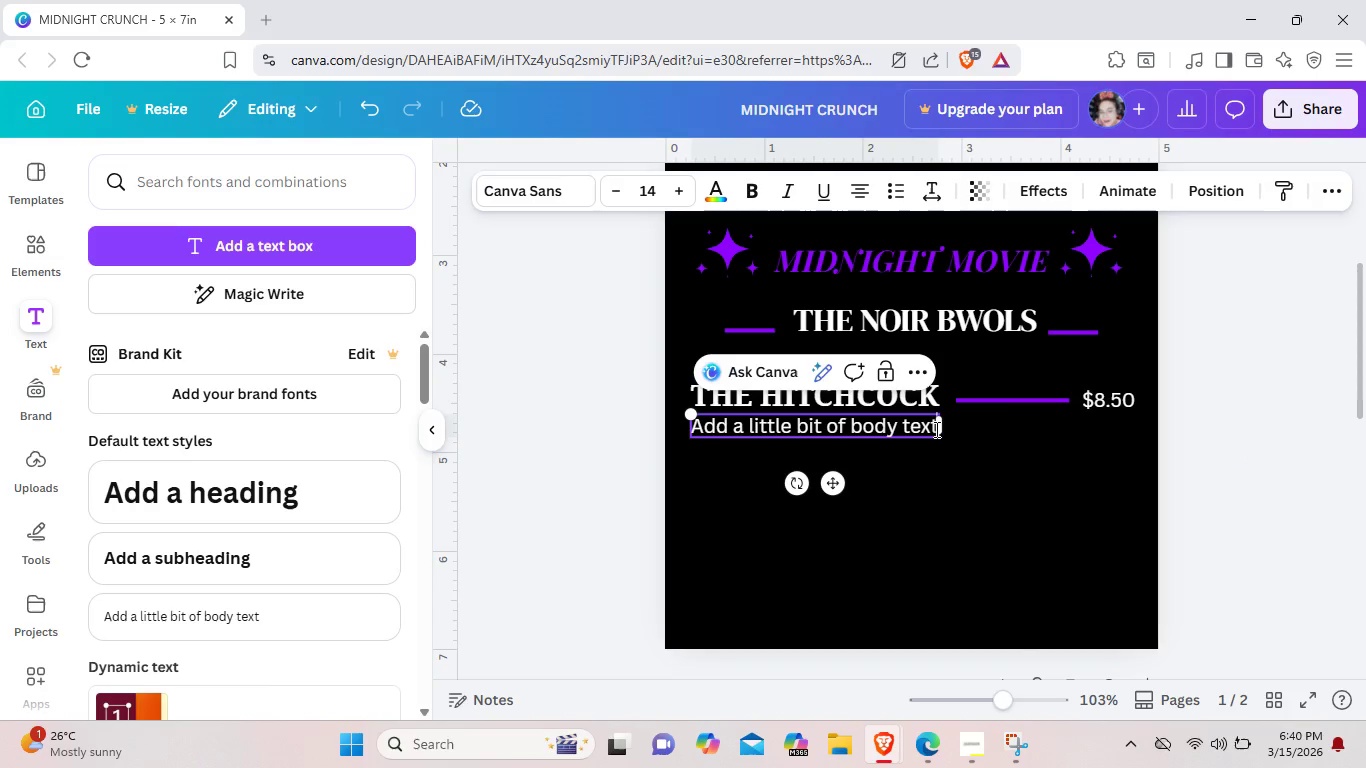 
left_click([935, 429])
 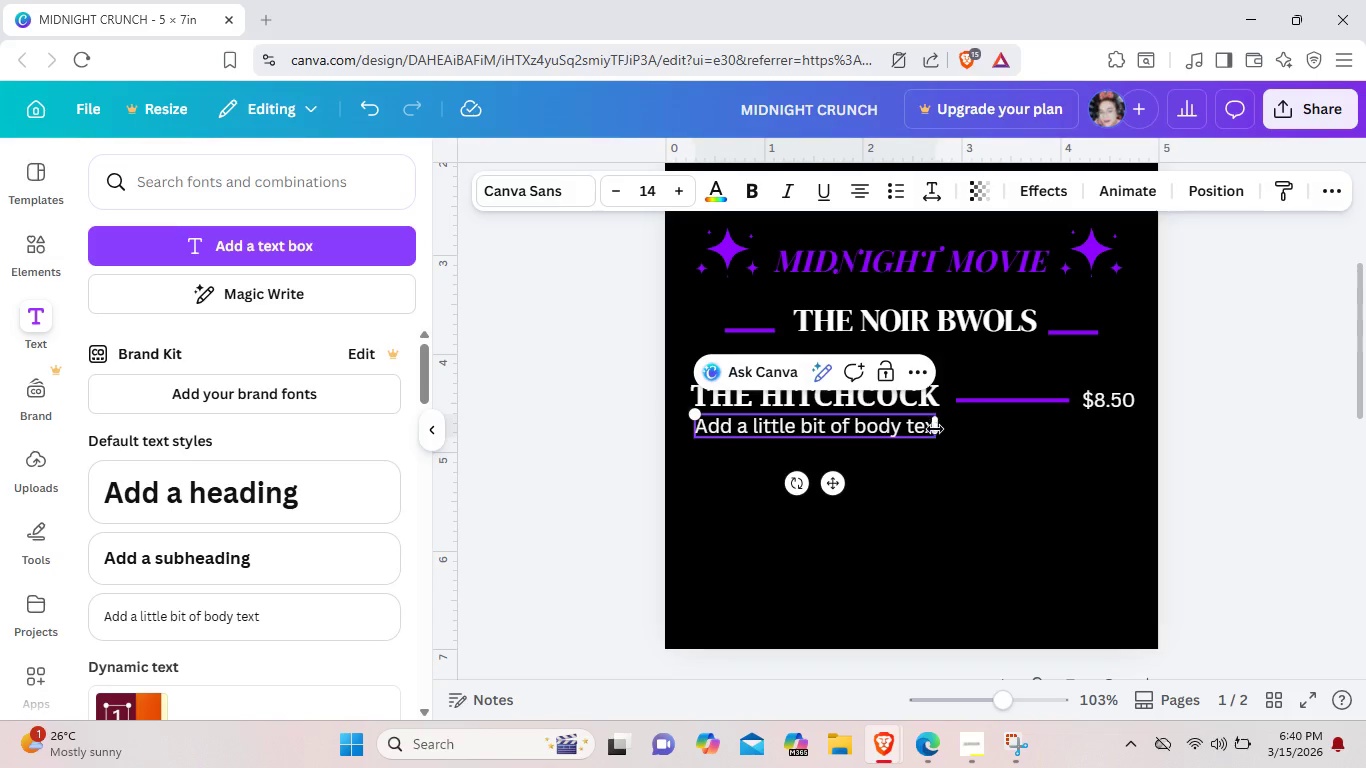 
key(Backspace)
key(Backspace)
key(Backspace)
key(Backspace)
key(Backspace)
key(Backspace)
key(Backspace)
key(Backspace)
key(Backspace)
key(Backspace)
key(Backspace)
key(Backspace)
key(Backspace)
key(Backspace)
key(Backspace)
key(Backspace)
key(Backspace)
key(Backspace)
key(Backspace)
key(Backspace)
key(Backspace)
key(Backspace)
key(Backspace)
key(Backspace)
key(Backspace)
key(Backspace)
key(Backspace)
key(Backspace)
key(Backspace)
type(c)
key(Backspace)
type(CO)
key(Backspace)
type(coa)
key(Backspace)
key(Backspace)
key(Backspace)
type(ocoa Puffs, cruc)
key(Backspace)
type(shrf)
key(Backspace)
key(Backspace)
type(ed pretzels)
 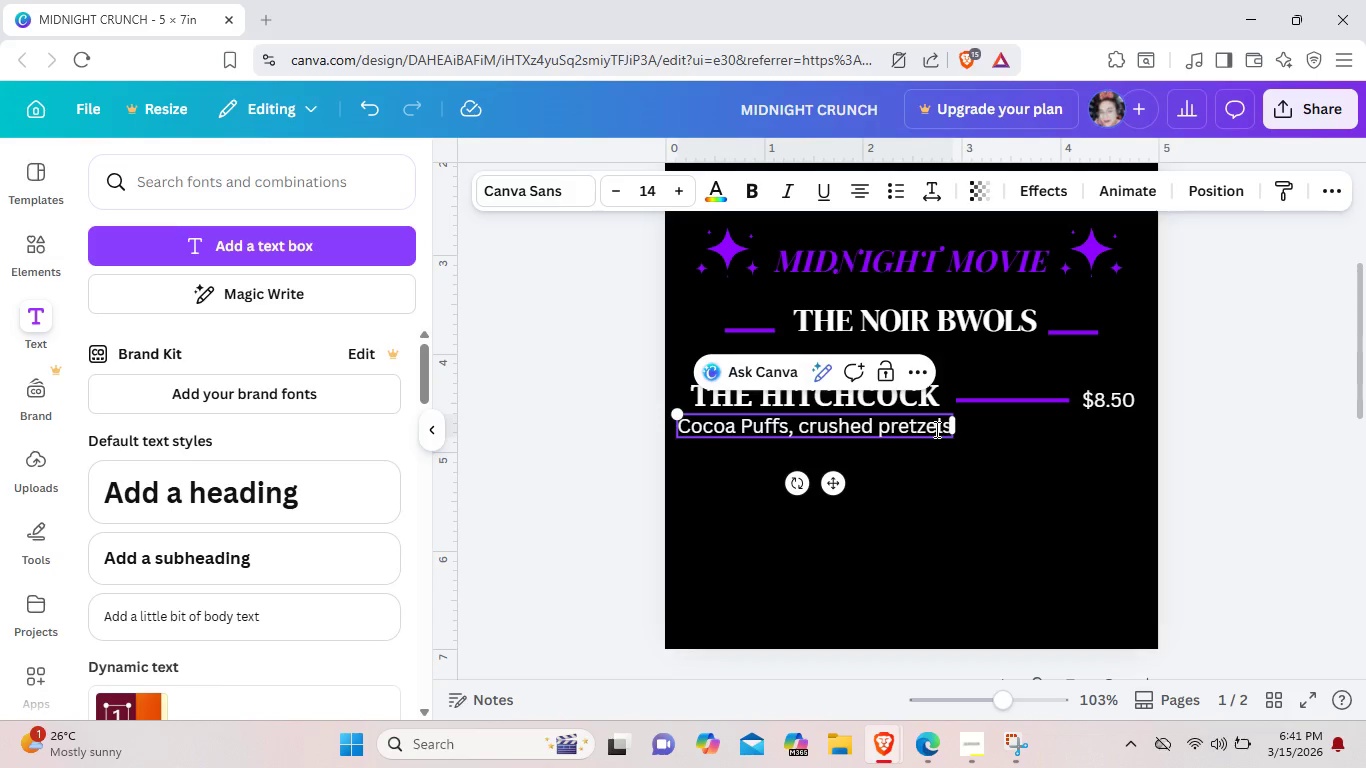 
type(, salted caa)
key(Backspace)
type(rame drizzle)
 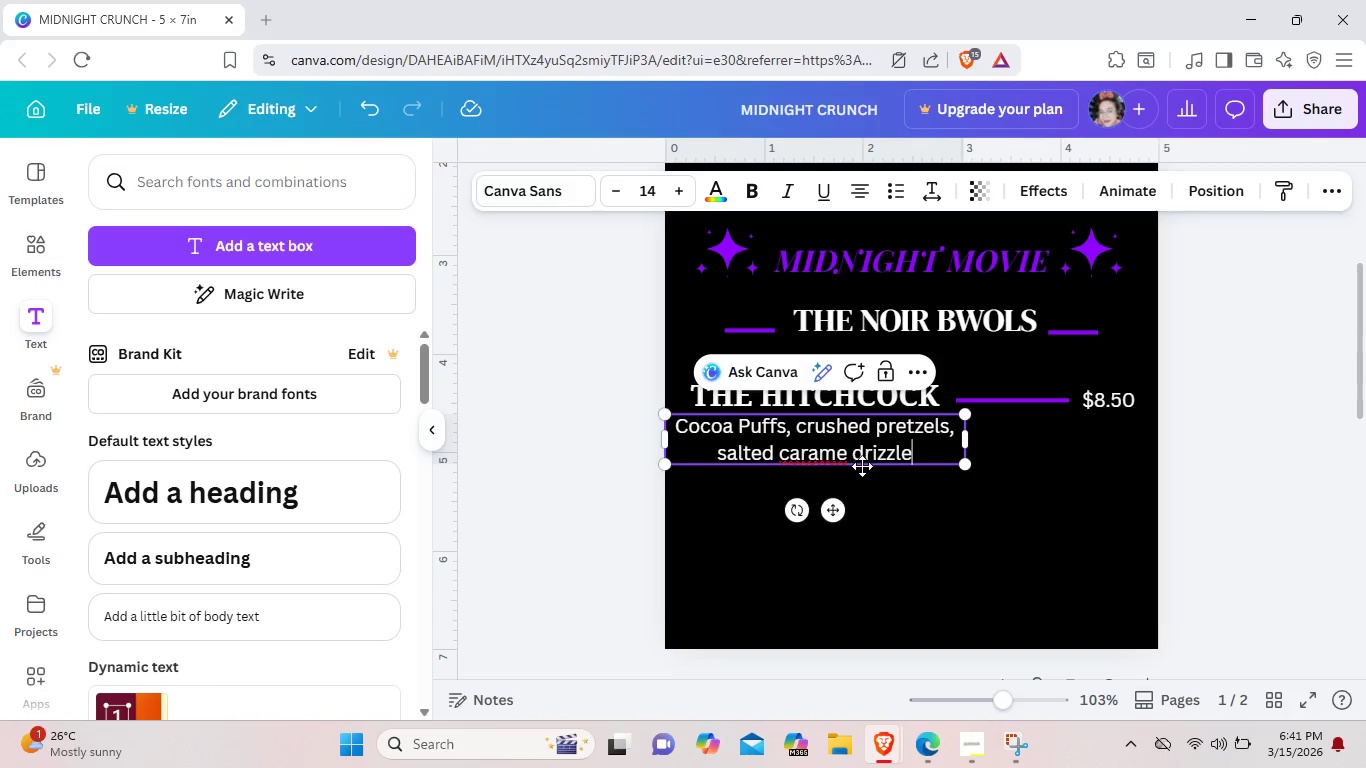 
left_click([848, 457])
 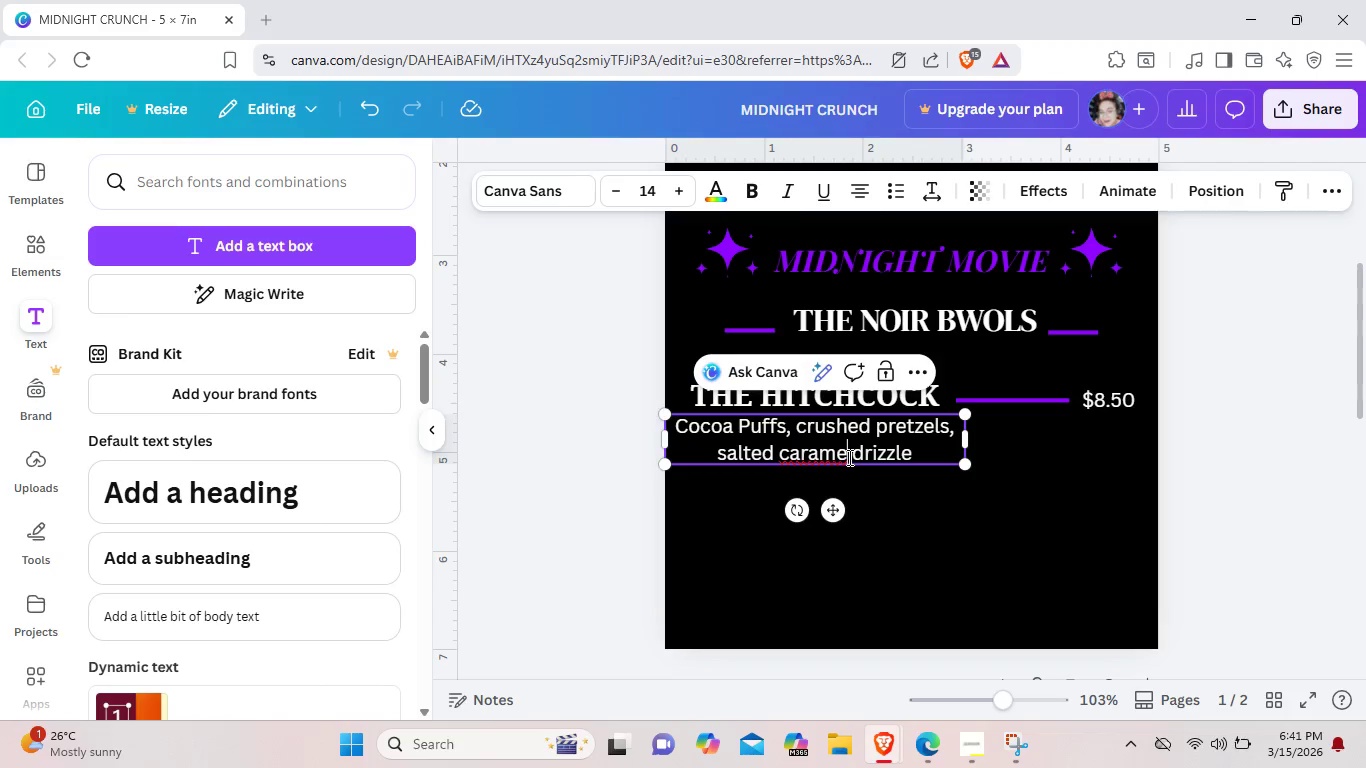 
key(L)
 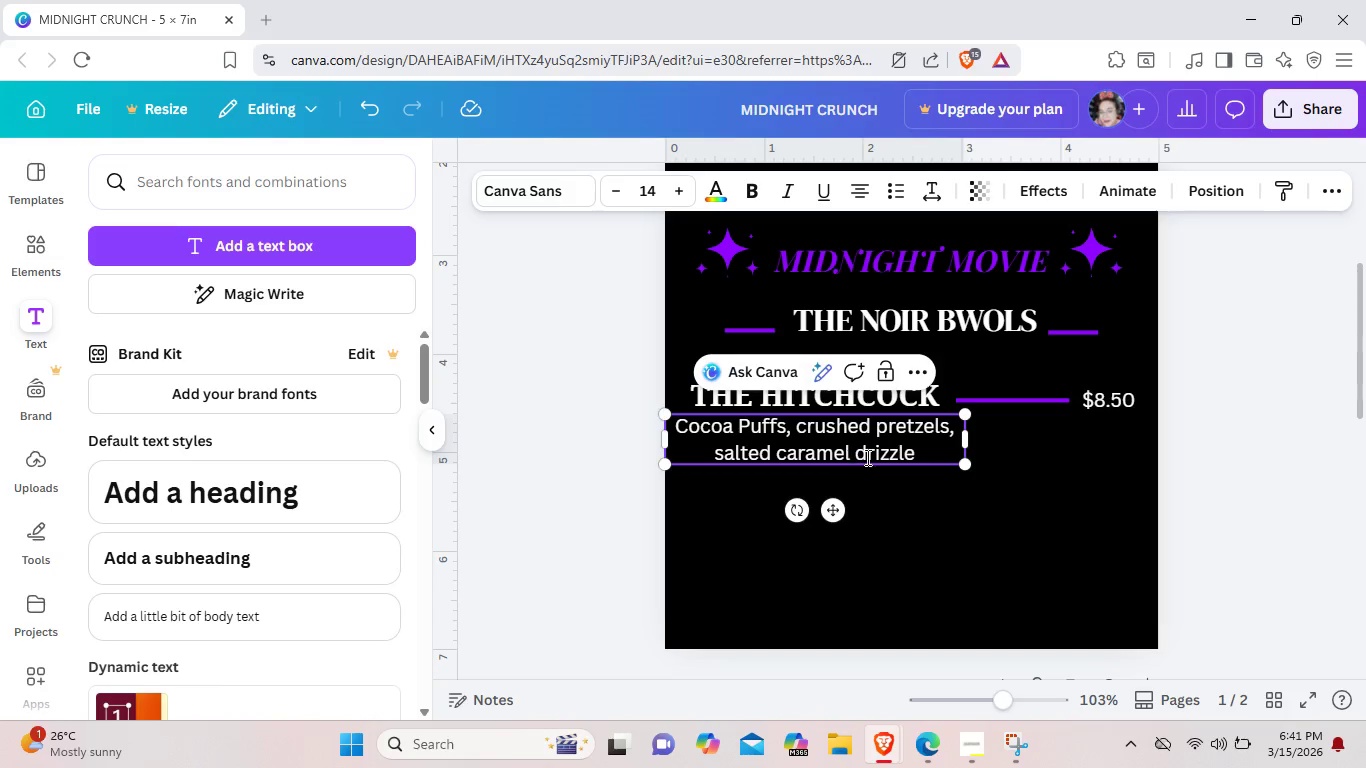 
left_click([925, 453])
 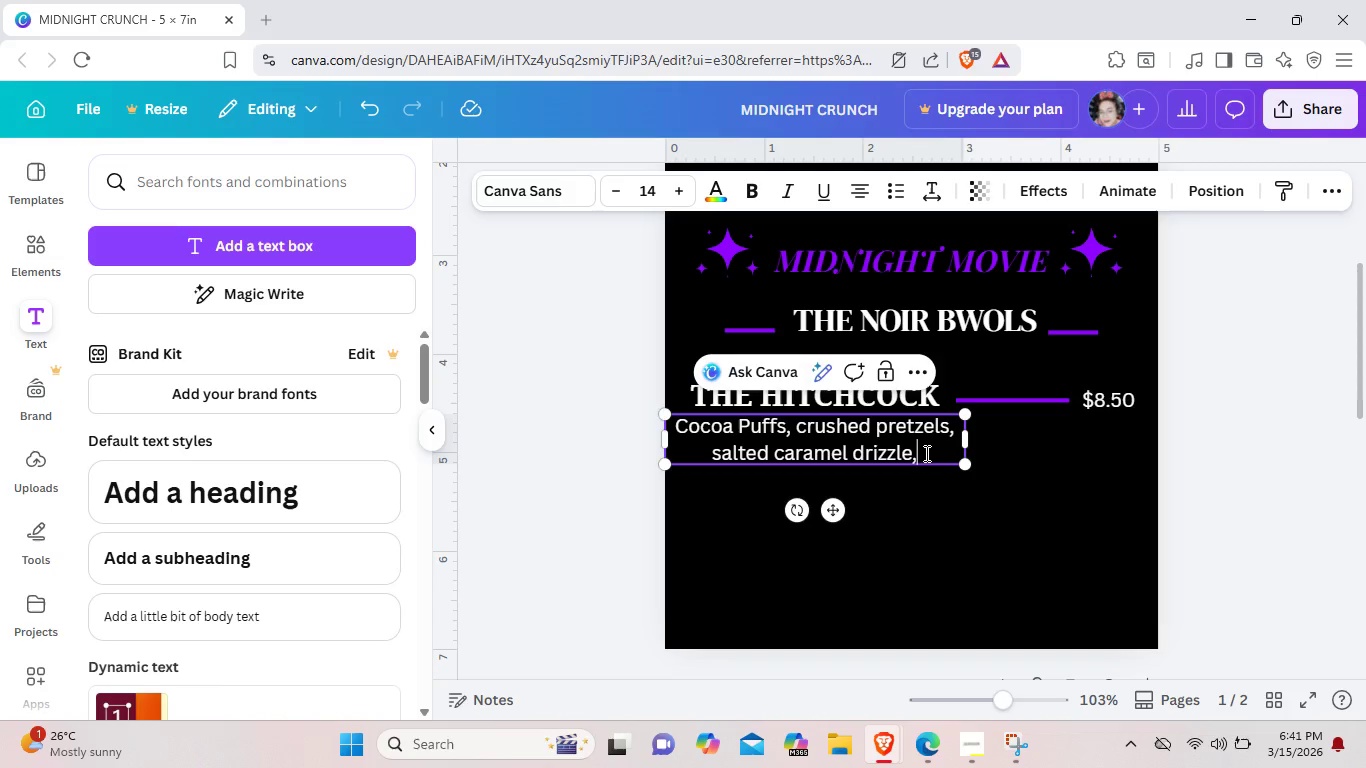 
type(, whole milk.)
 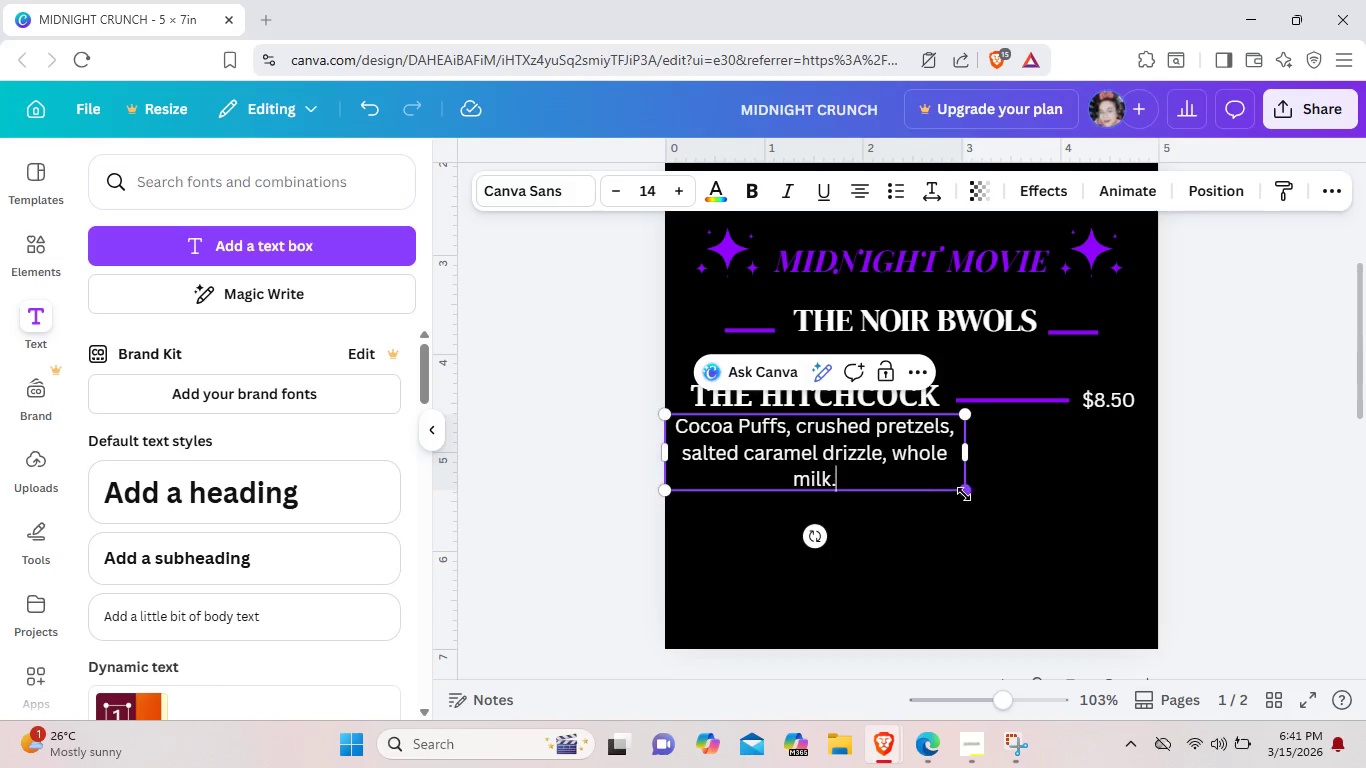 
left_click_drag(start_coordinate=[965, 492], to_coordinate=[940, 467])
 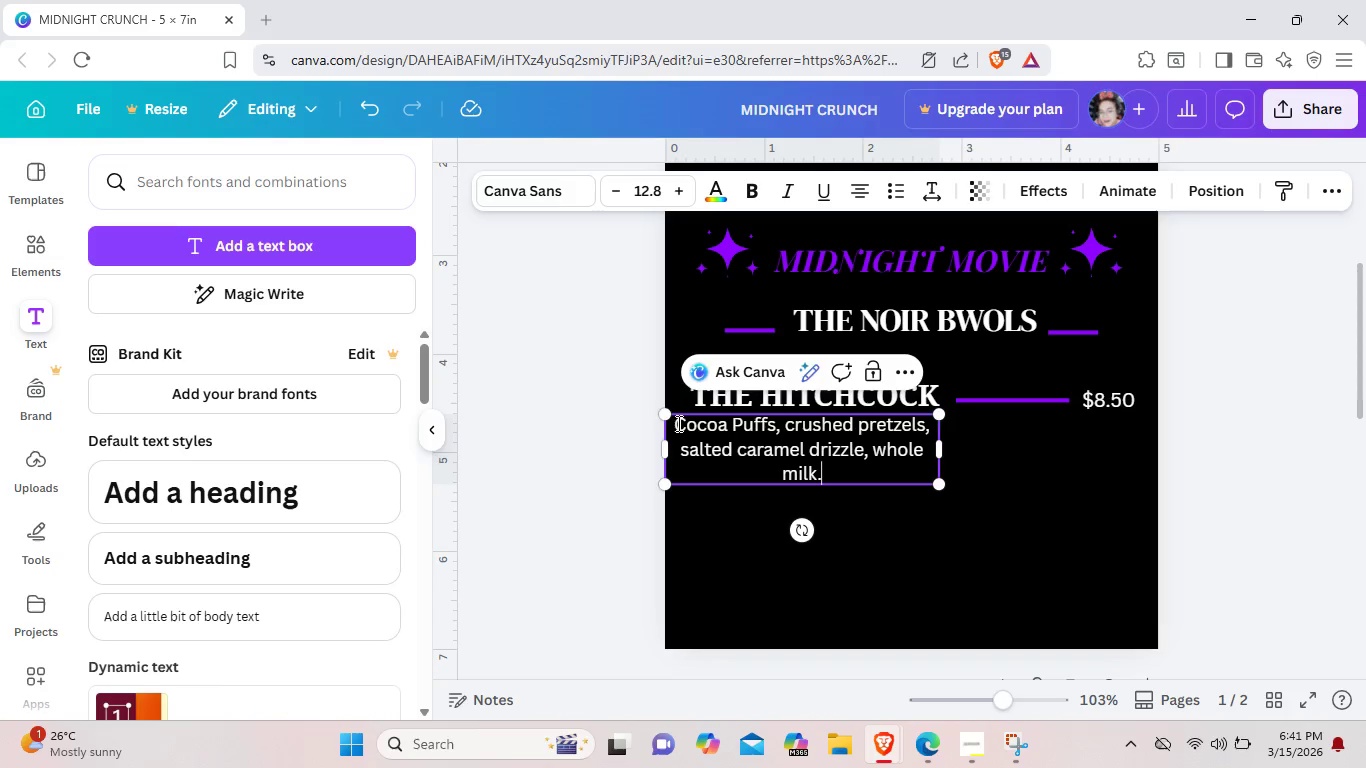 
left_click_drag(start_coordinate=[676, 423], to_coordinate=[871, 481])
 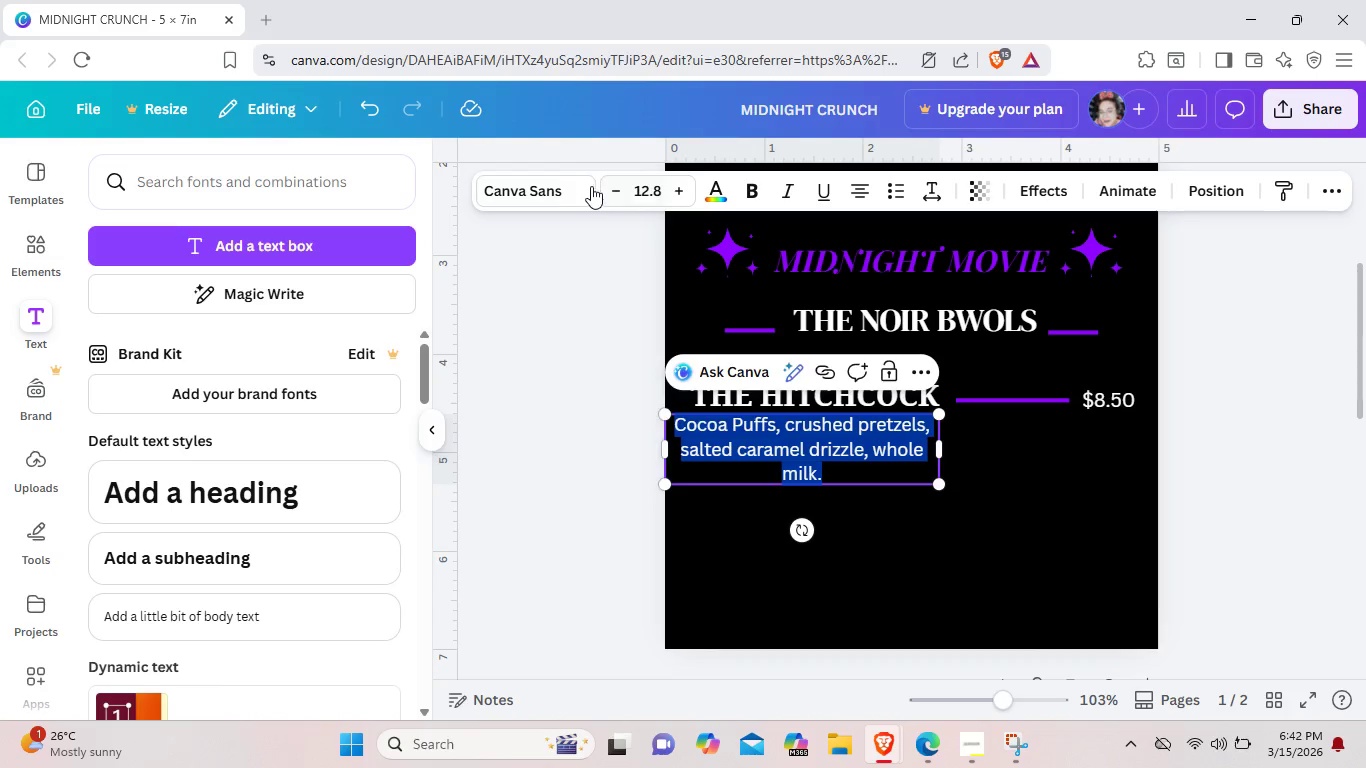 
left_click([578, 189])
 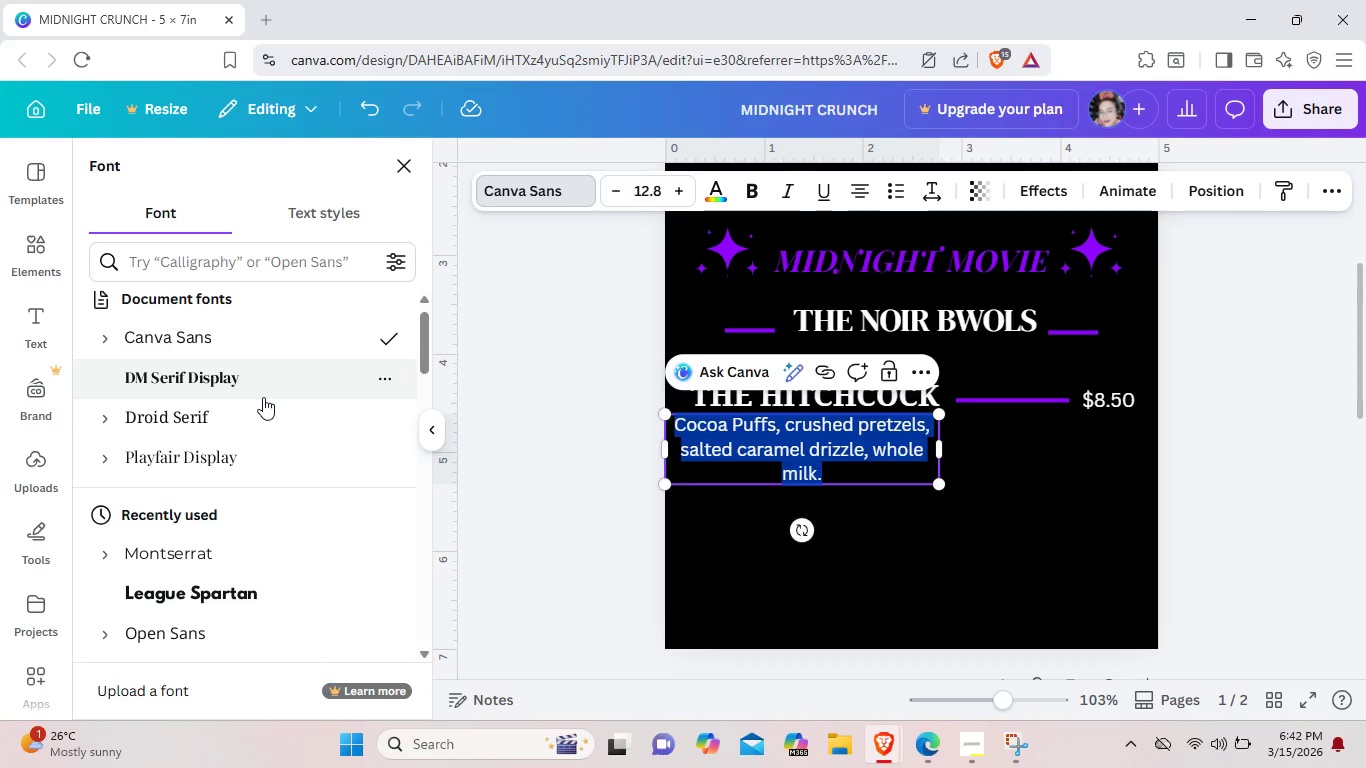 
left_click([251, 414])
 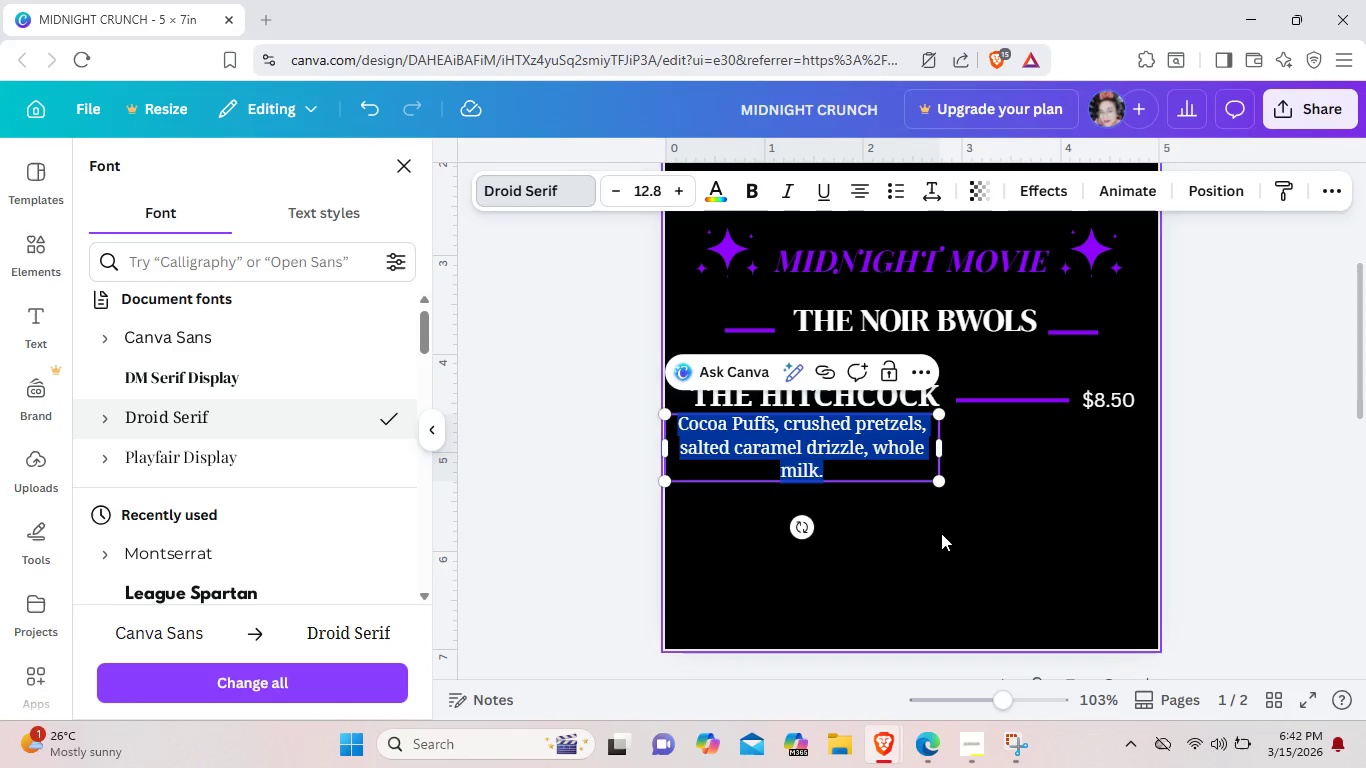 
left_click([941, 533])
 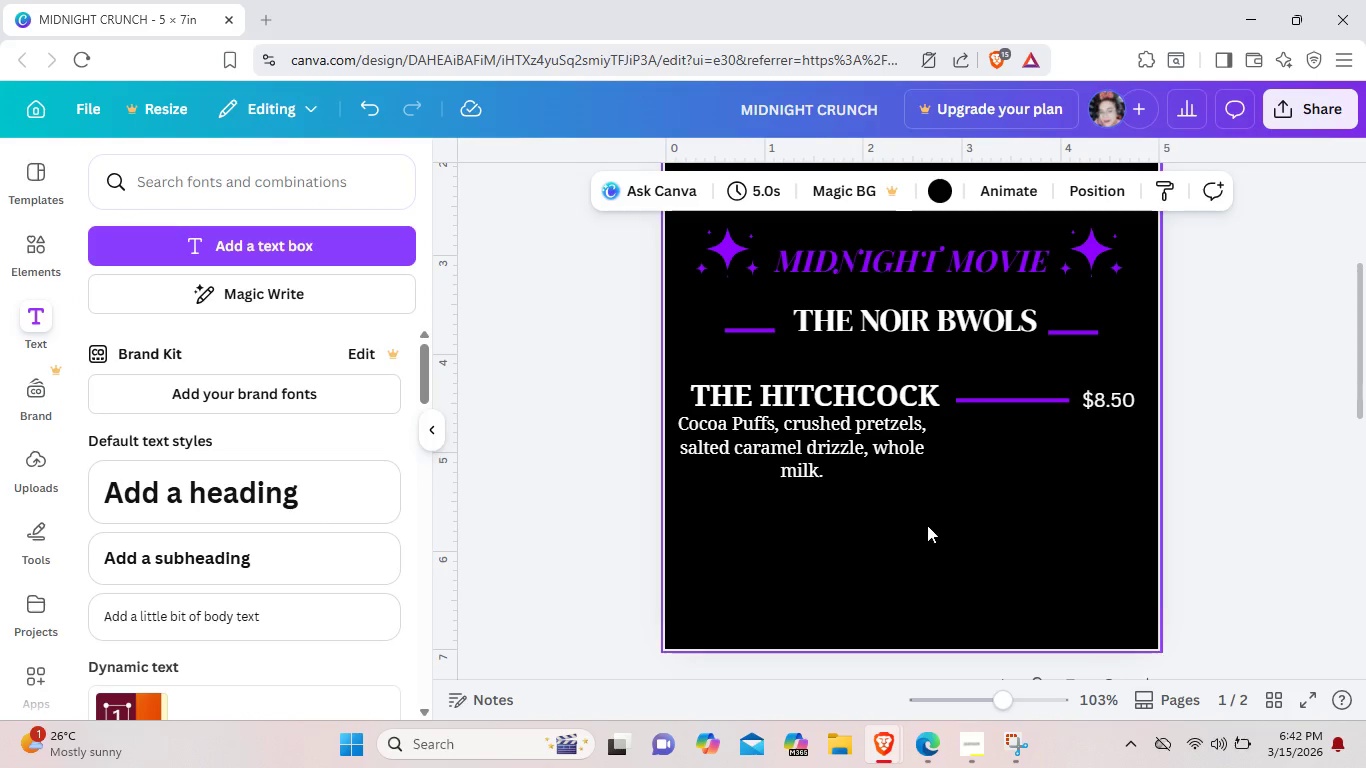 
left_click([904, 443])
 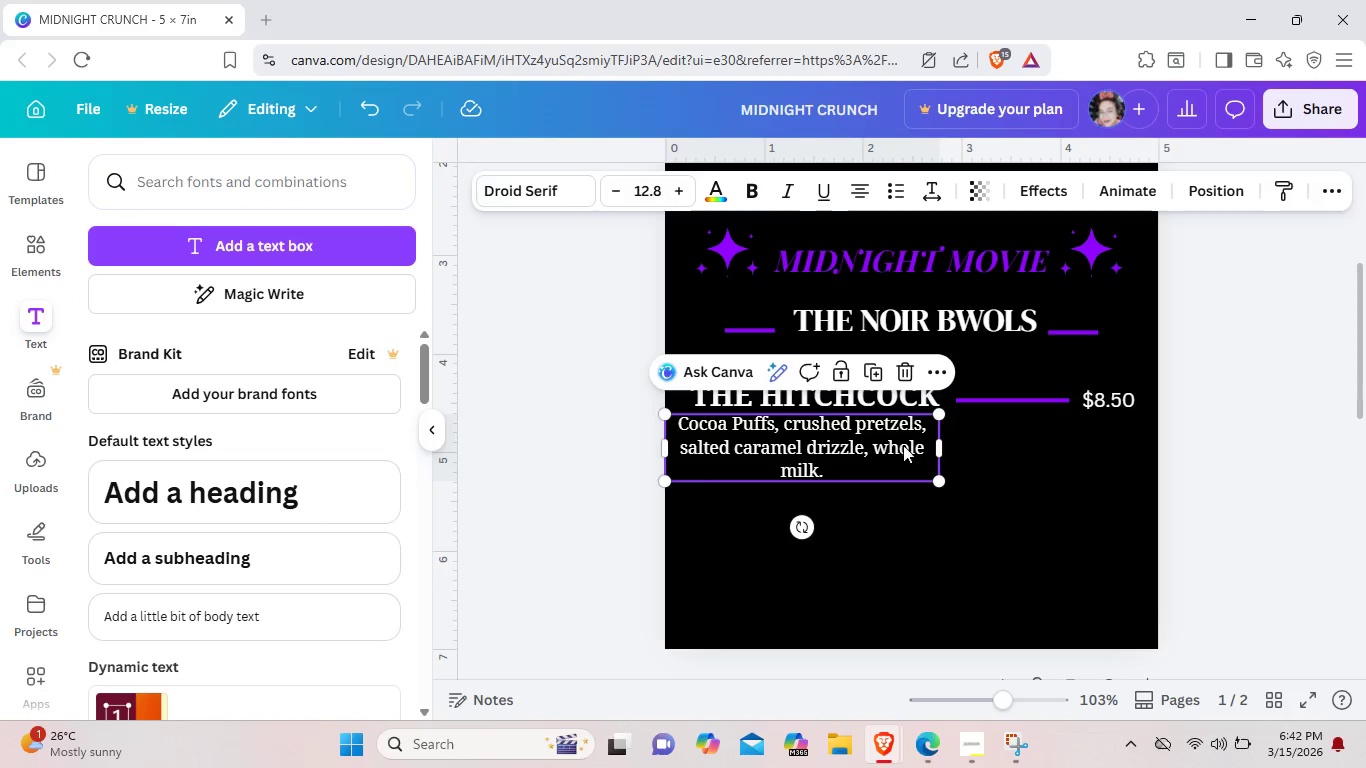 
left_click_drag(start_coordinate=[901, 444], to_coordinate=[912, 447])
 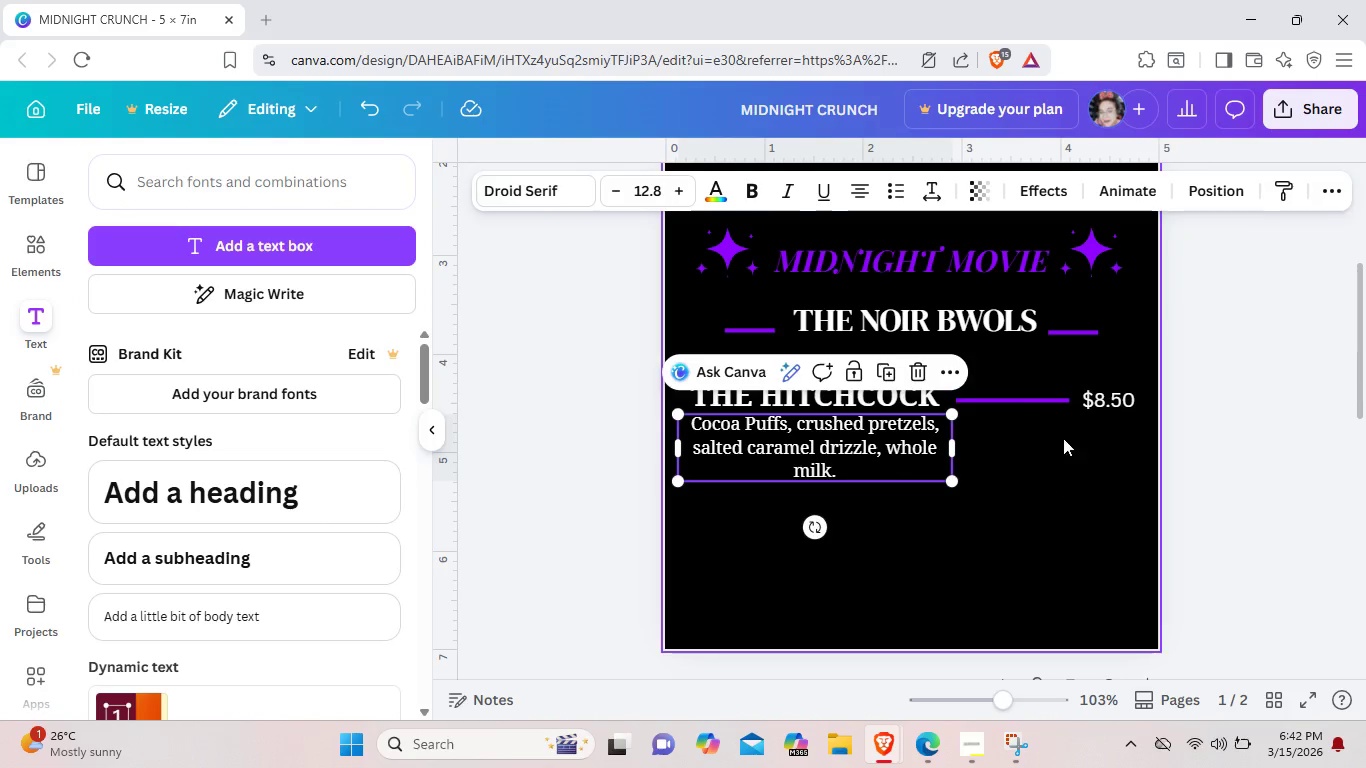 
scroll: coordinate [1210, 271], scroll_direction: up, amount: 4.0
 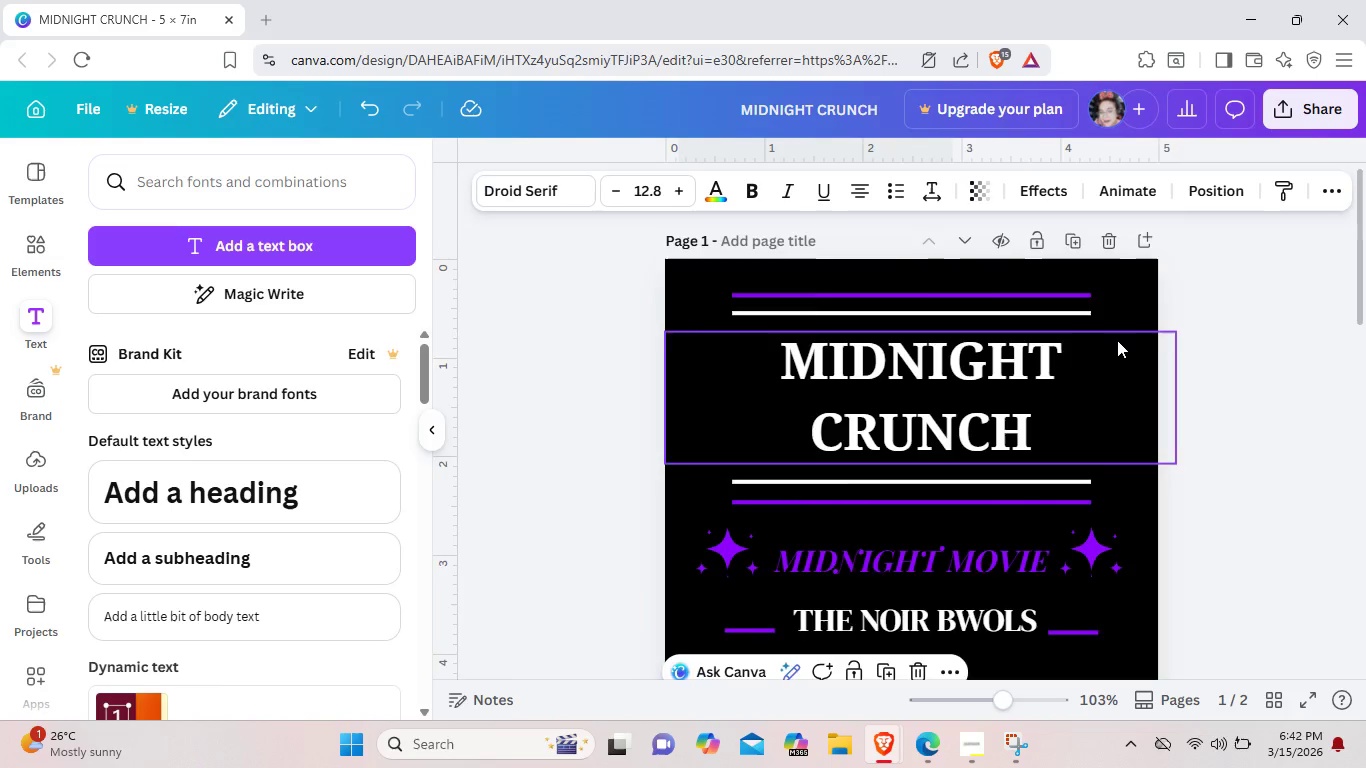 
scroll: coordinate [1117, 340], scroll_direction: down, amount: 1.0
 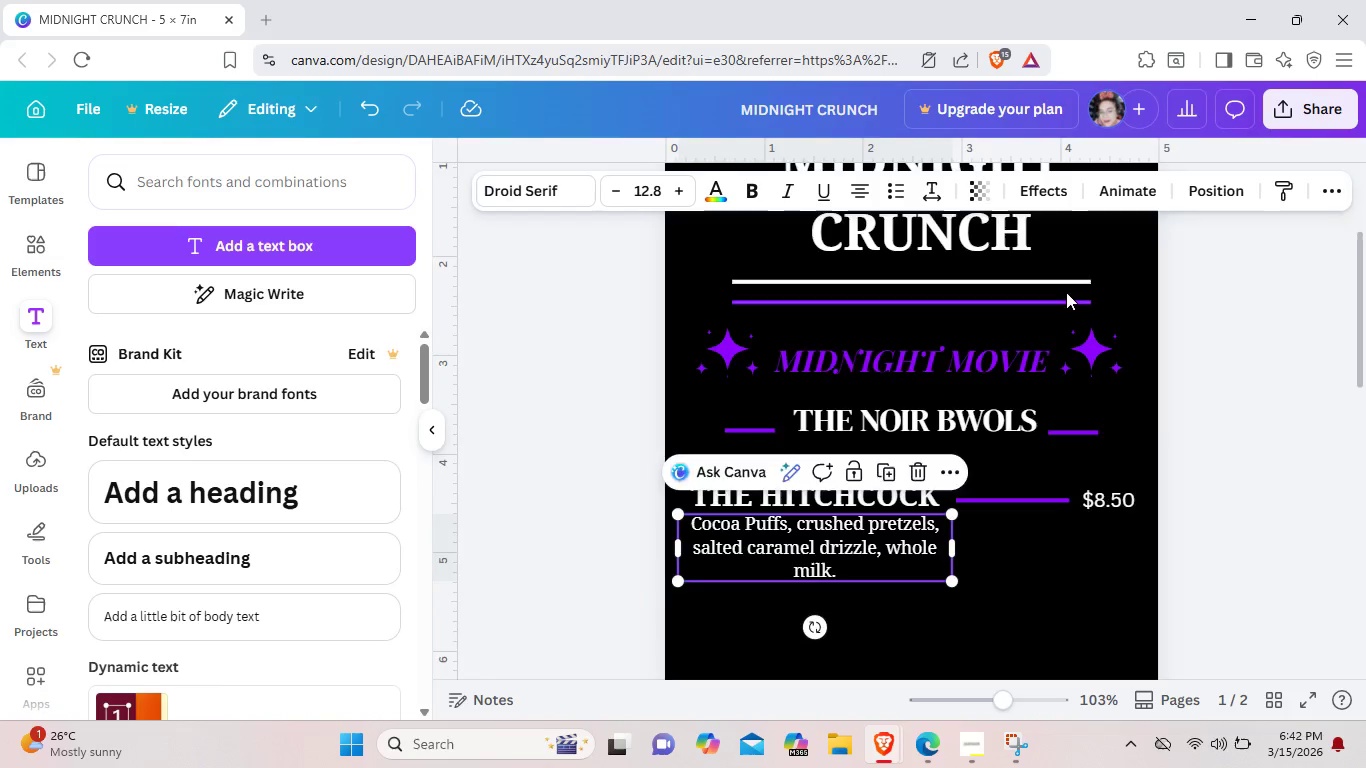 
scroll: coordinate [1066, 292], scroll_direction: up, amount: 2.0
 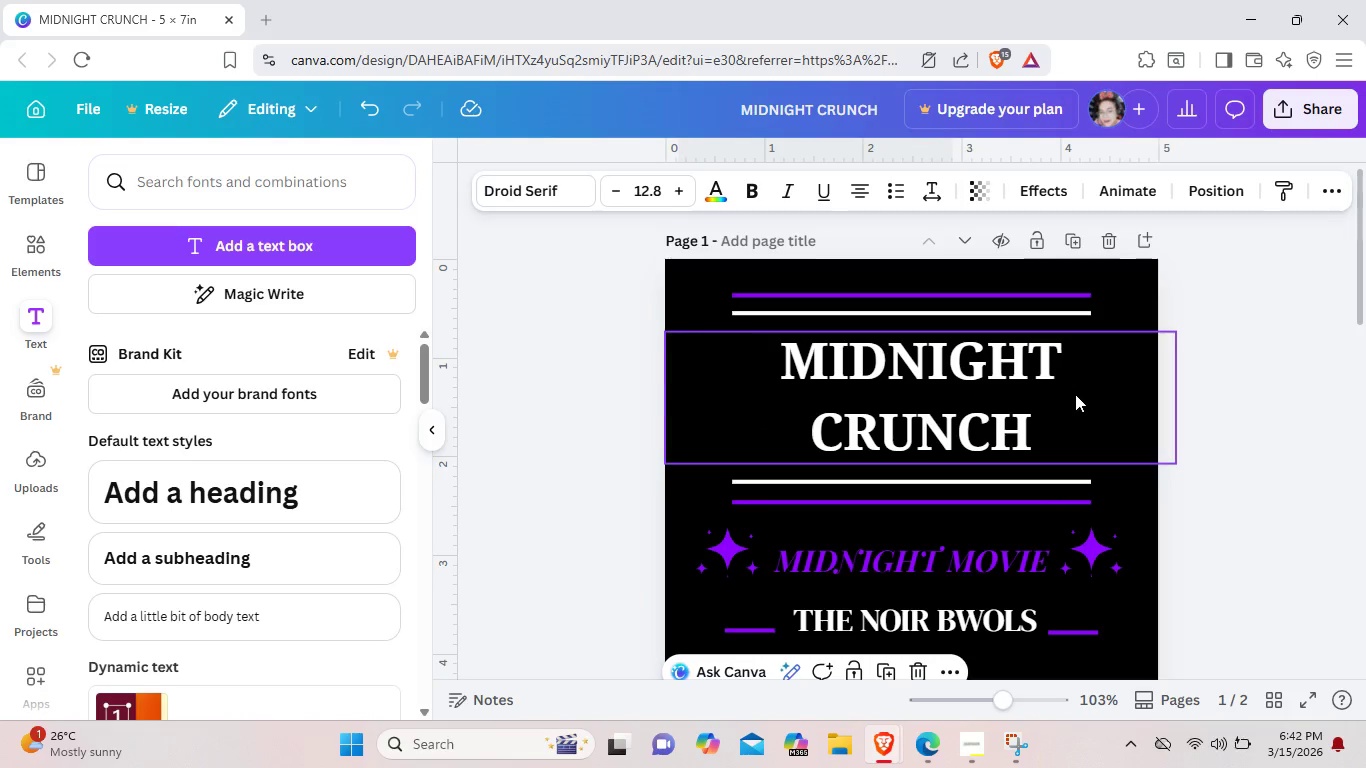 
left_click([1075, 394])
 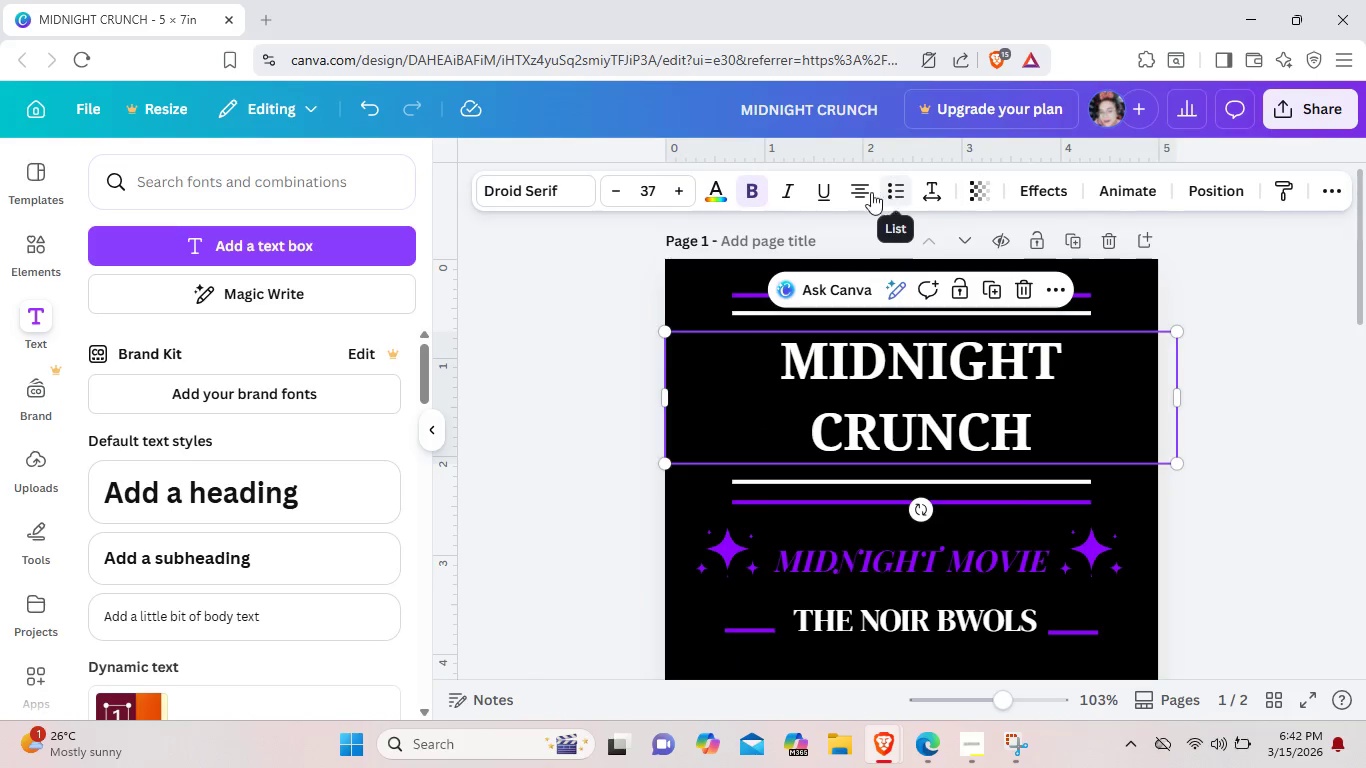 
left_click([857, 192])
 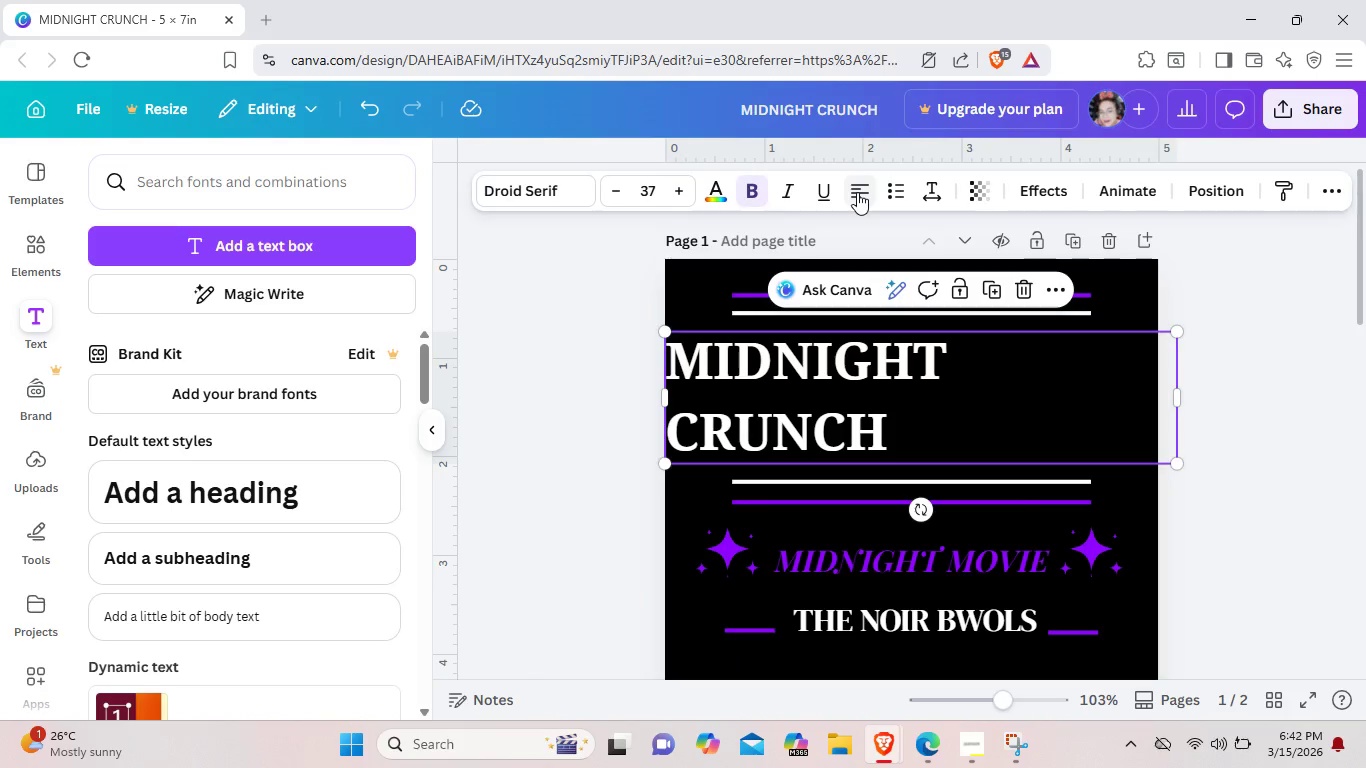 
left_click([857, 192])
 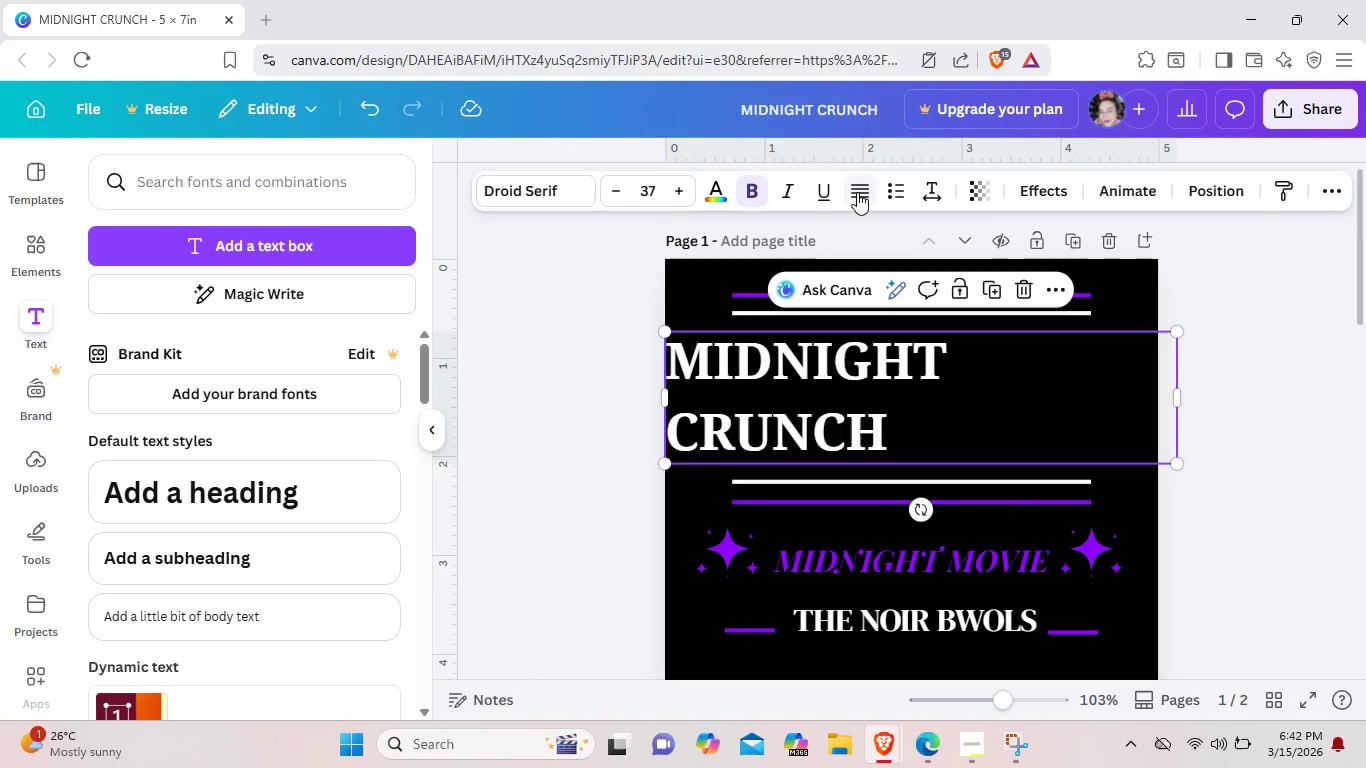 
left_click([857, 192])
 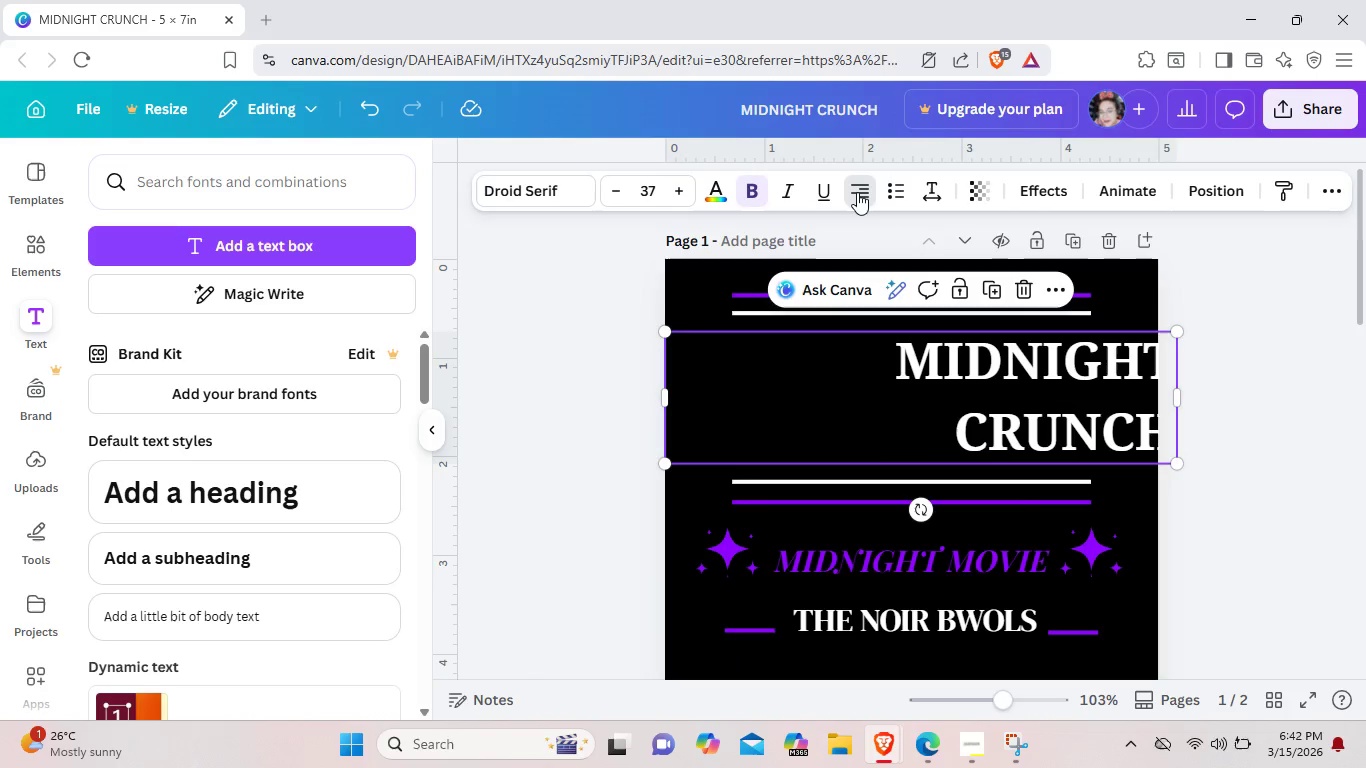 
left_click([857, 192])
 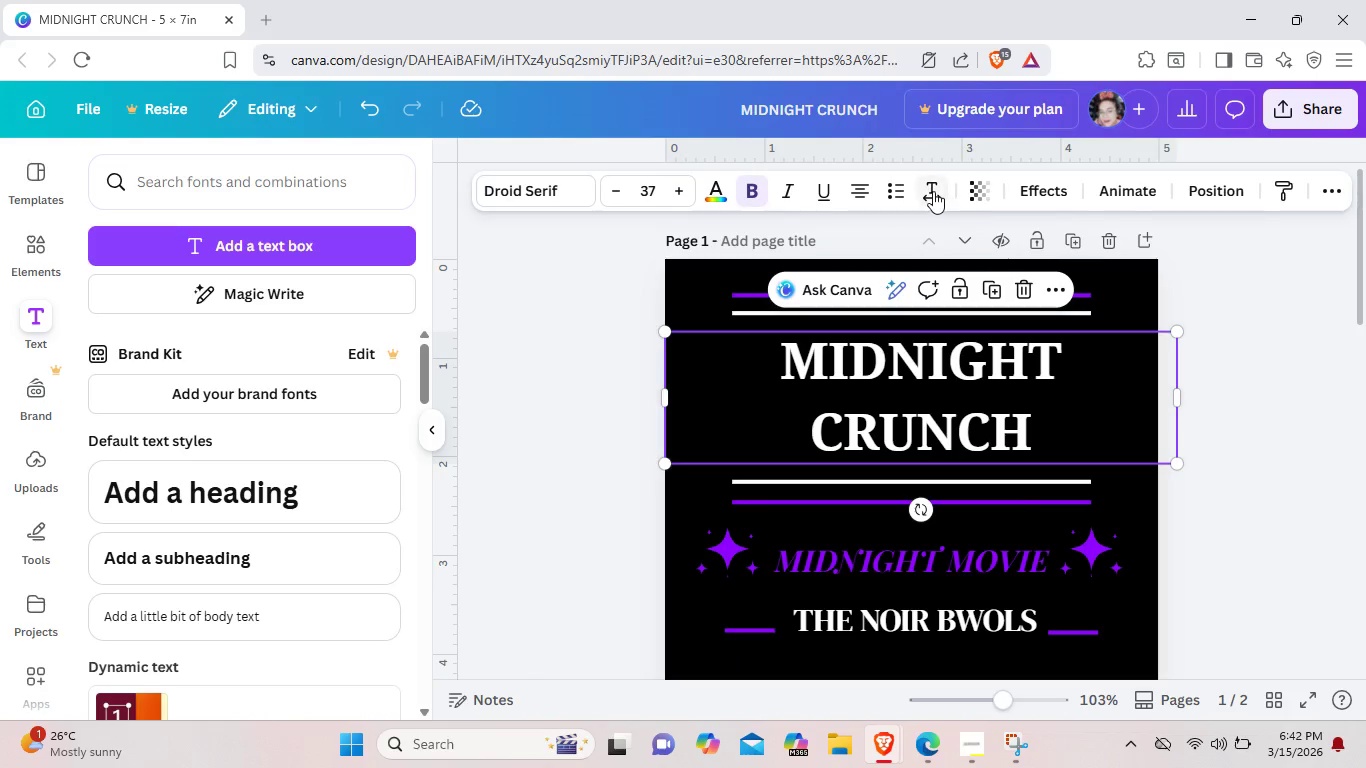 
left_click([933, 191])
 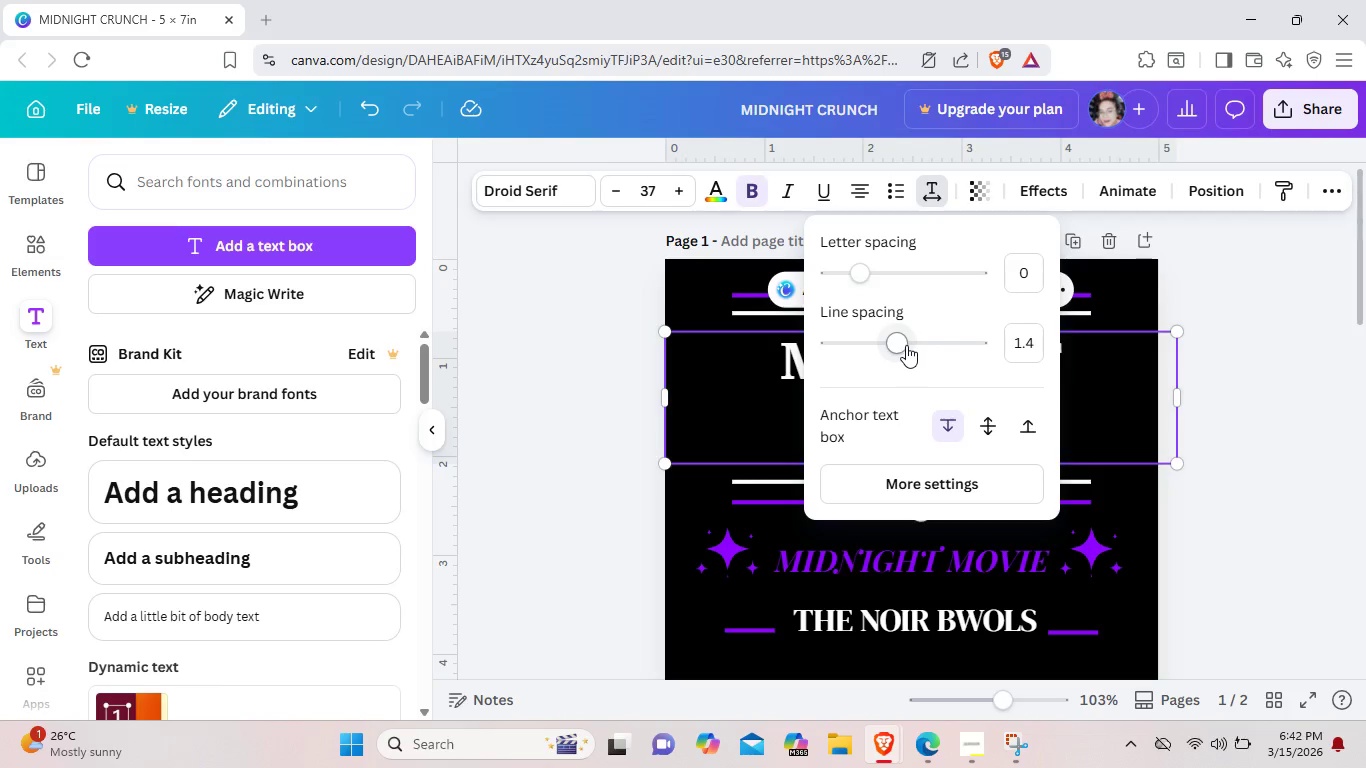 
left_click_drag(start_coordinate=[902, 344], to_coordinate=[869, 344])
 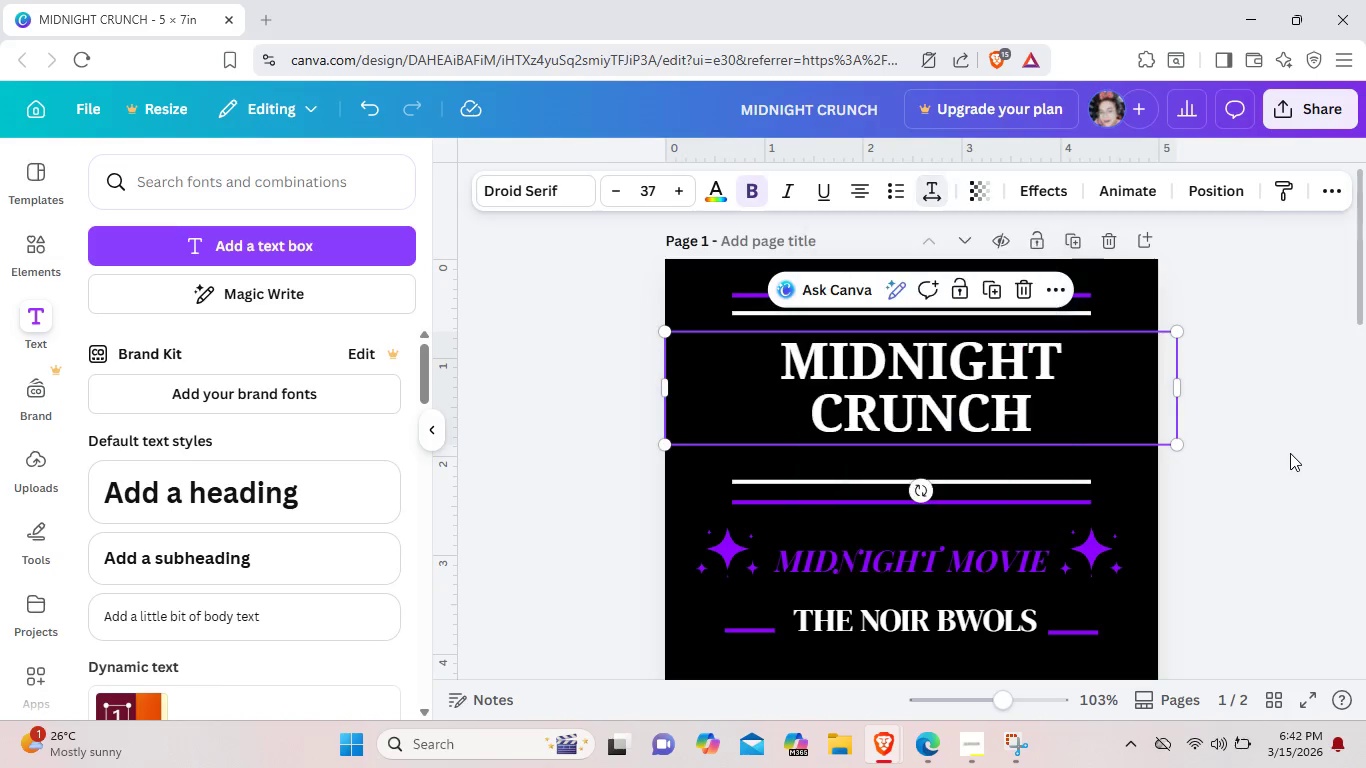 
left_click([1290, 453])
 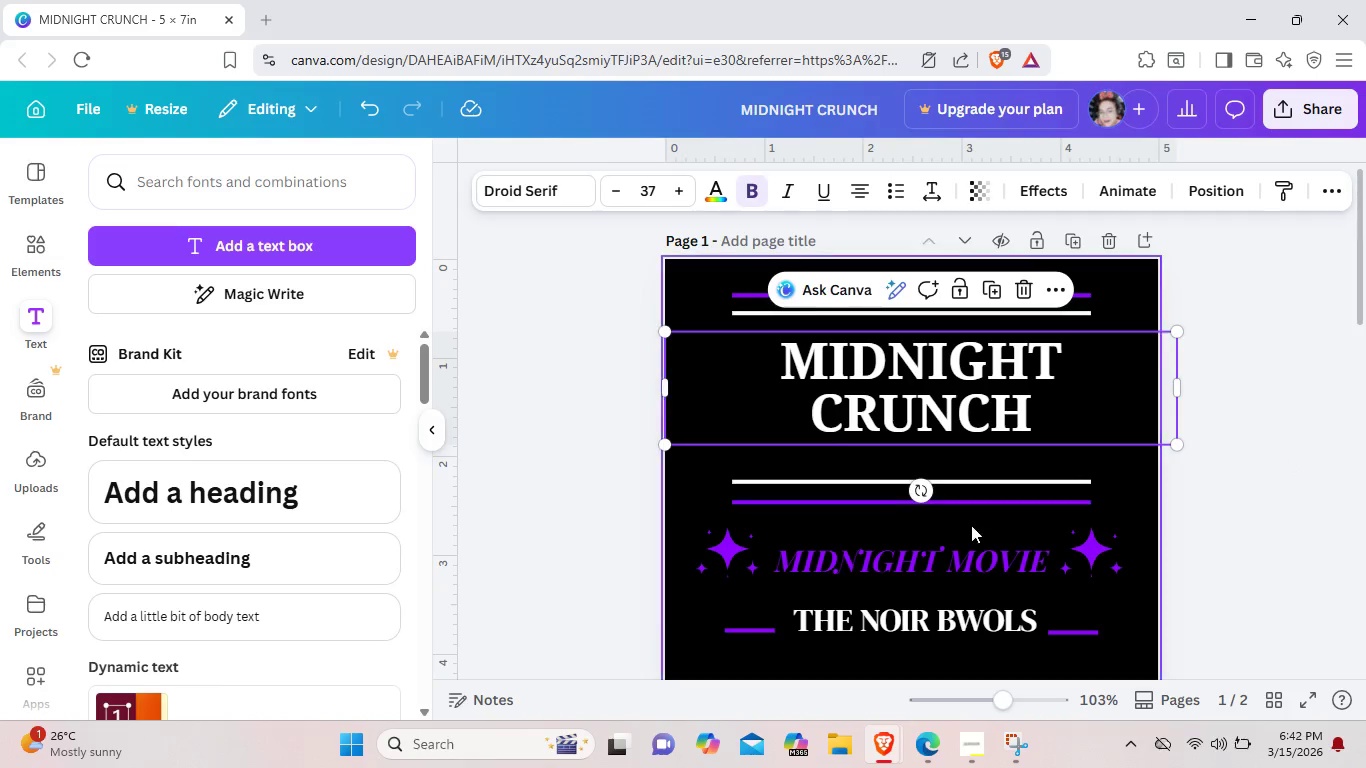 
left_click([971, 525])
 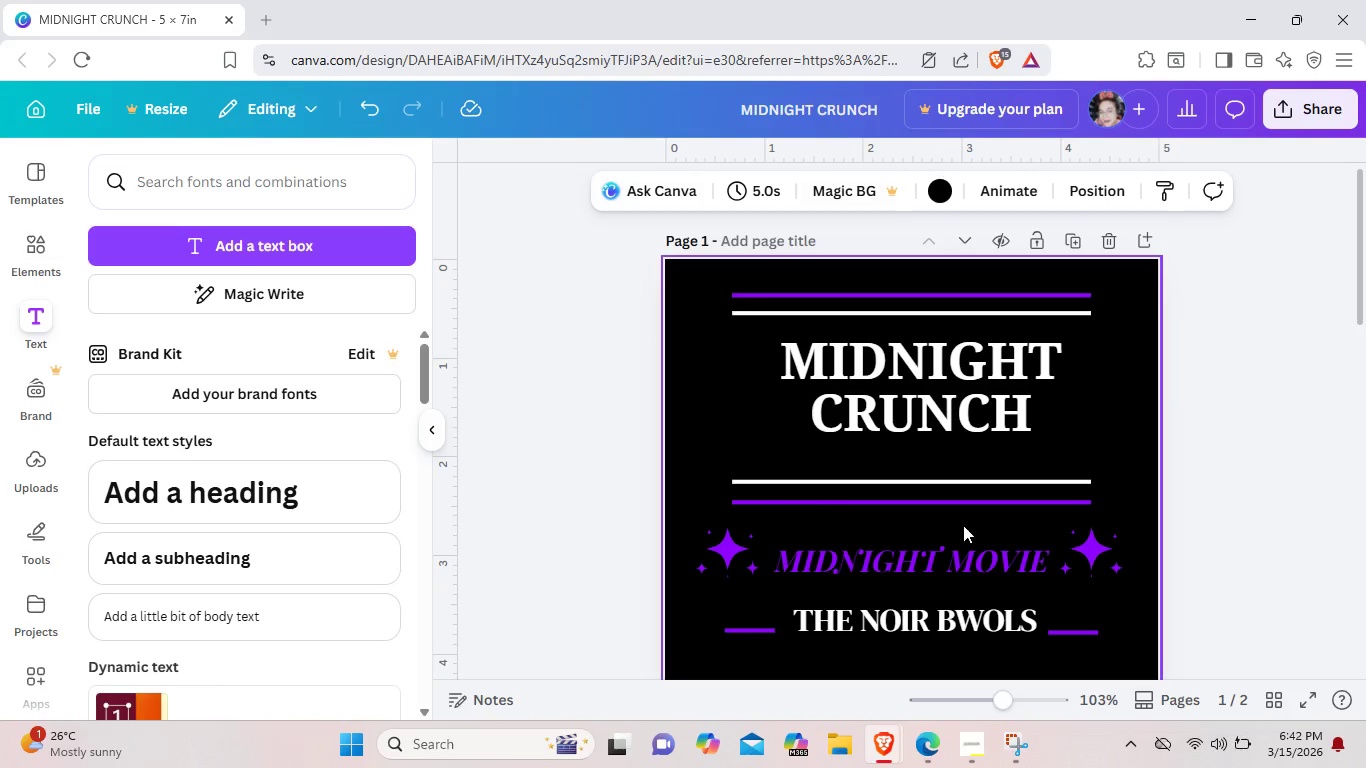 
left_click_drag(start_coordinate=[963, 525], to_coordinate=[955, 468])
 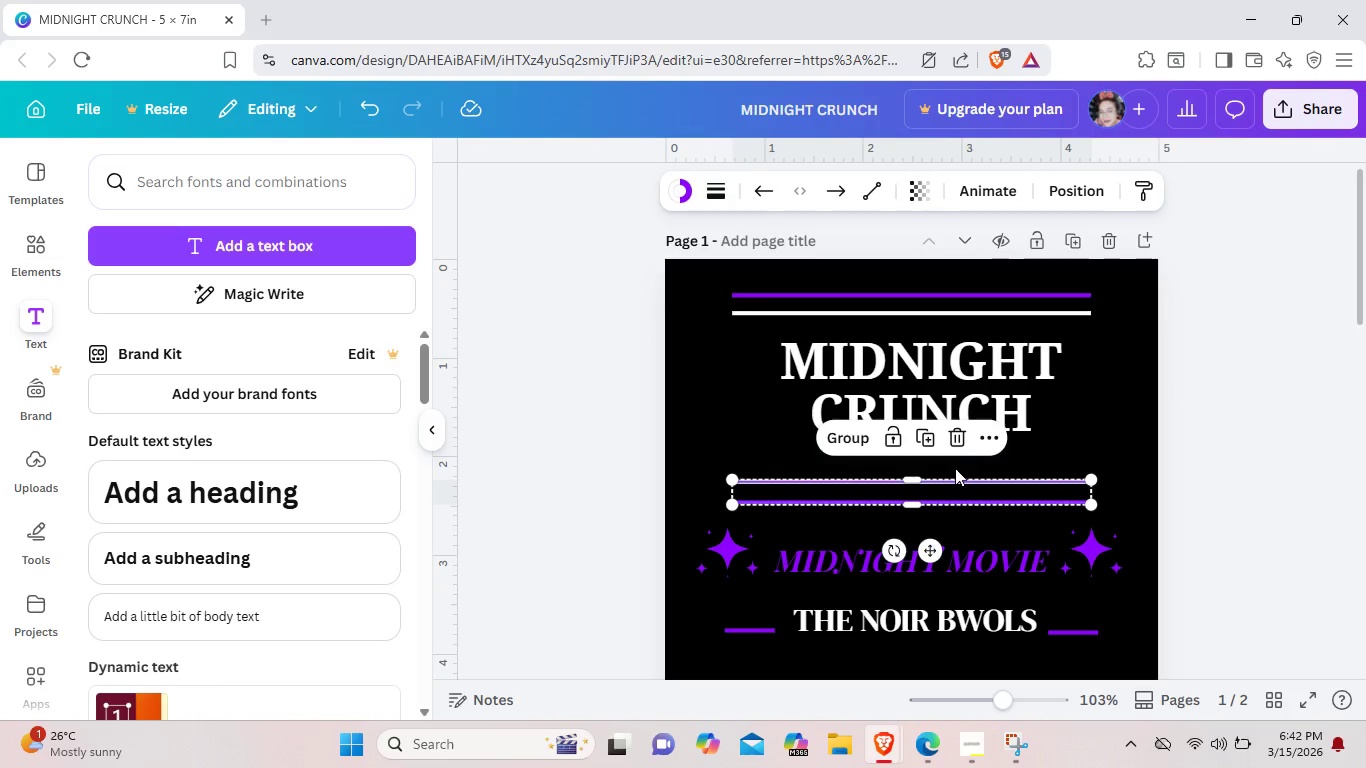 
hold_key(key=ArrowUp, duration=0.45)
 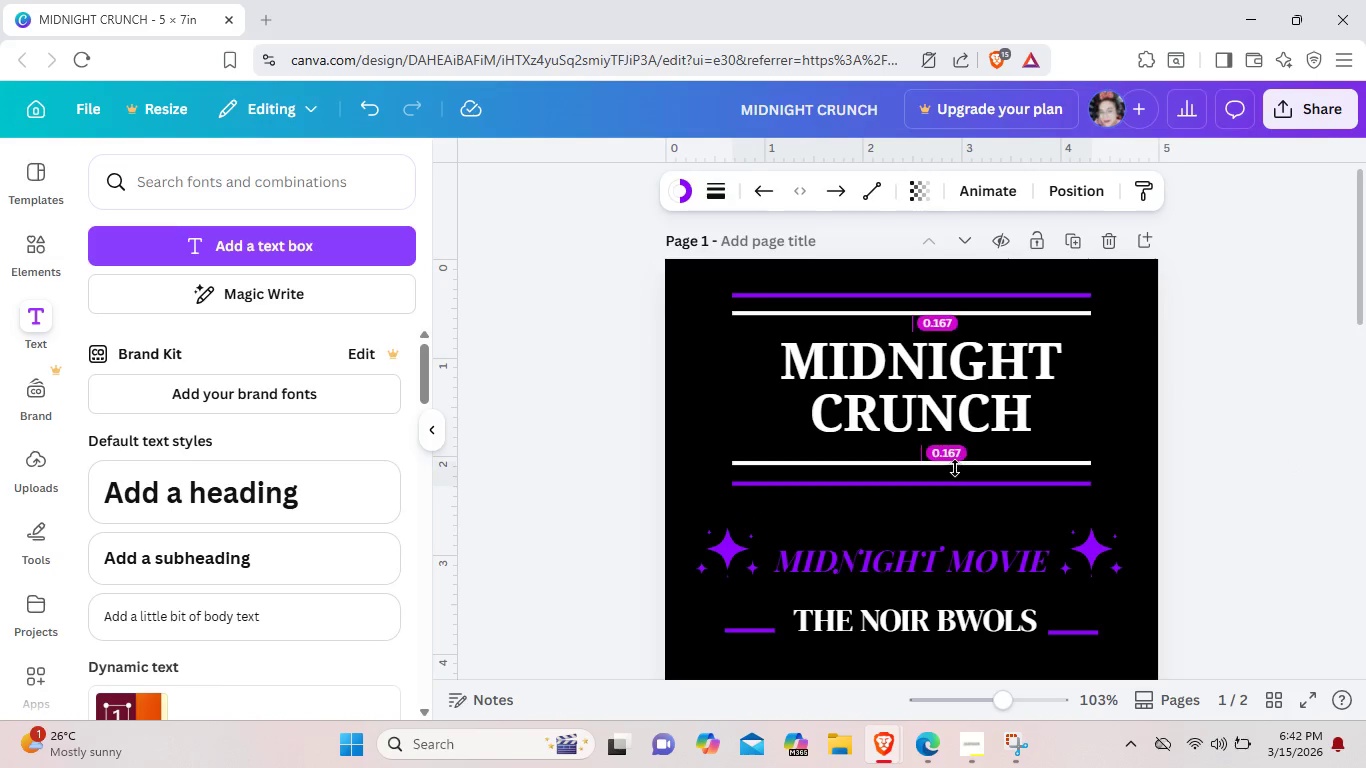 
key(ArrowUp)
 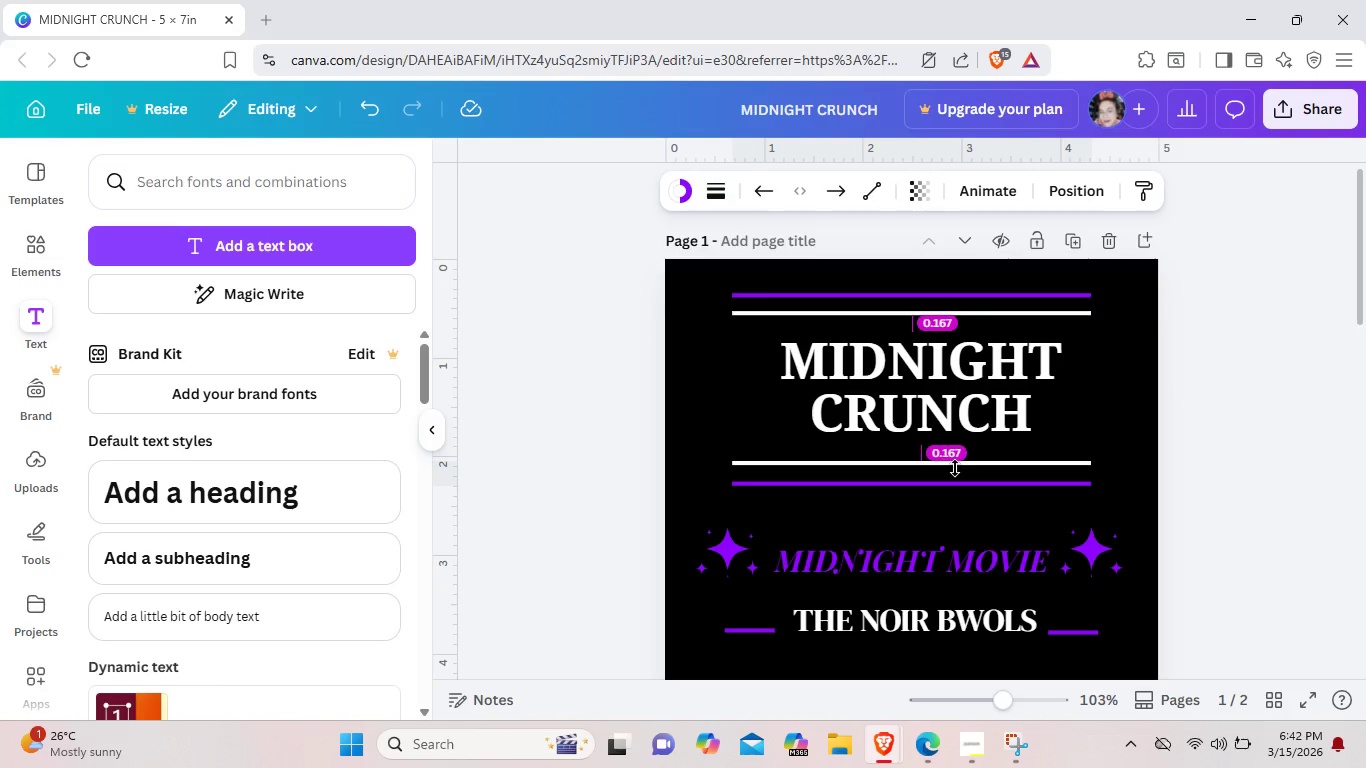 
key(ArrowUp)
 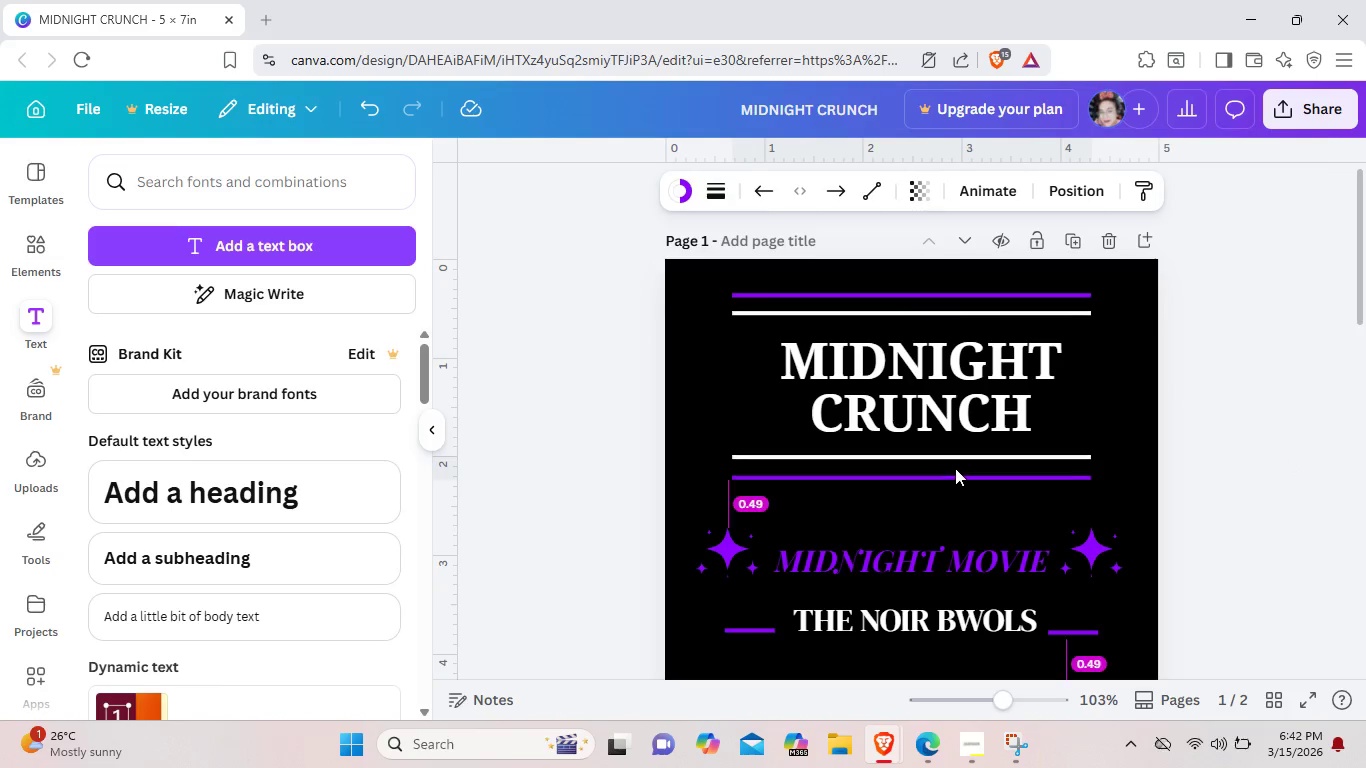 
key(ArrowUp)
 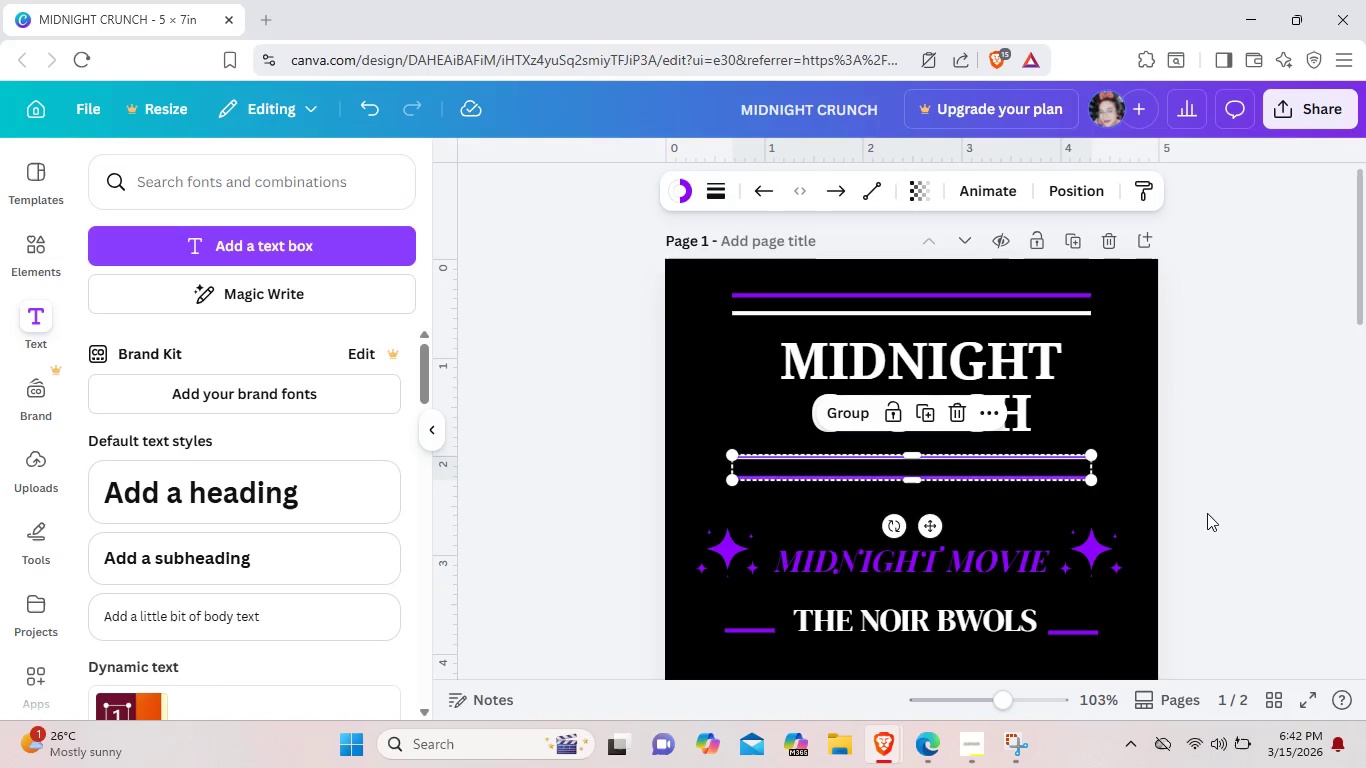 
left_click([1217, 516])
 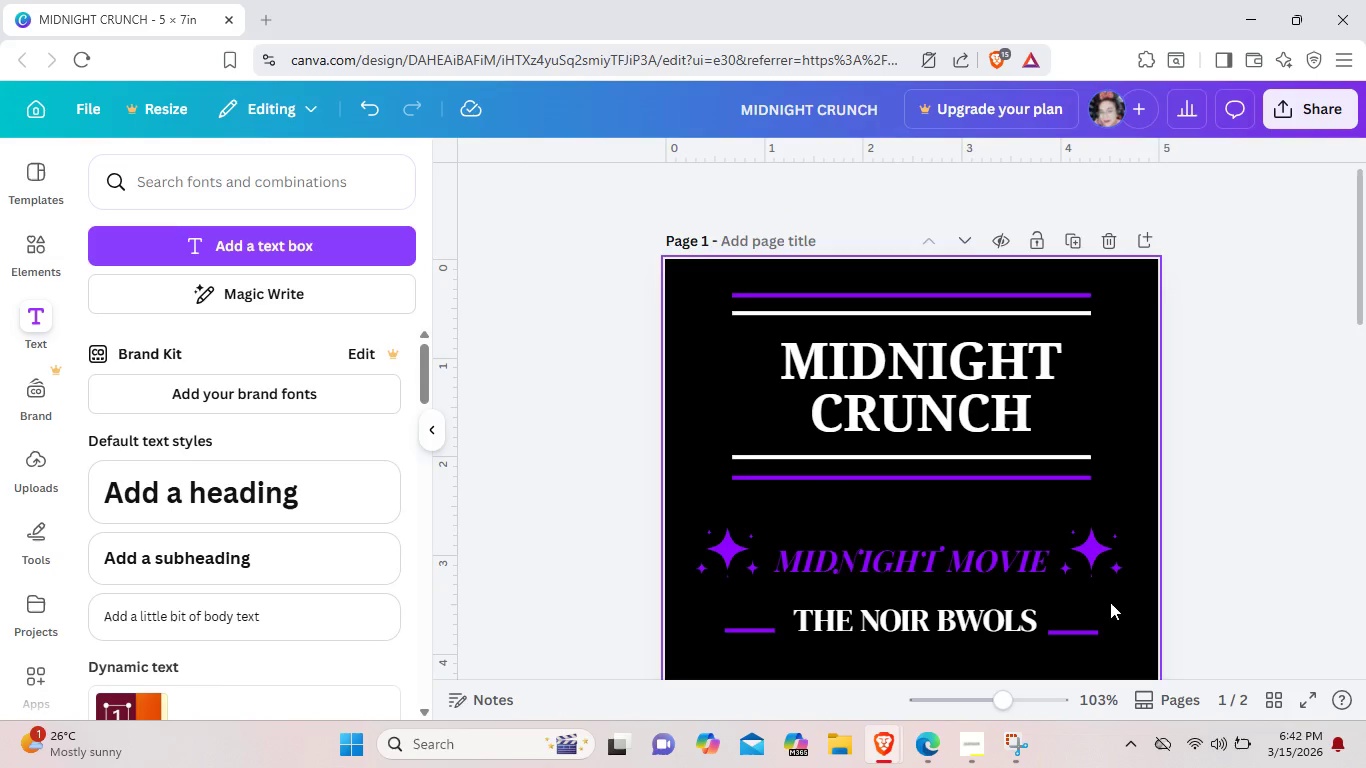 
left_click_drag(start_coordinate=[1110, 602], to_coordinate=[701, 530])
 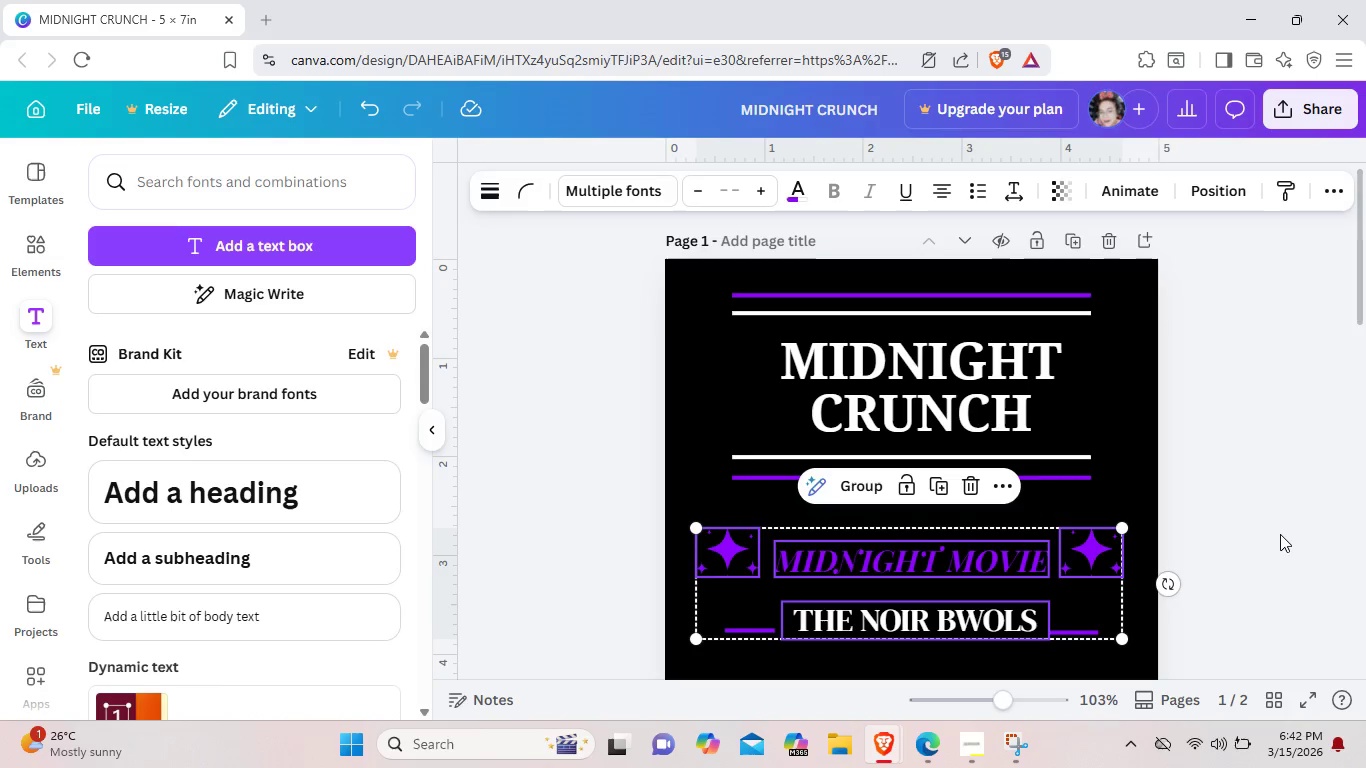 
left_click([1280, 533])
 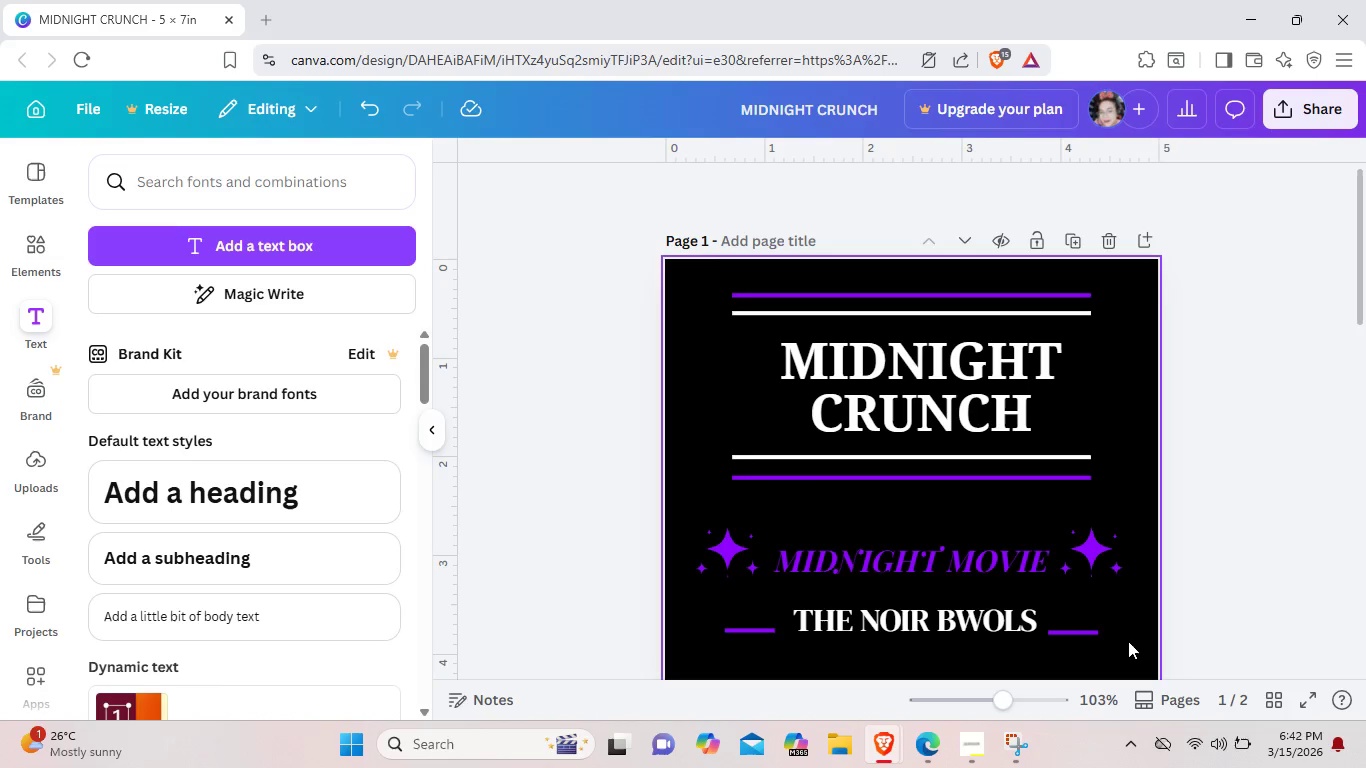 
left_click_drag(start_coordinate=[1128, 641], to_coordinate=[677, 535])
 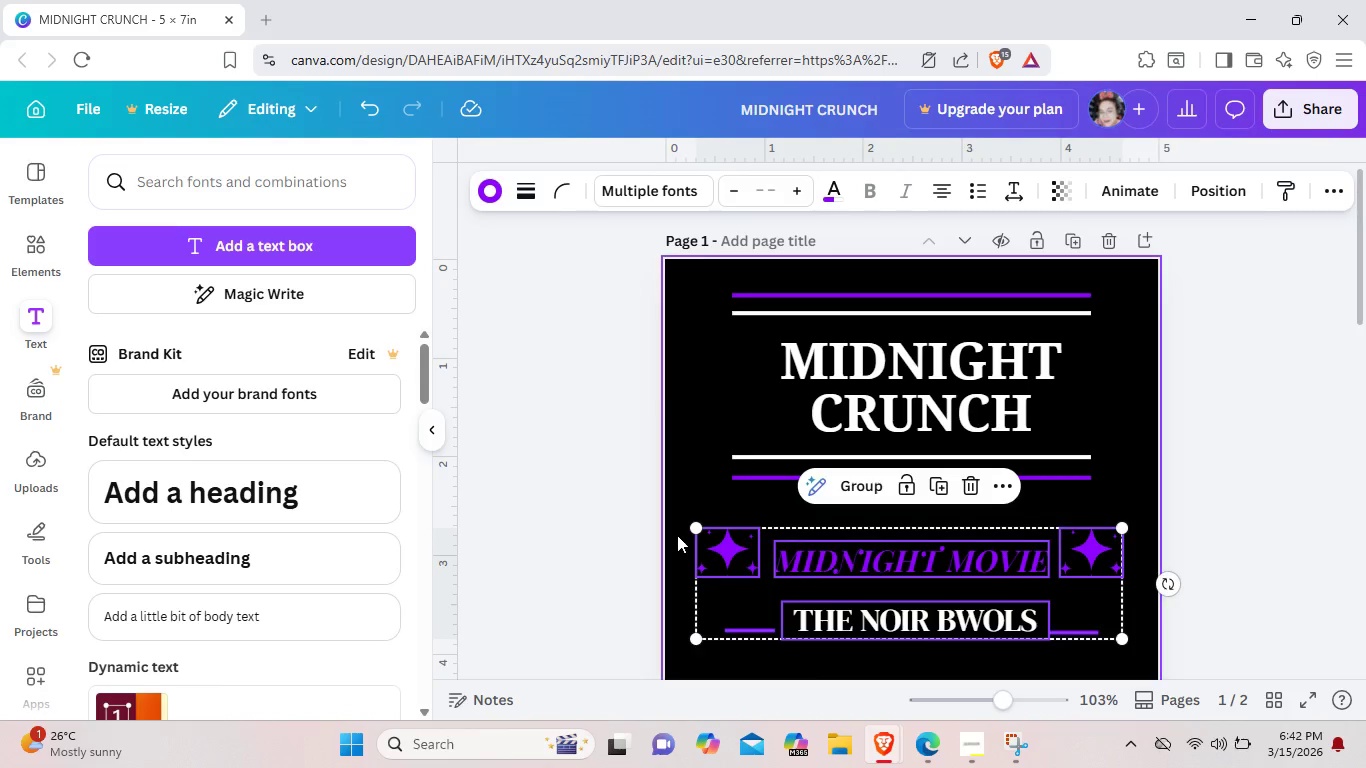 
key(ArrowUp)
 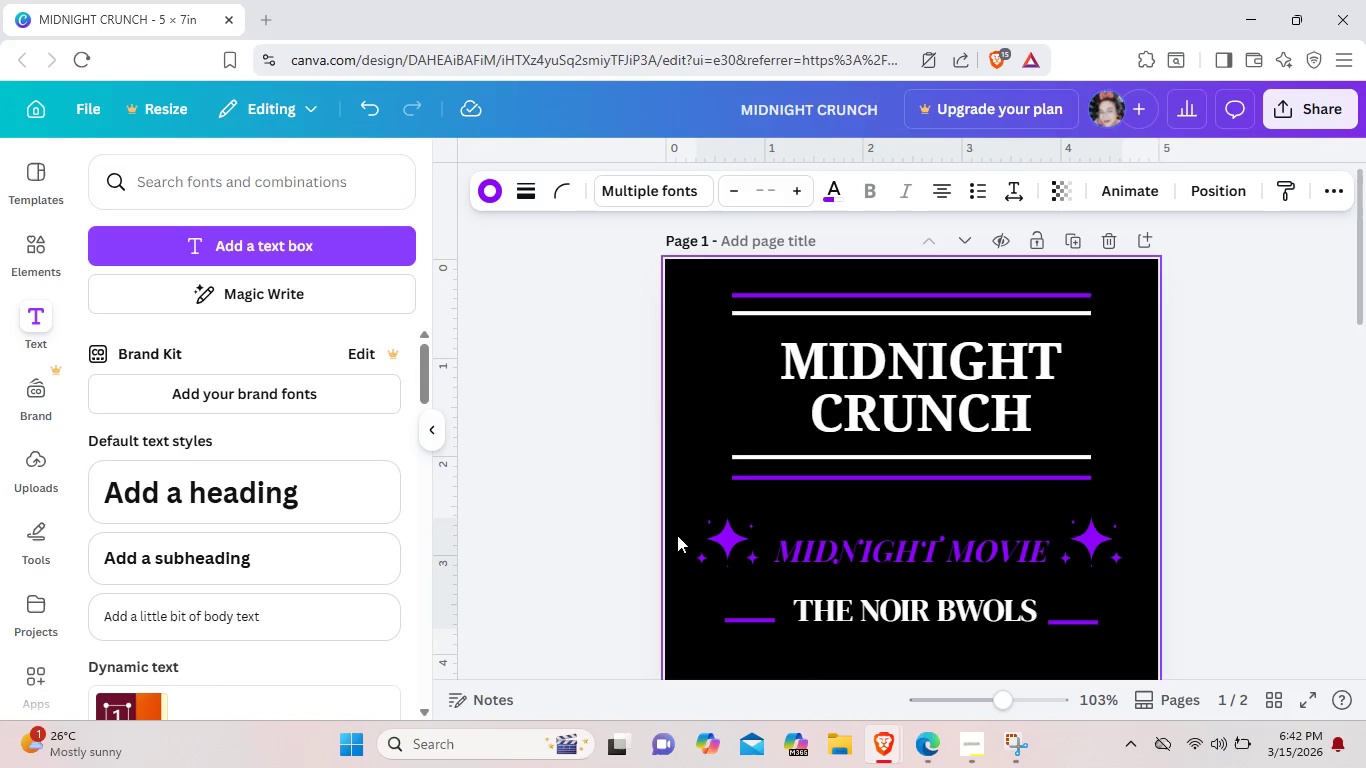 
key(ArrowUp)
 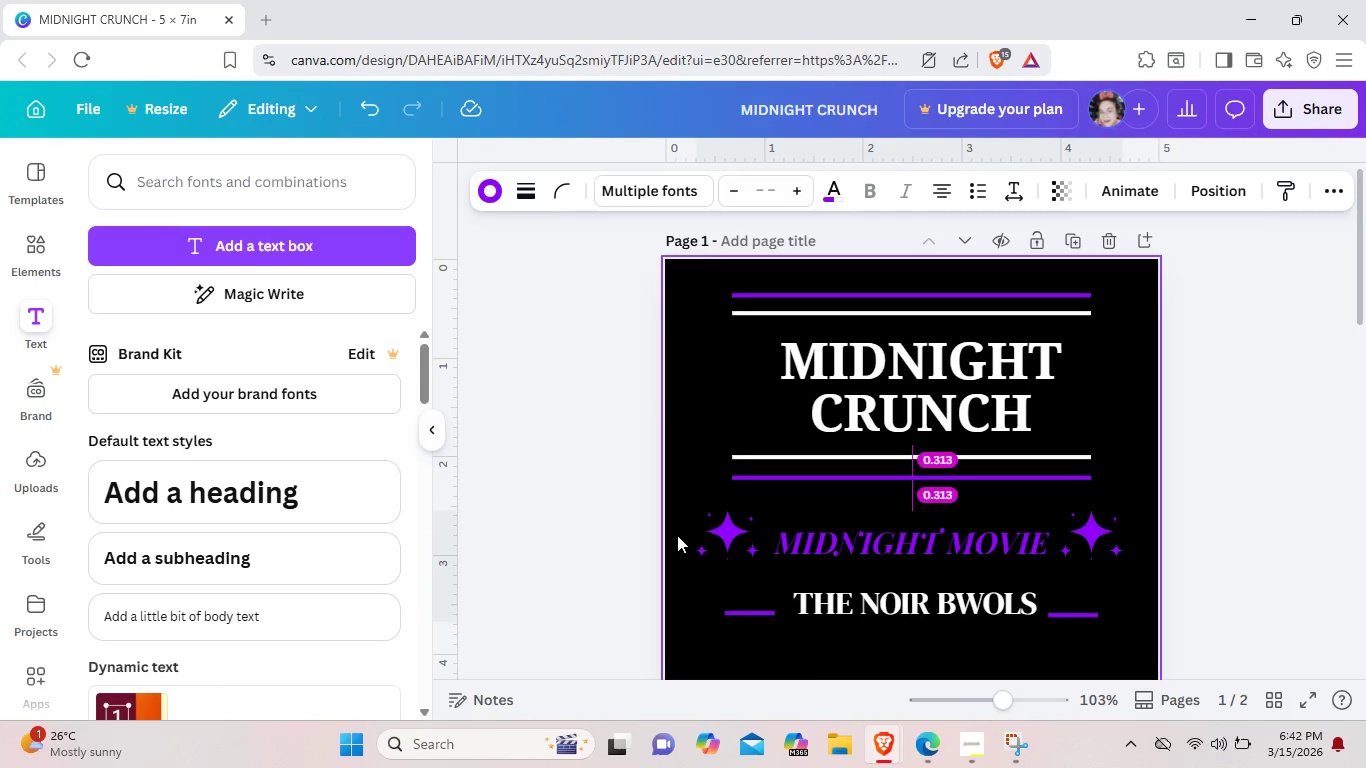 
key(ArrowUp)
 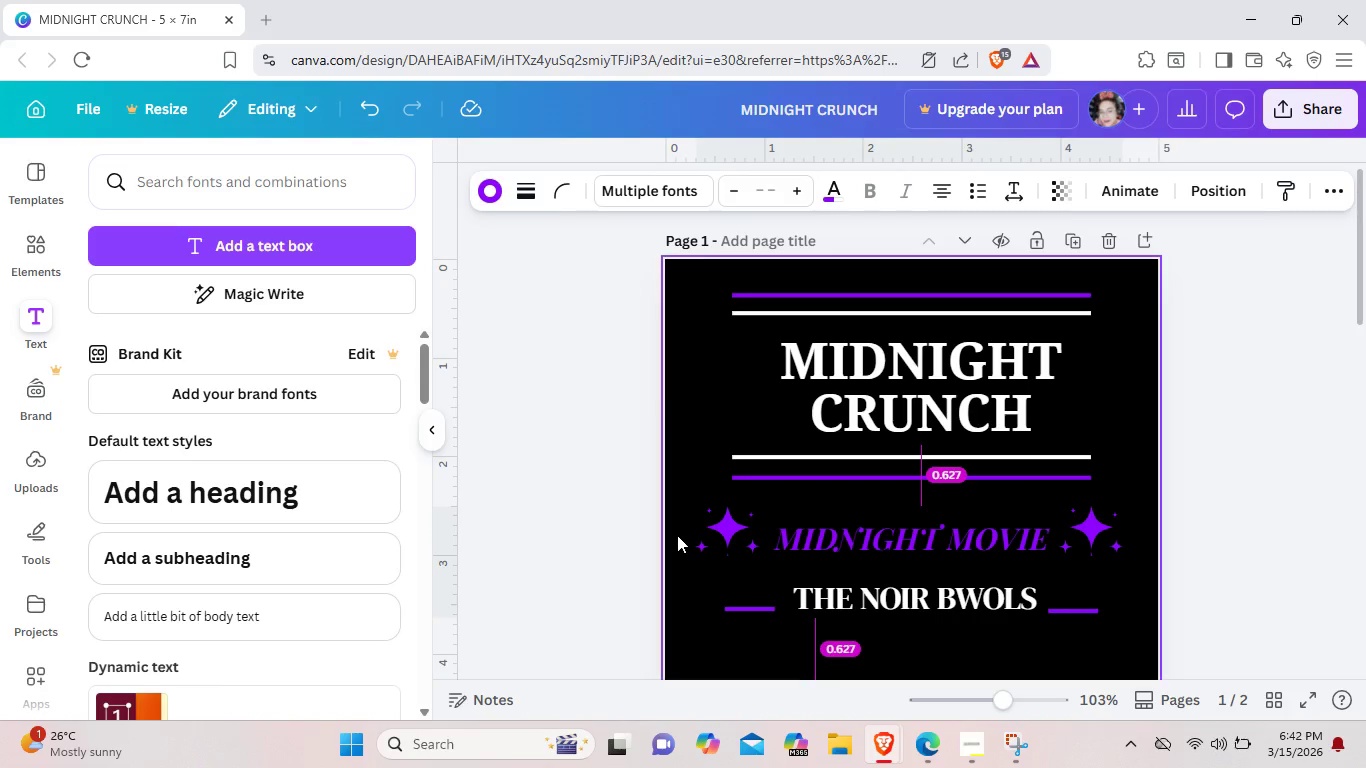 
key(ArrowUp)
 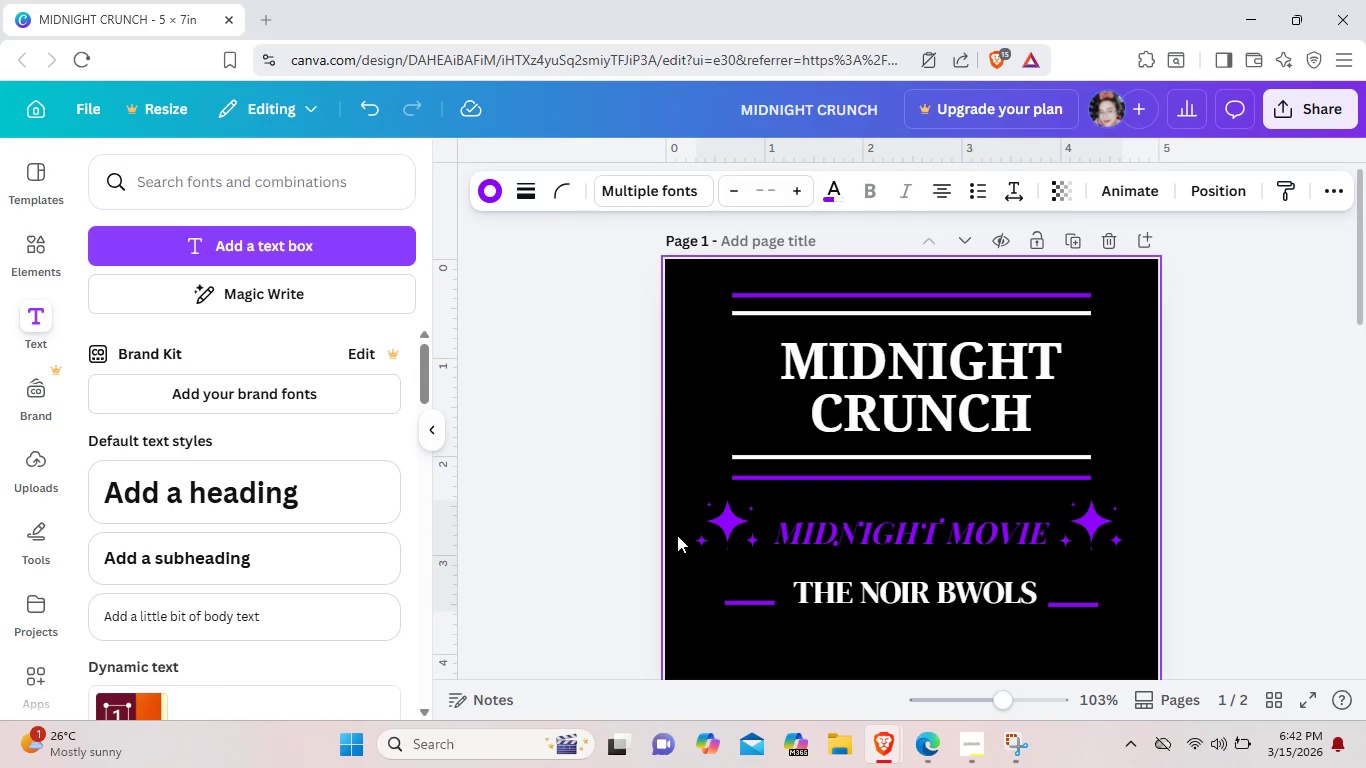 
key(ArrowUp)
 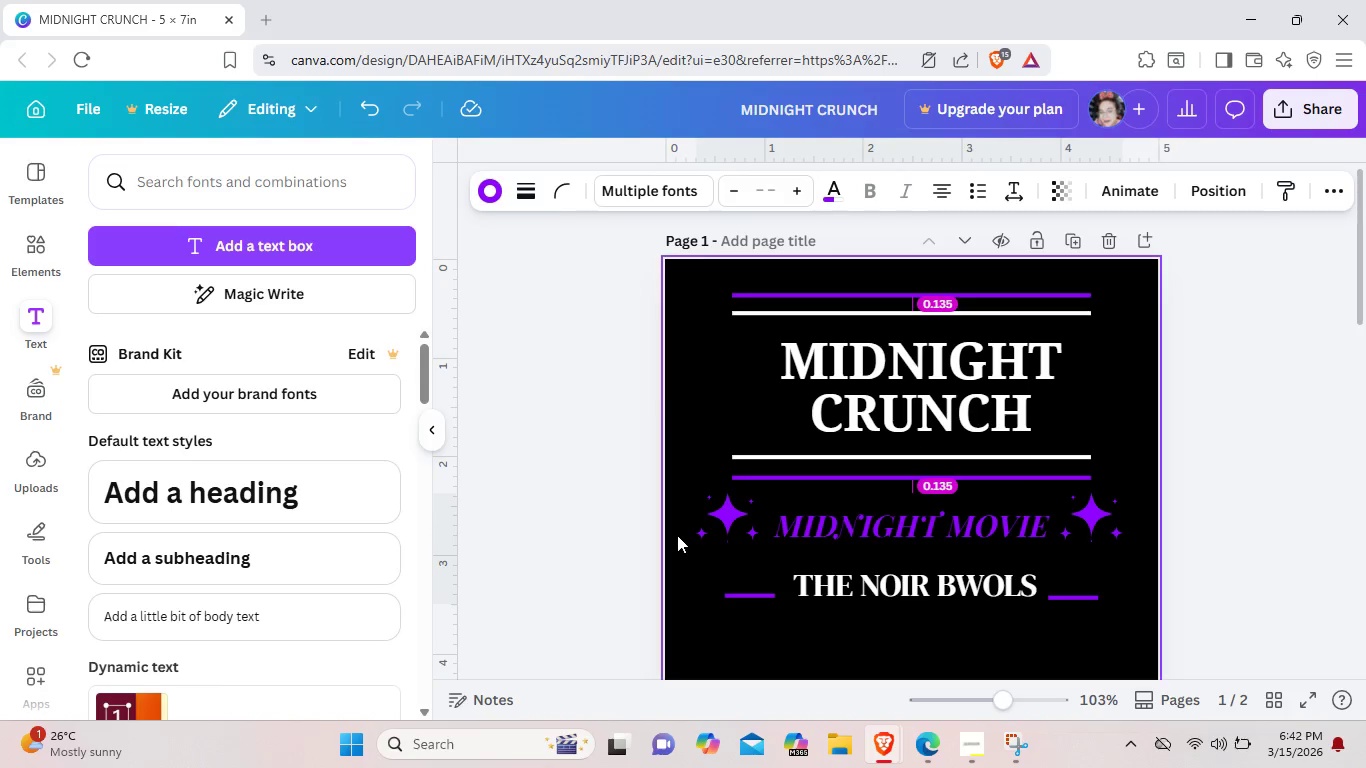 
key(ArrowUp)
 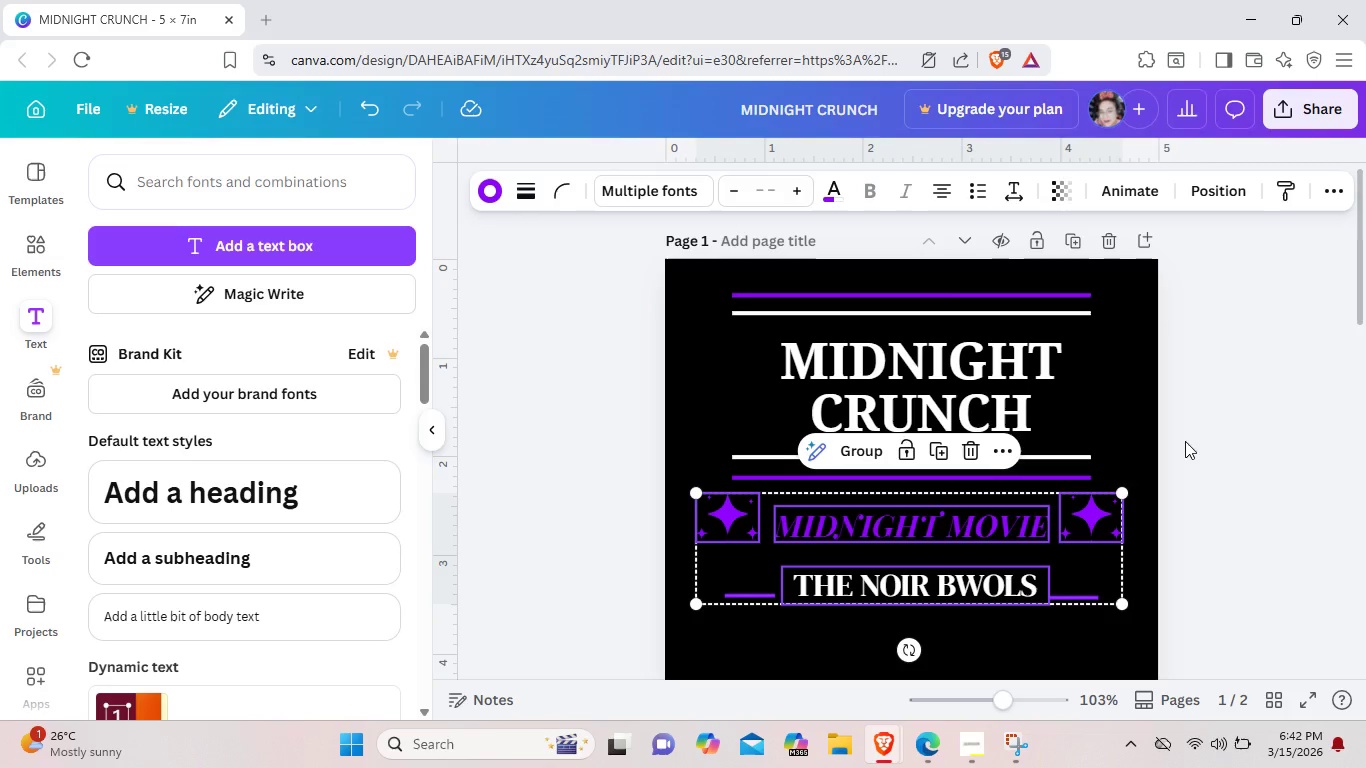 
left_click([1233, 431])
 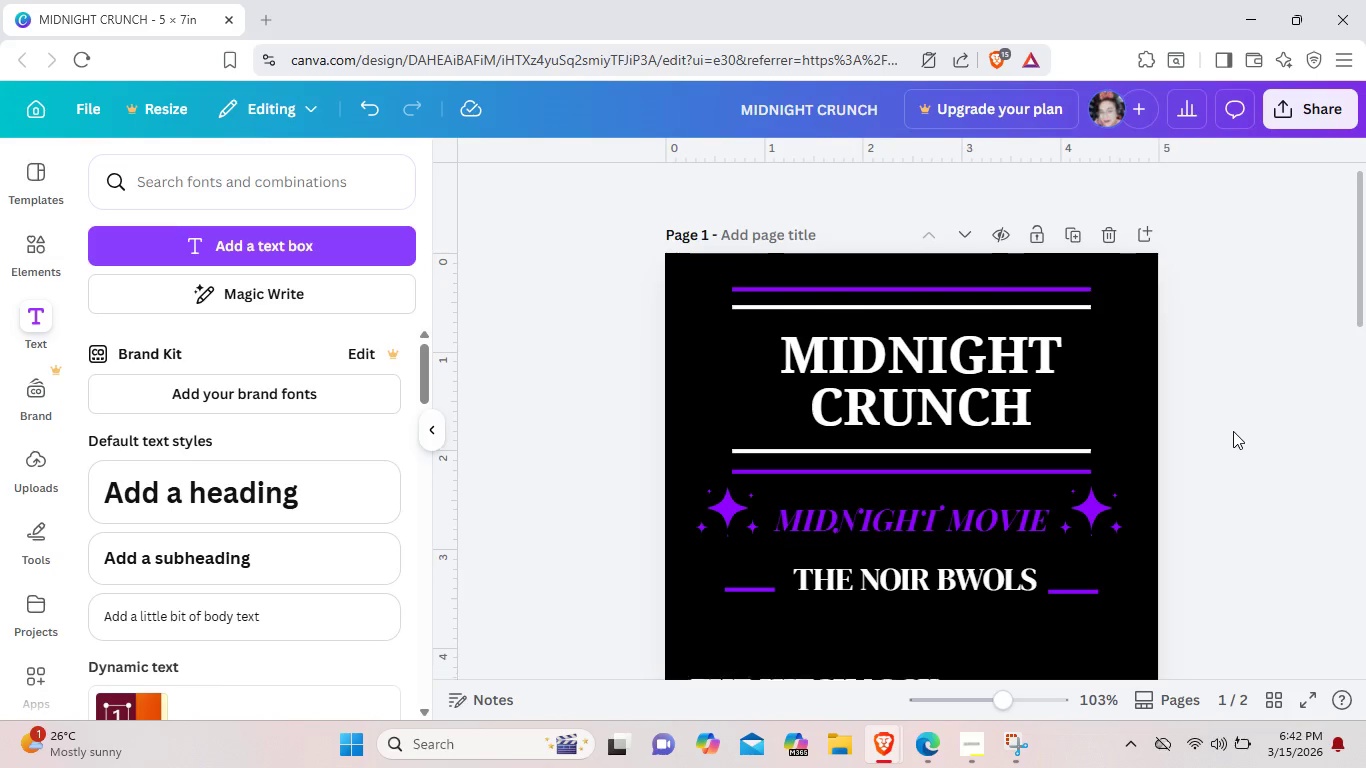 
scroll: coordinate [1233, 431], scroll_direction: down, amount: 3.0
 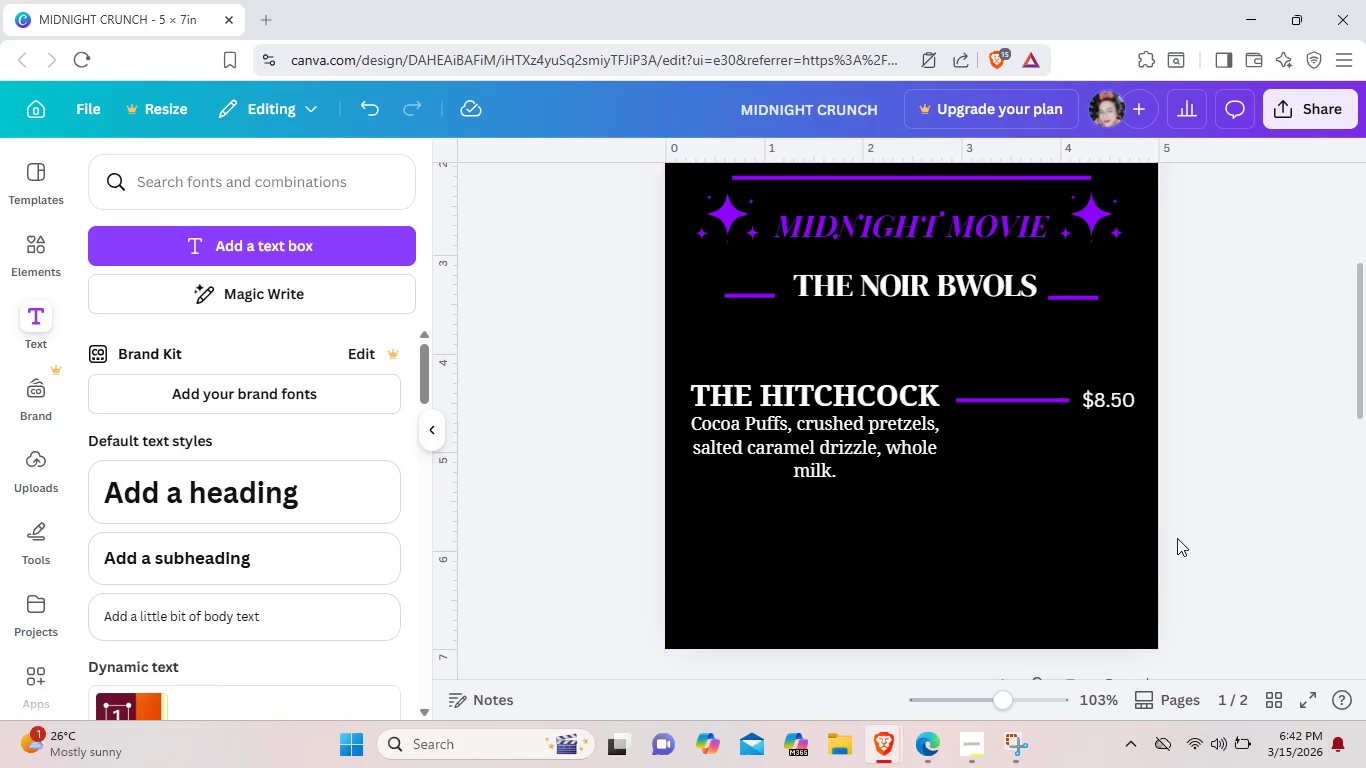 
left_click_drag(start_coordinate=[1151, 513], to_coordinate=[687, 363])
 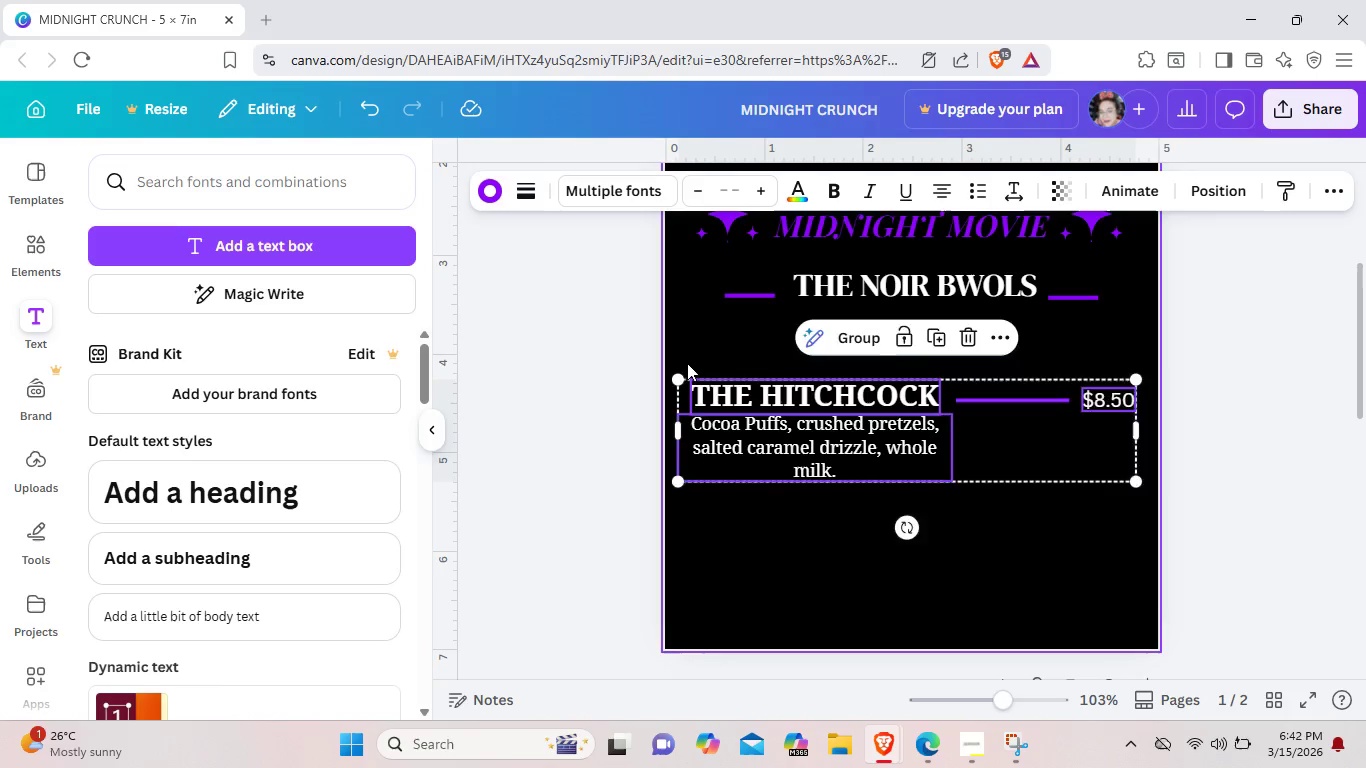 
key(ArrowUp)
 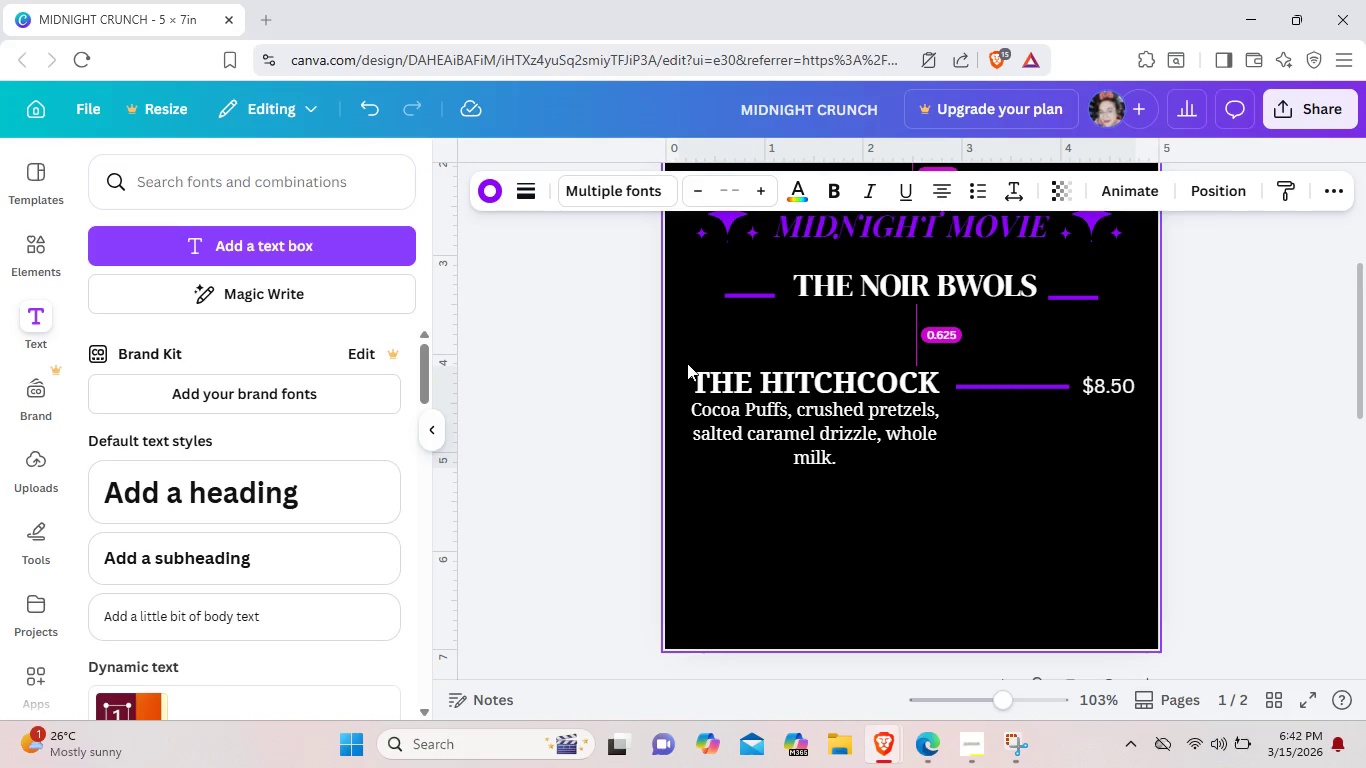 
key(ArrowUp)
 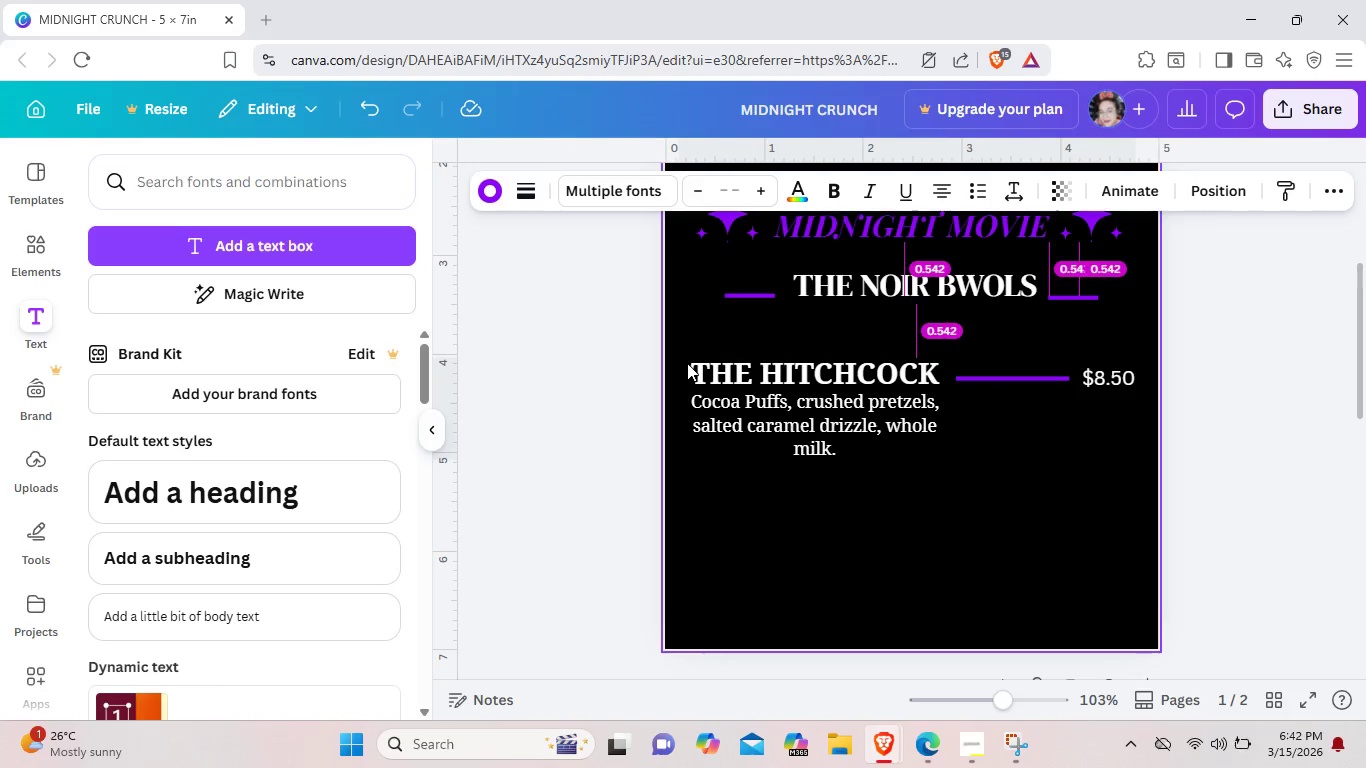 
key(ArrowUp)
 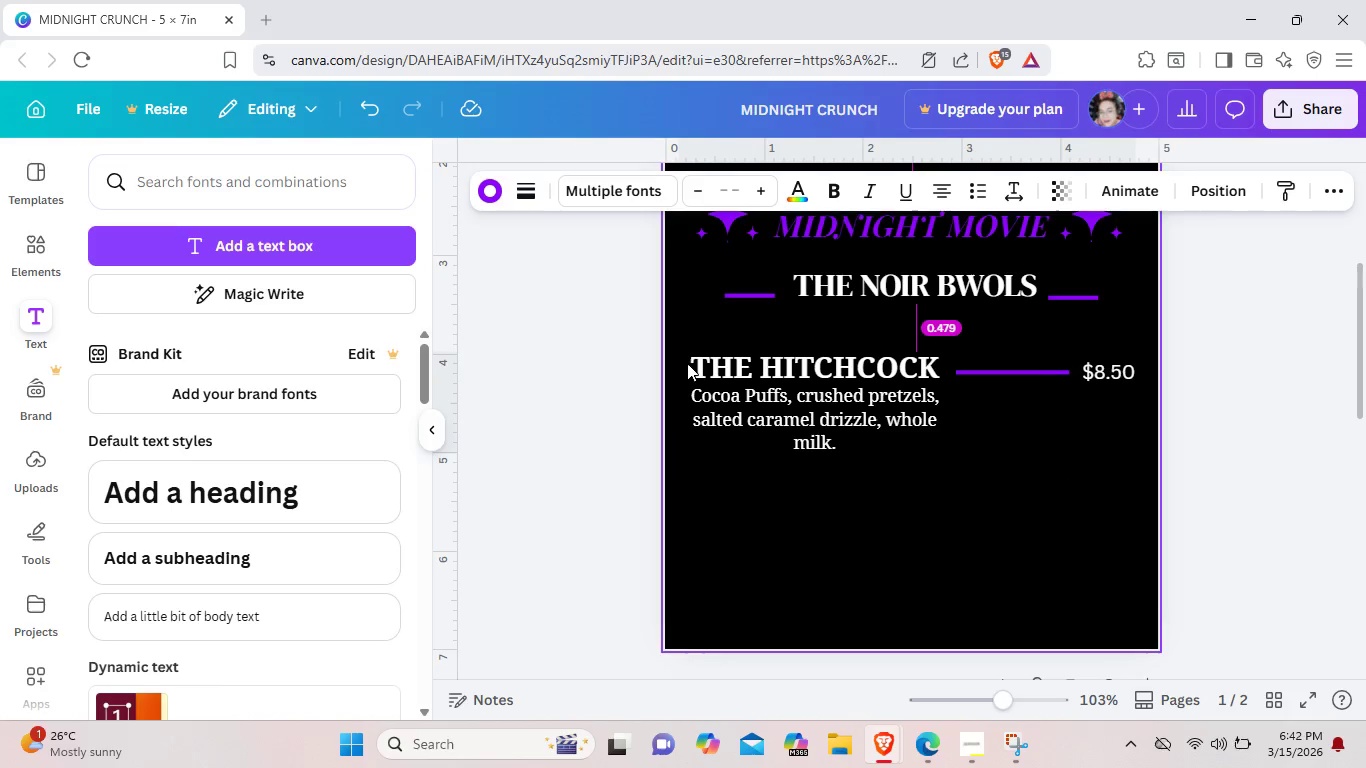 
key(ArrowUp)
 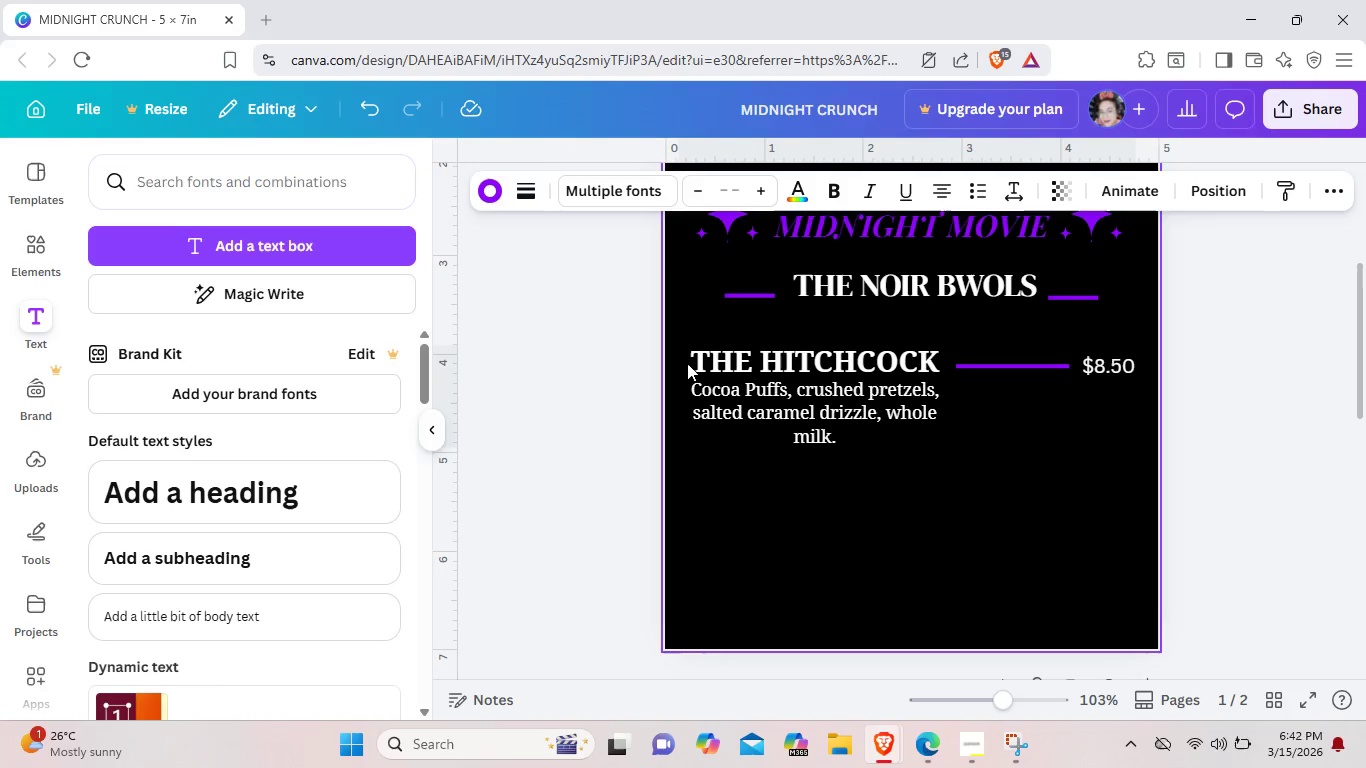 
key(ArrowUp)
 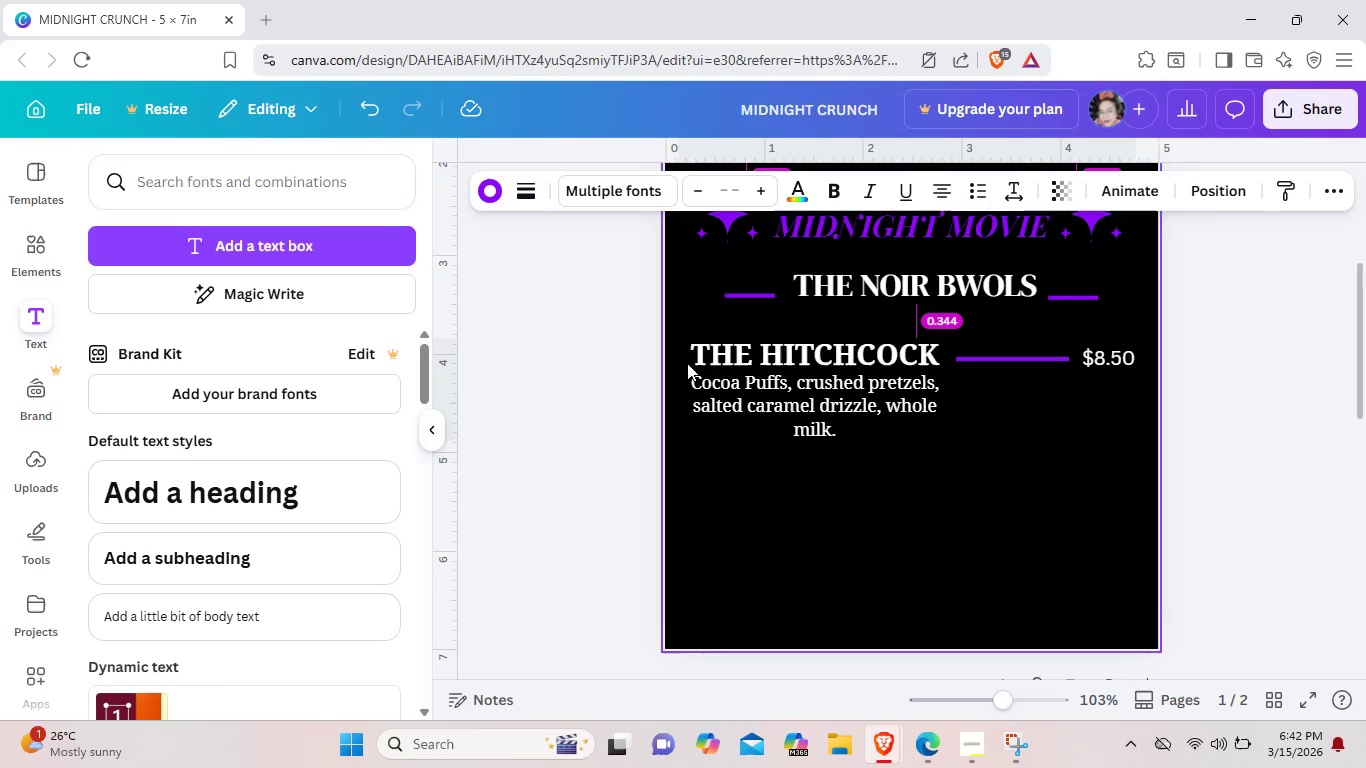 
key(ArrowUp)
 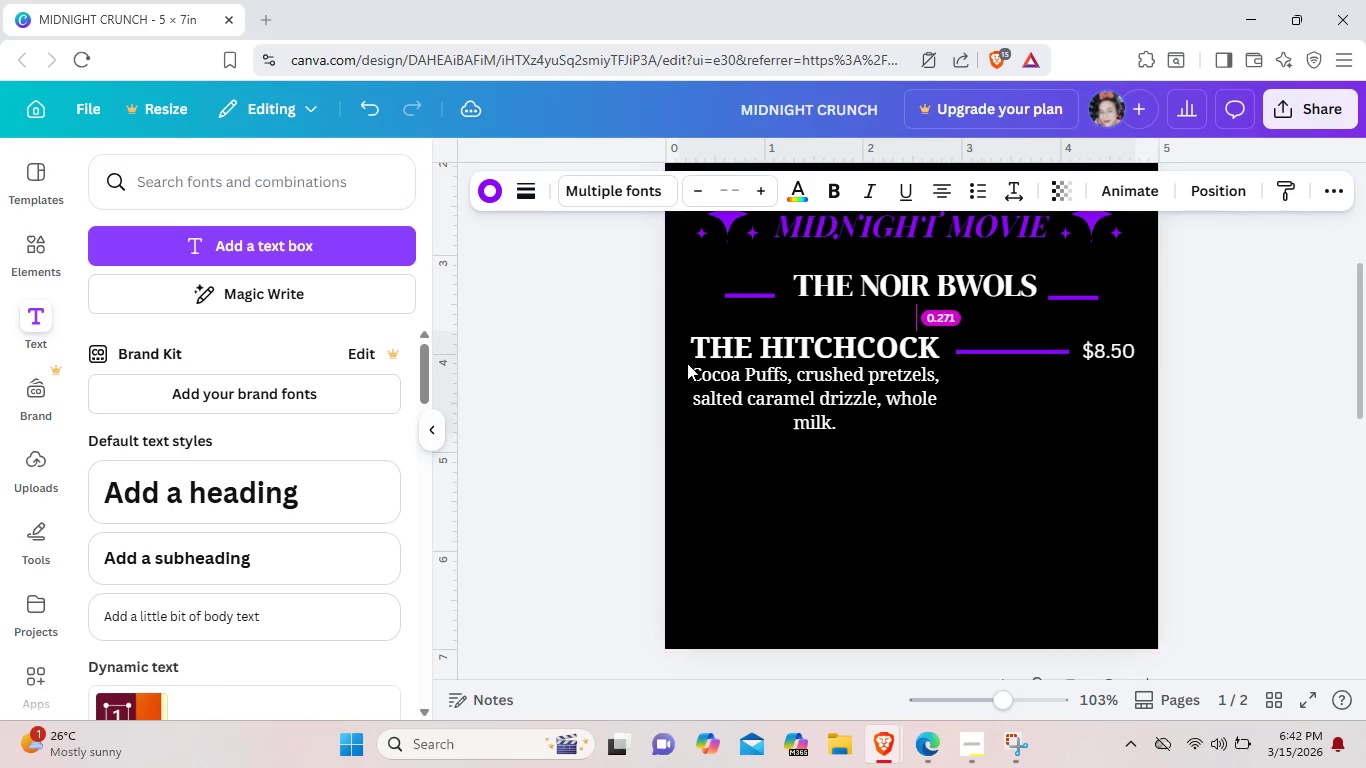 
key(ArrowUp)
 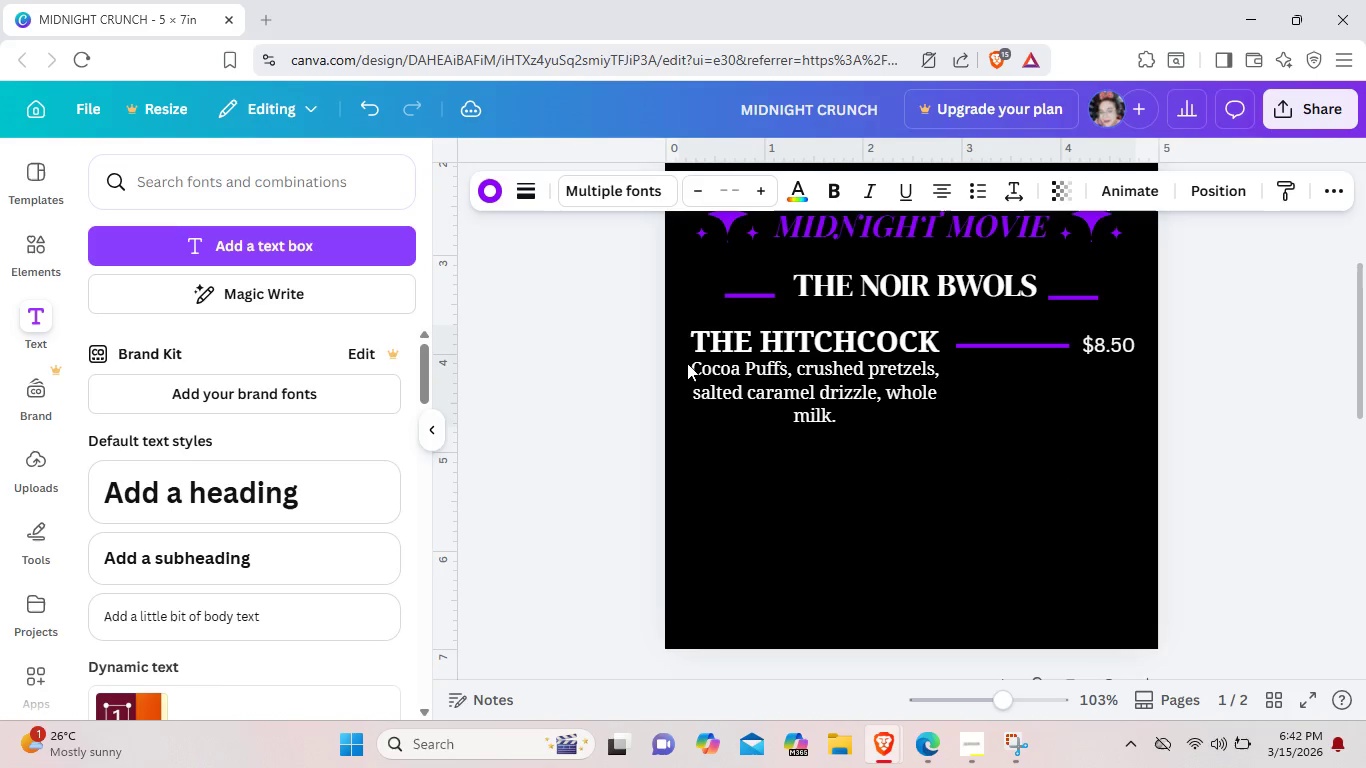 
key(ArrowUp)
 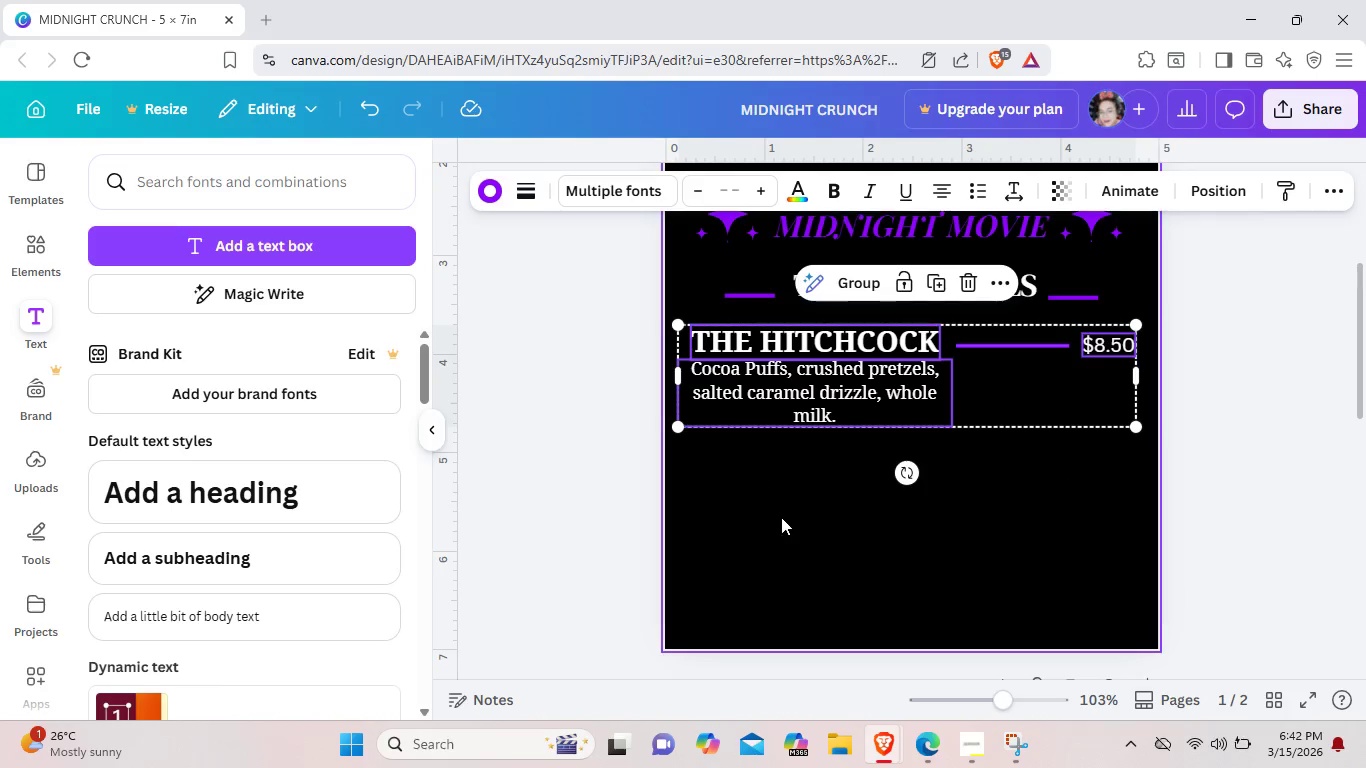 
left_click([779, 523])
 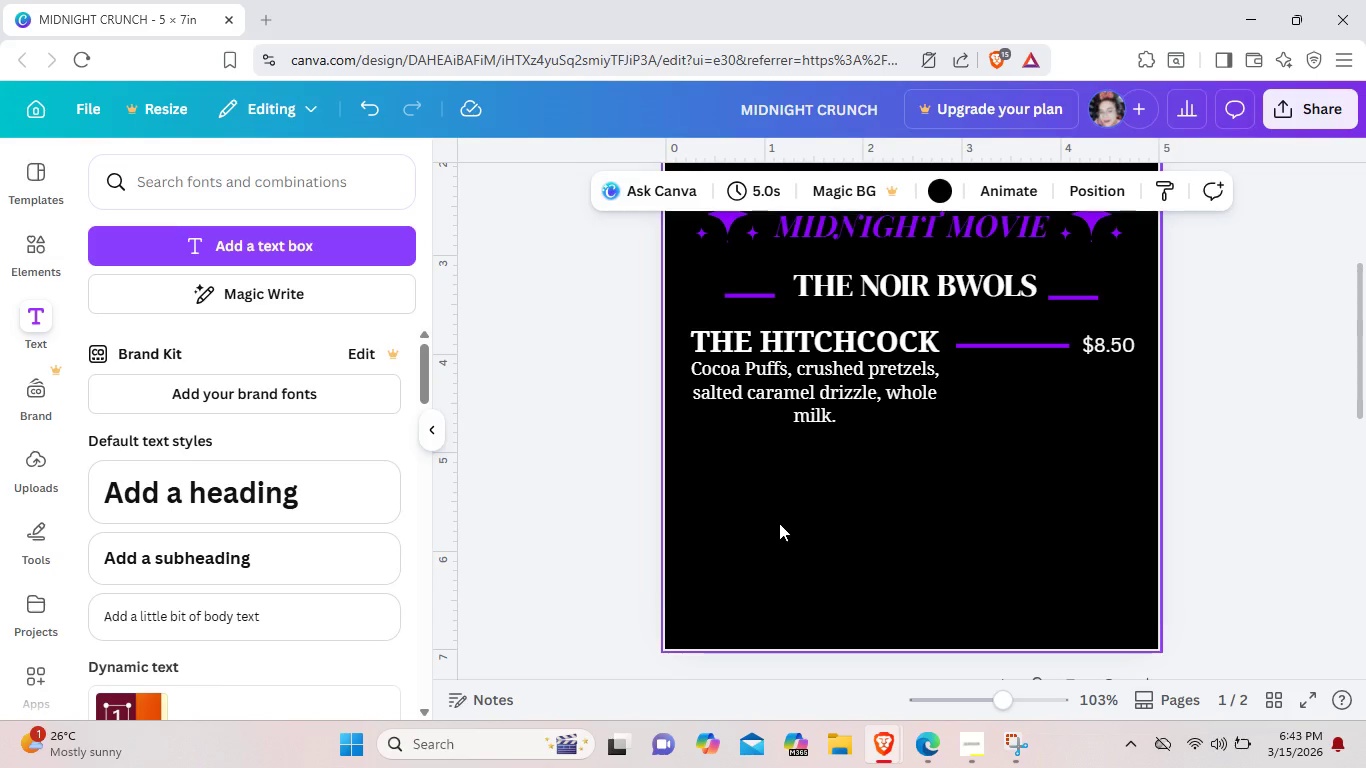 
wait(6.5)
 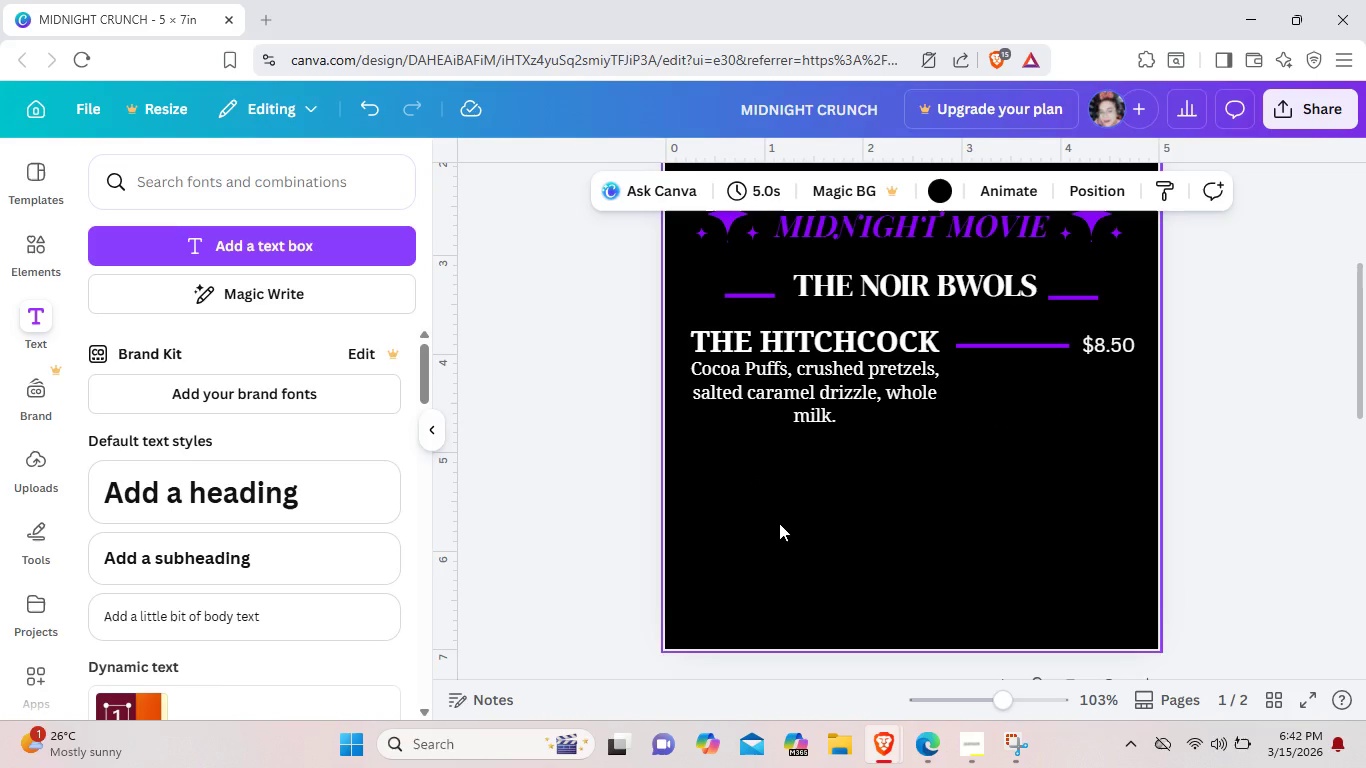 
left_click([807, 330])
 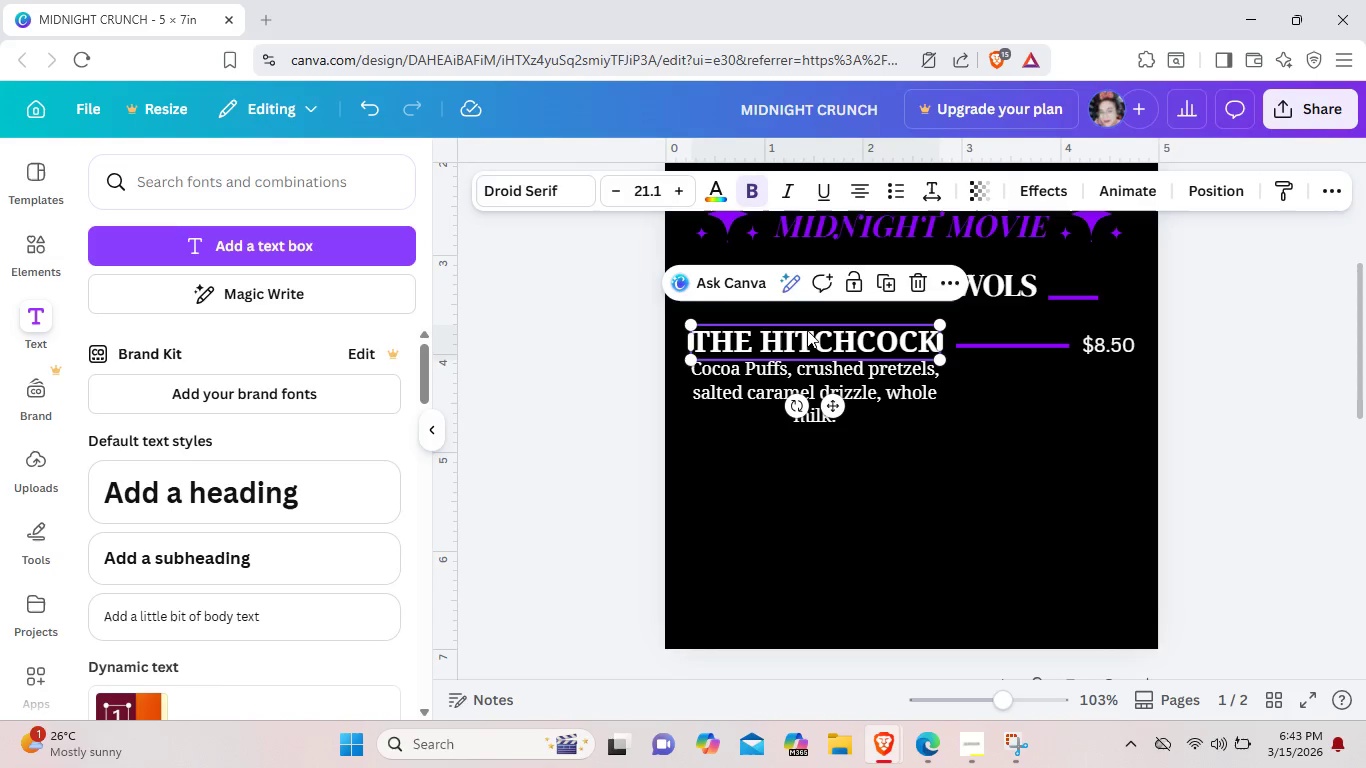 
key(Control+C)
 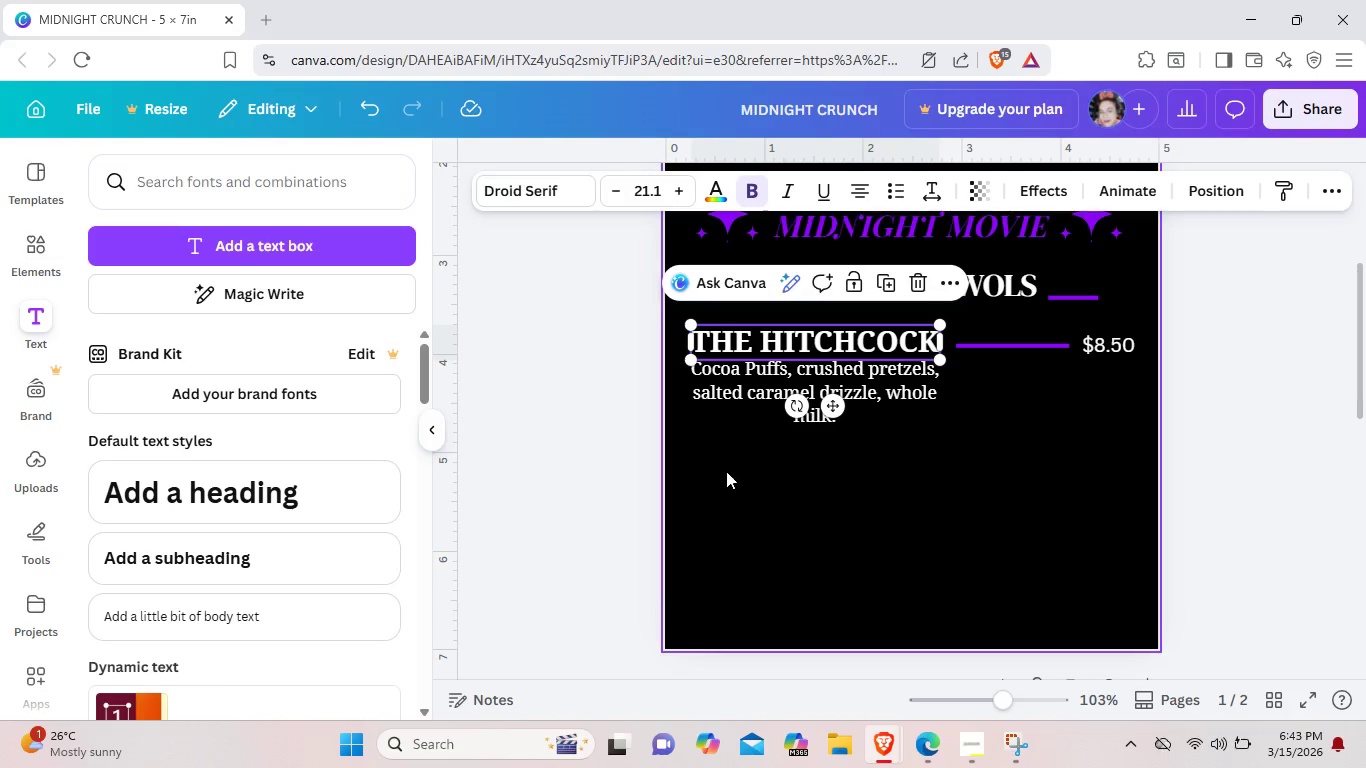 
left_click([730, 482])
 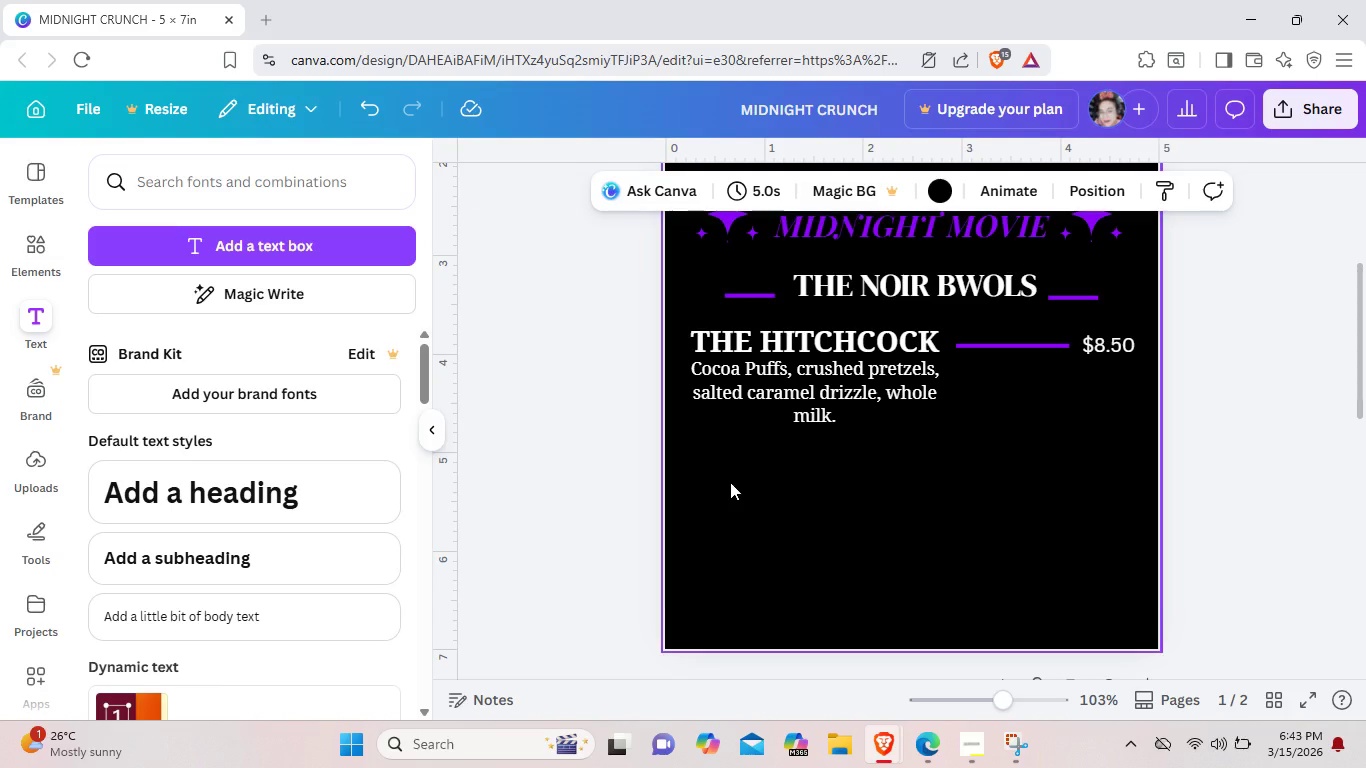 
key(Control+V)
 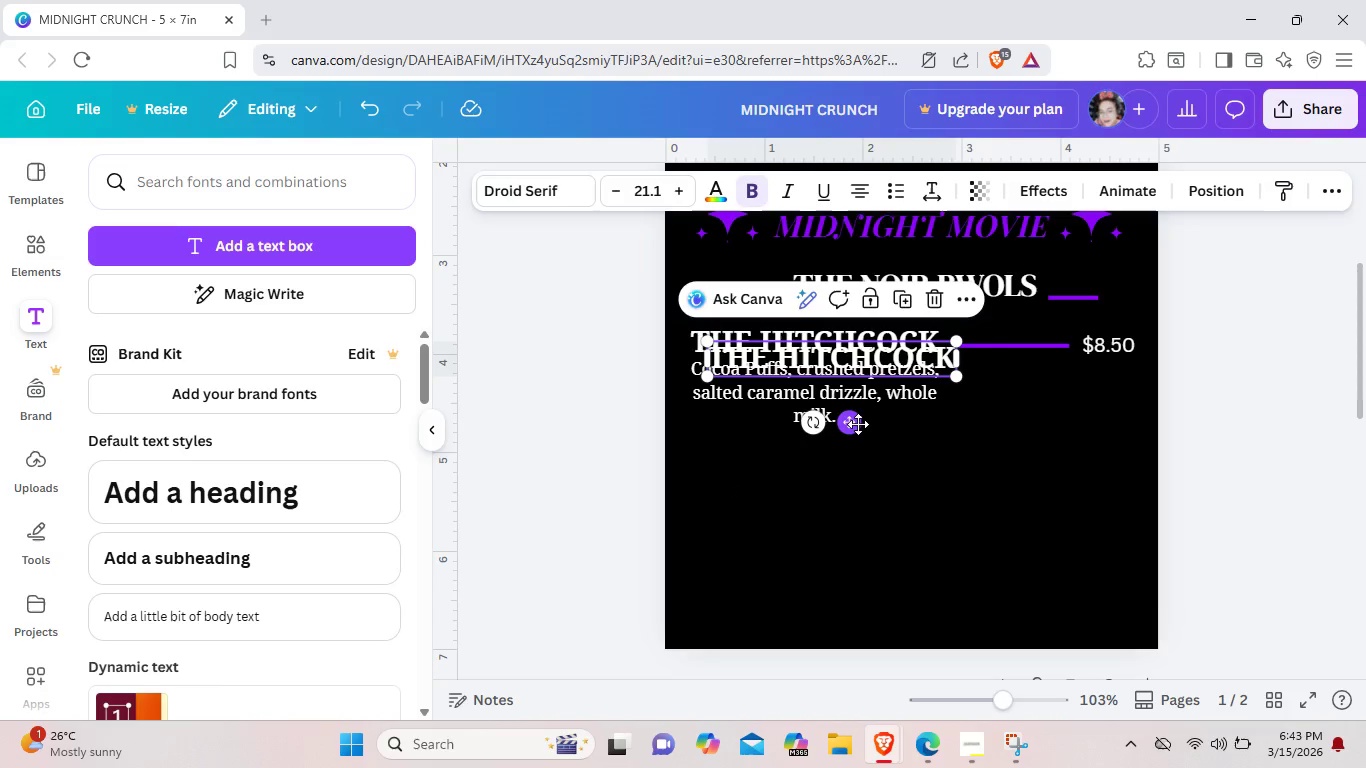 
left_click_drag(start_coordinate=[858, 424], to_coordinate=[847, 516])
 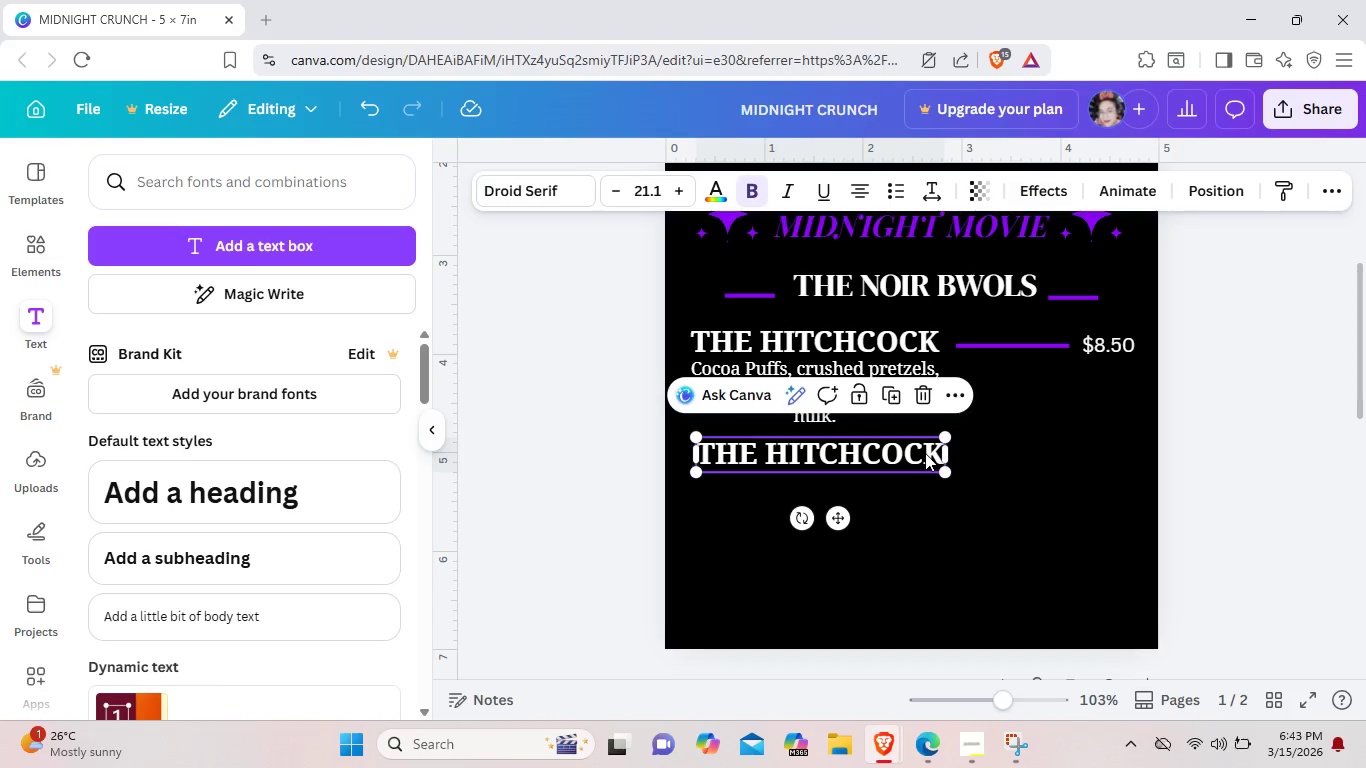 
left_click([925, 453])
 